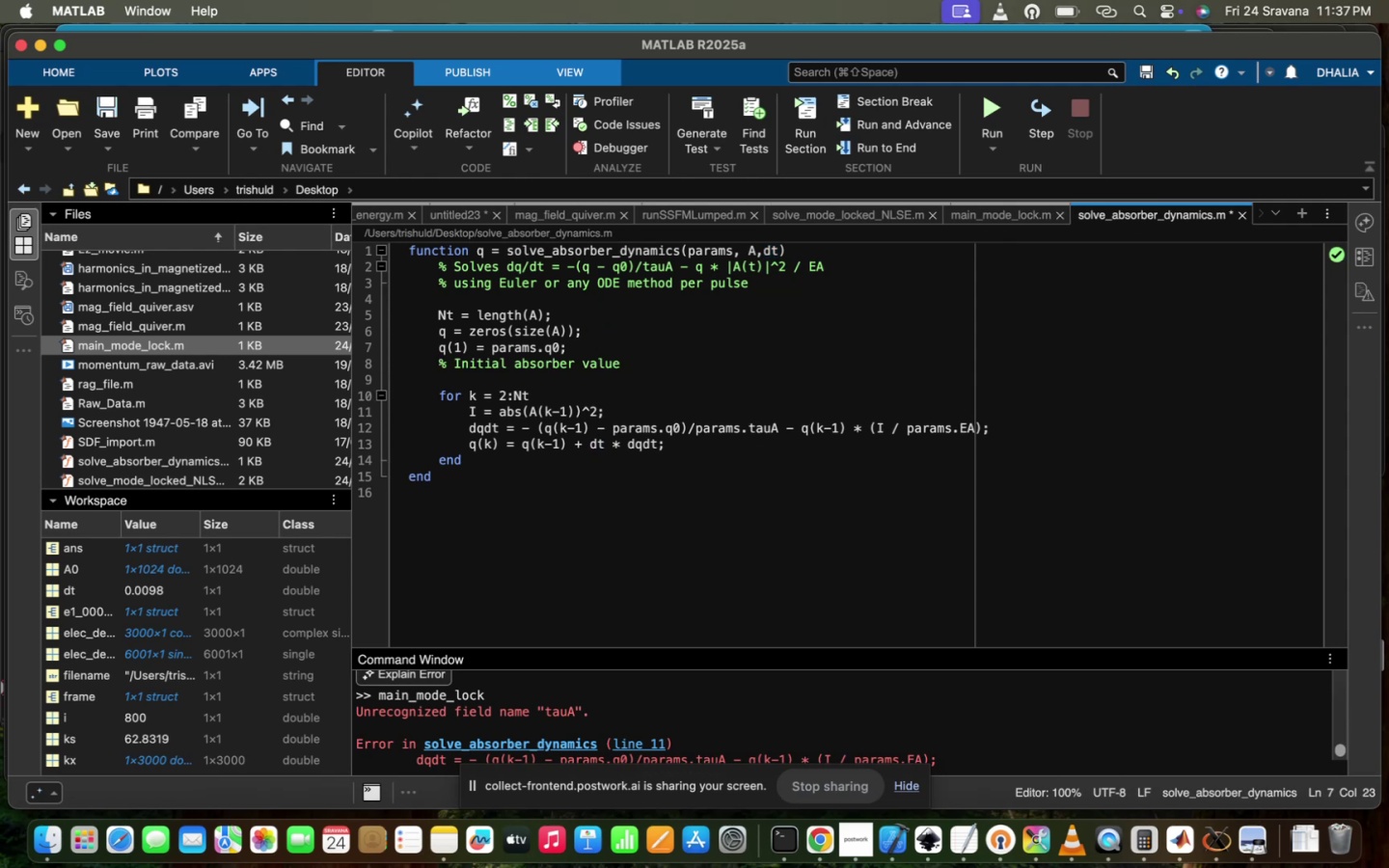 
key(Backspace)
 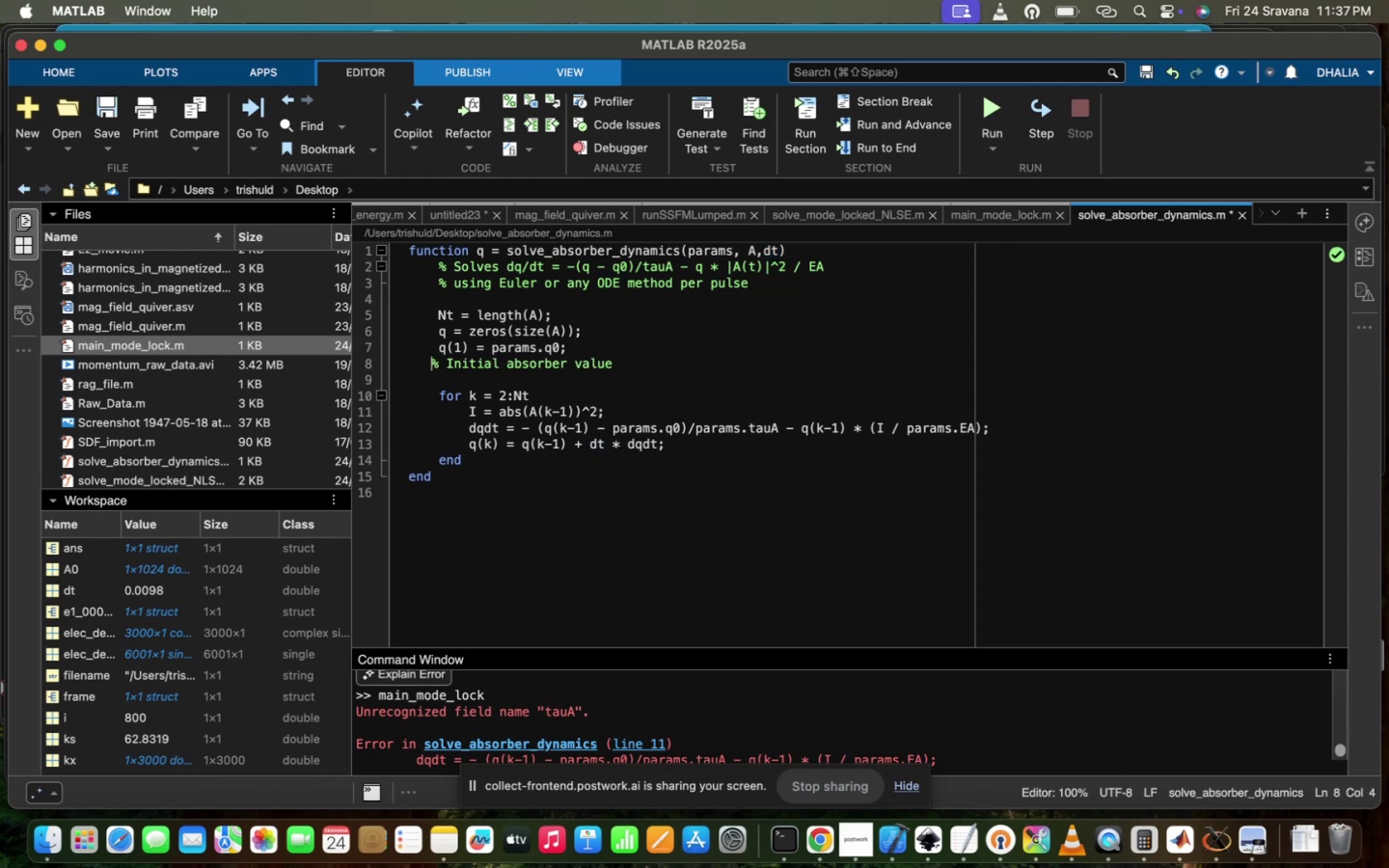 
key(Backspace)
 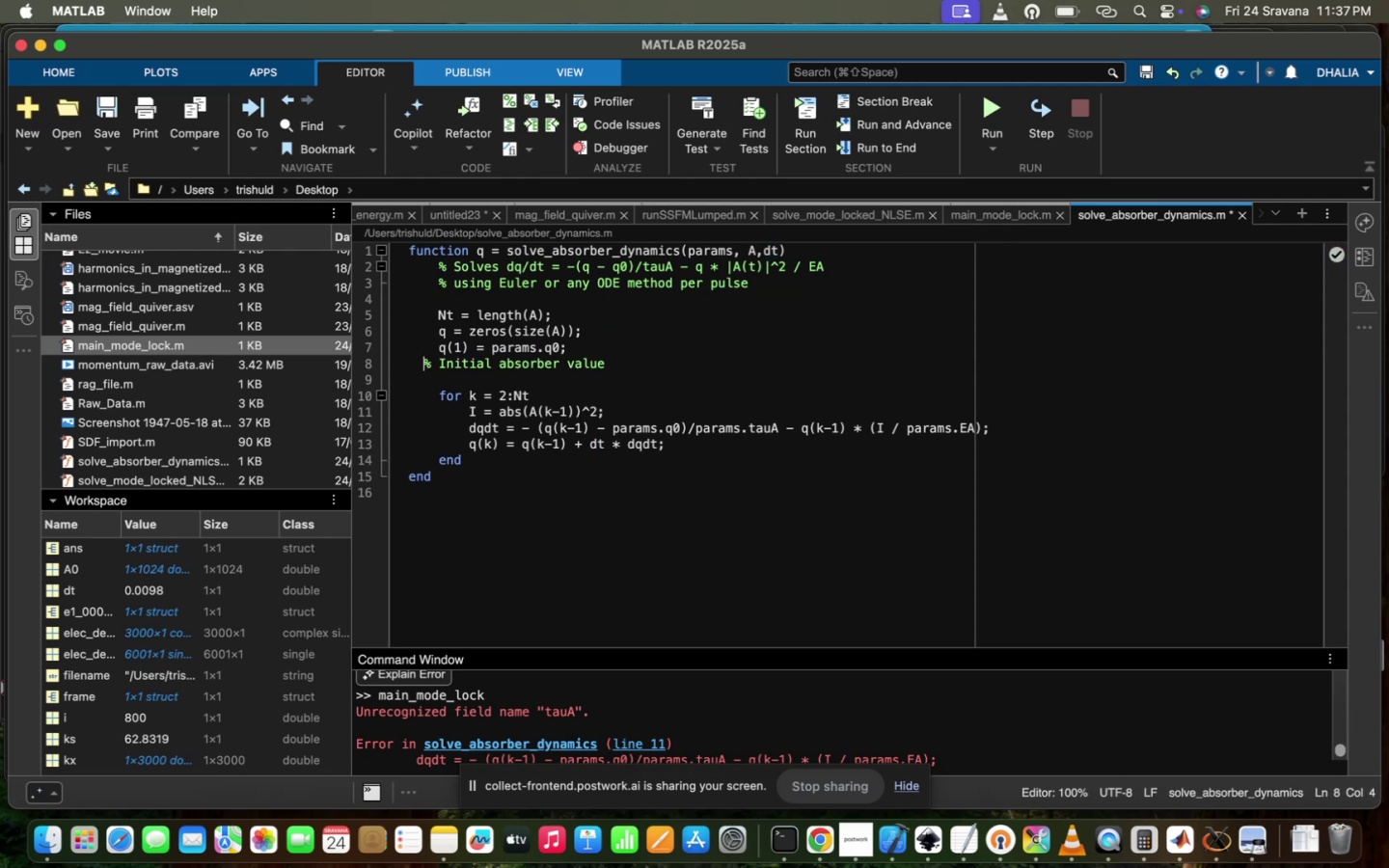 
key(Backspace)
 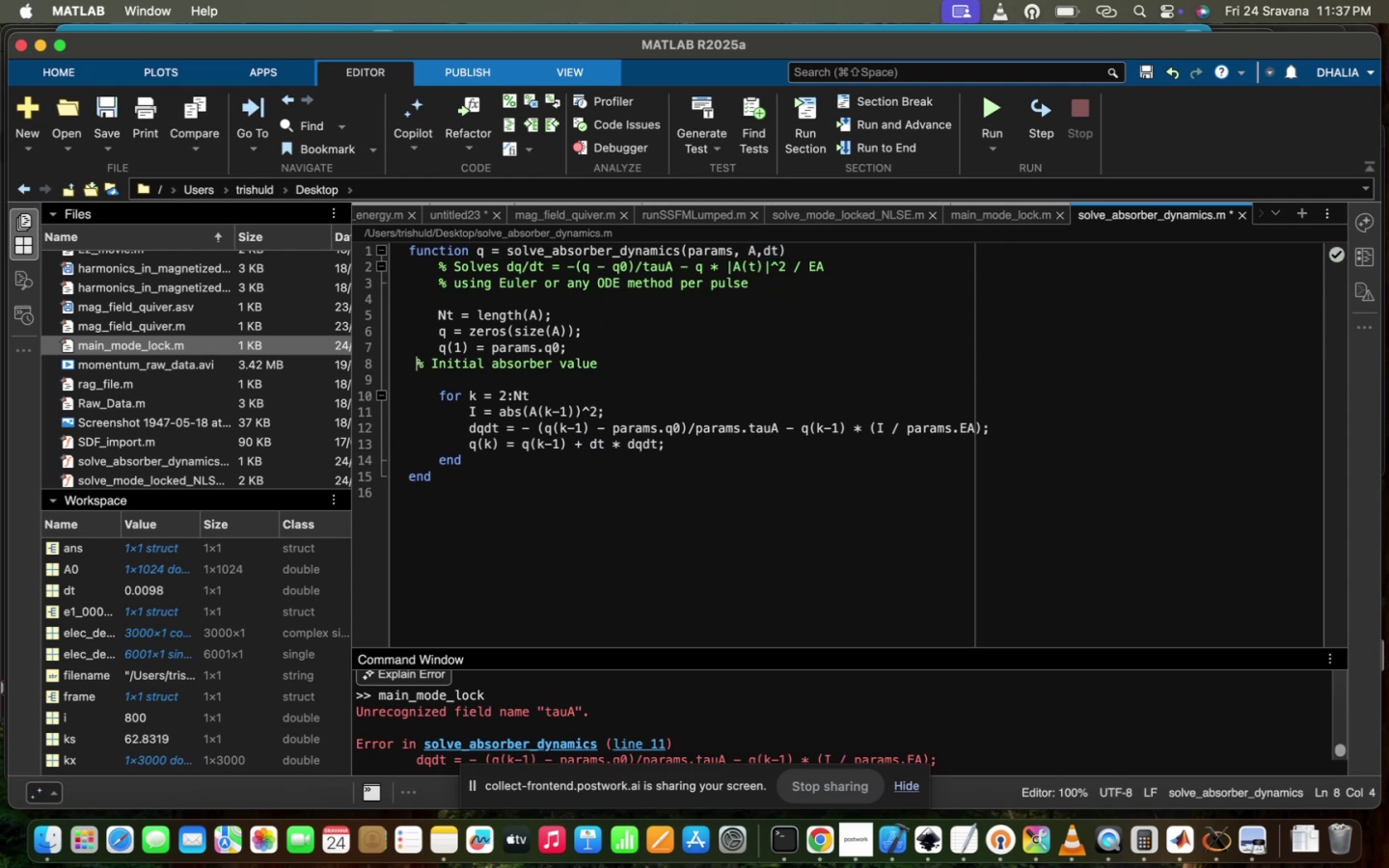 
key(Backspace)
 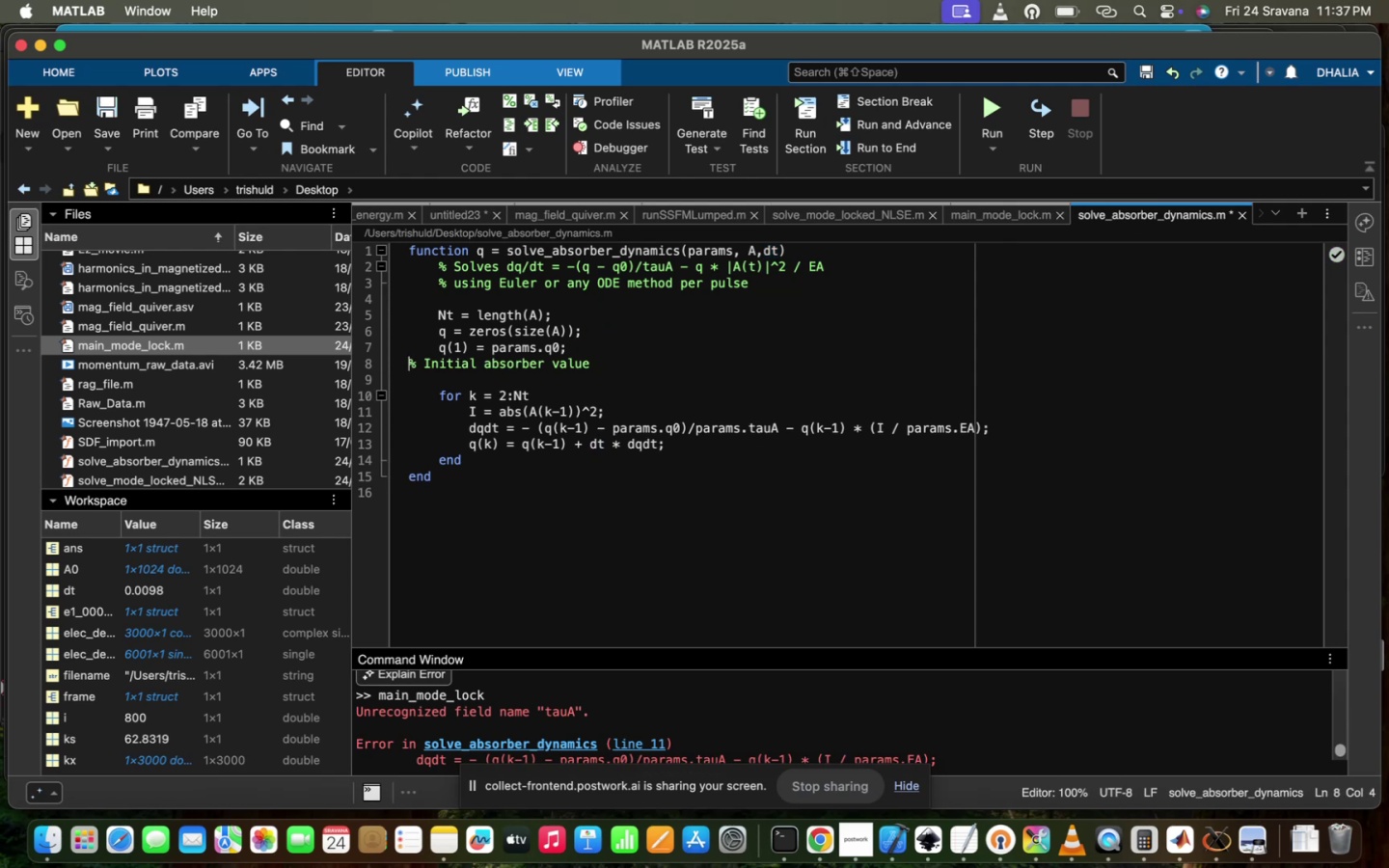 
key(Backspace)
 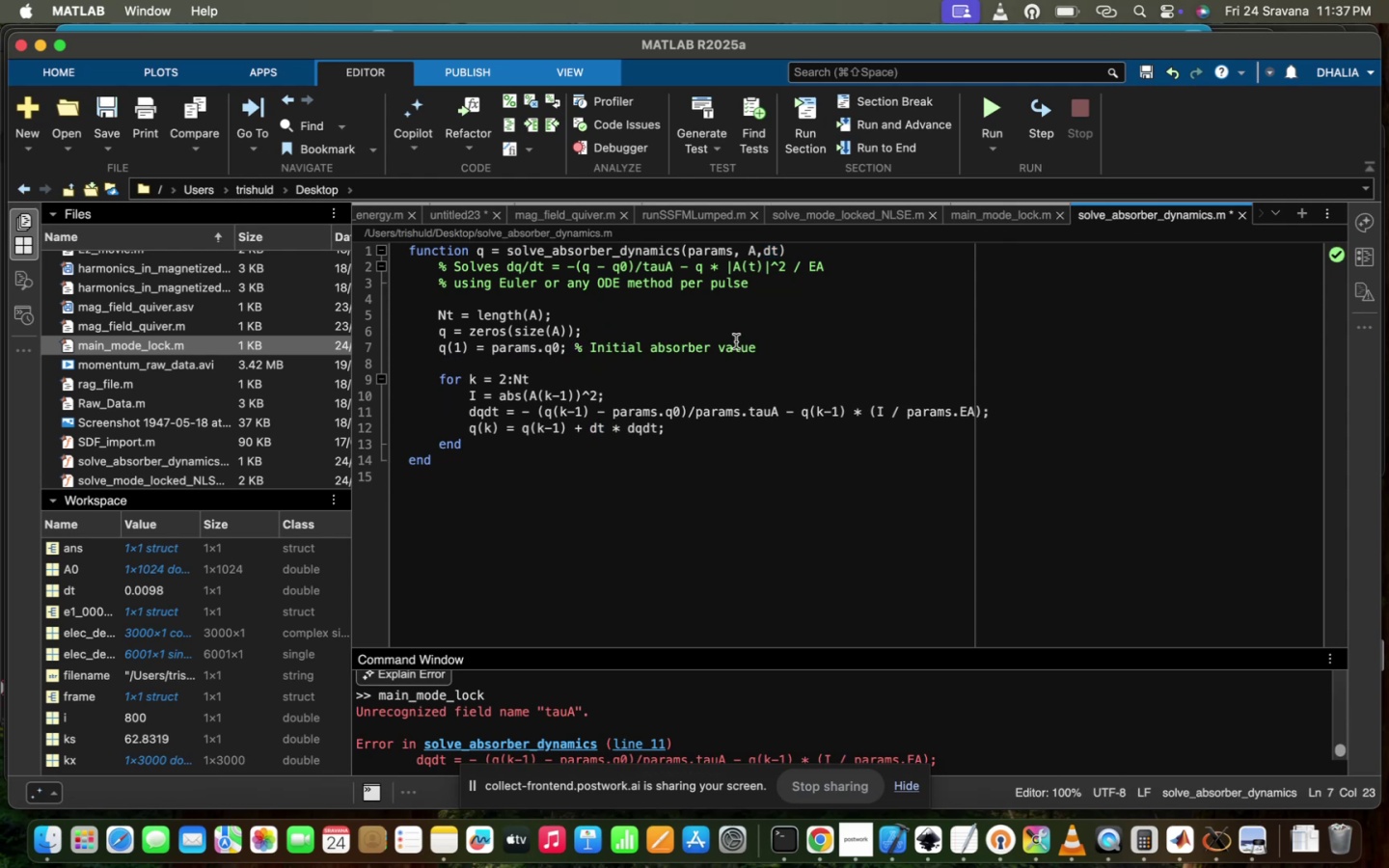 
left_click([761, 349])
 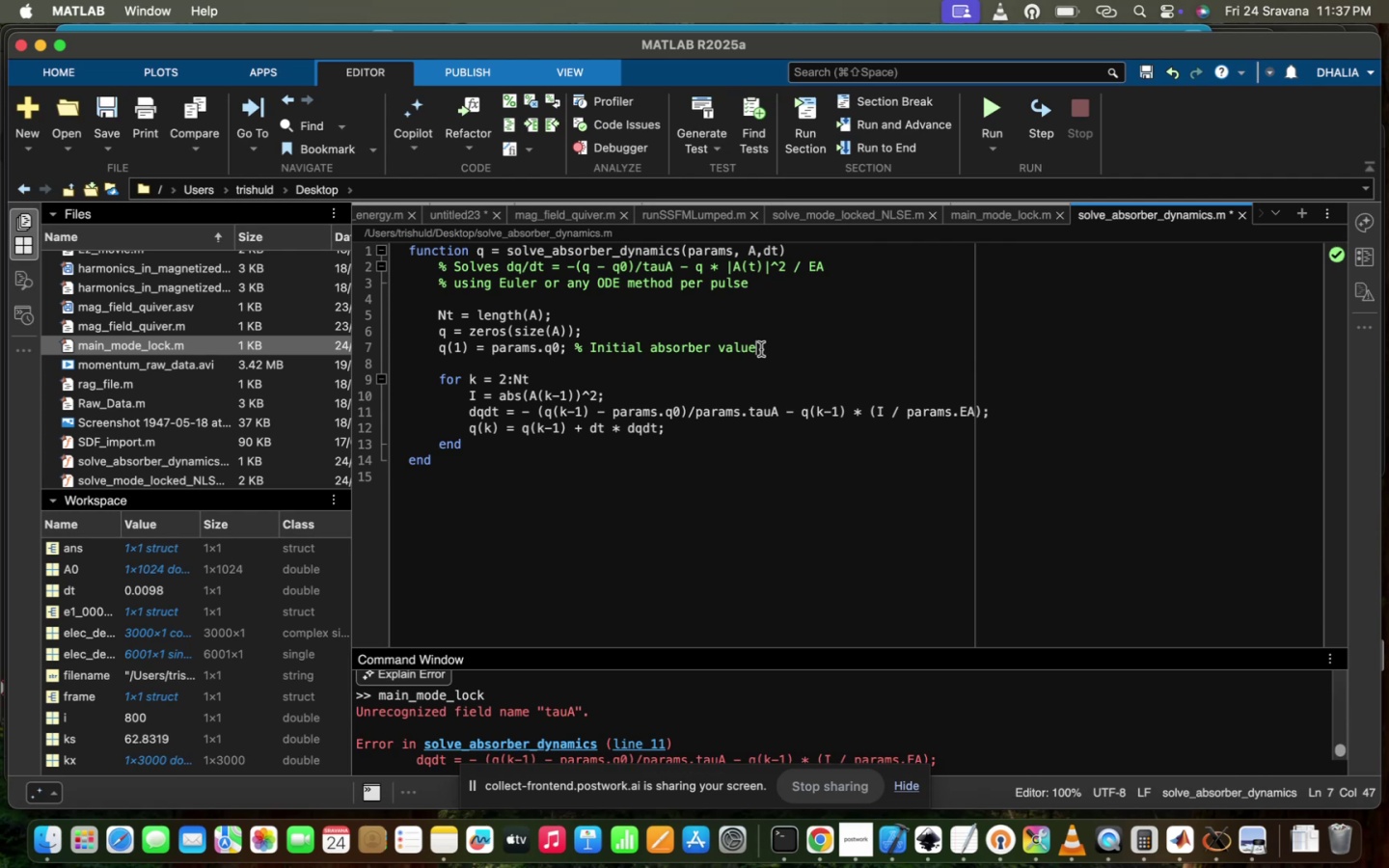 
key(Backslash)
 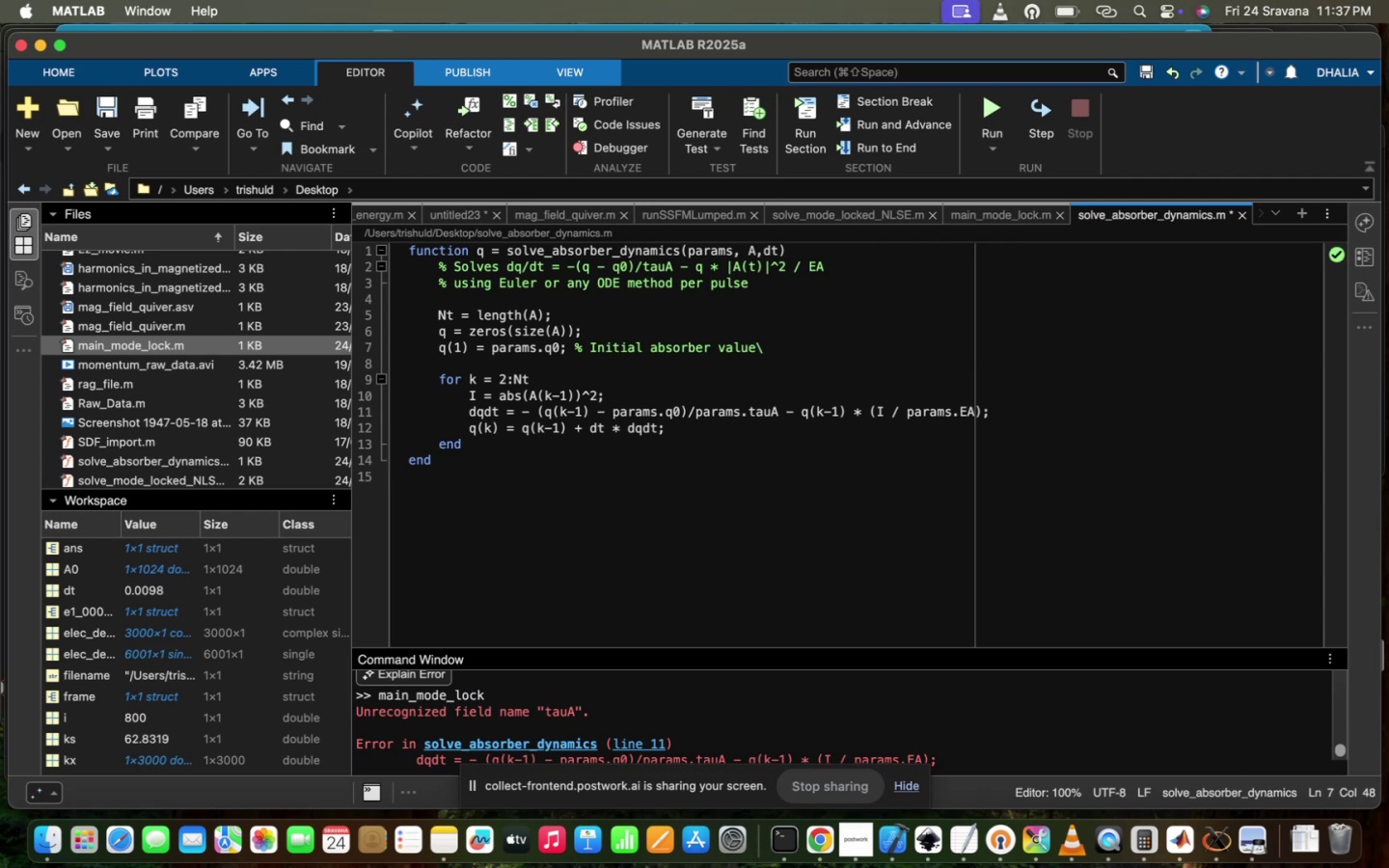 
key(Backspace)
 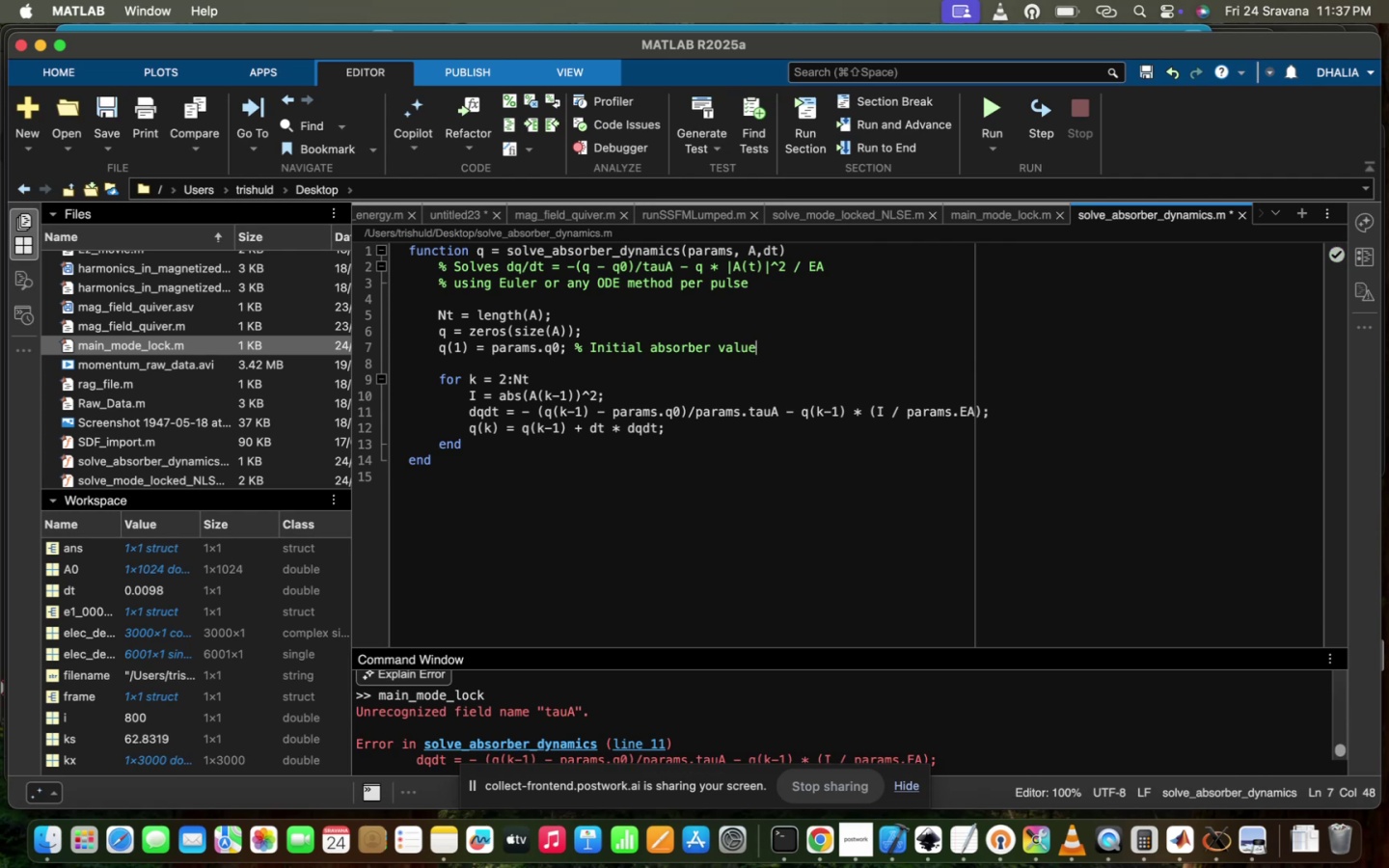 
key(Backslash)
 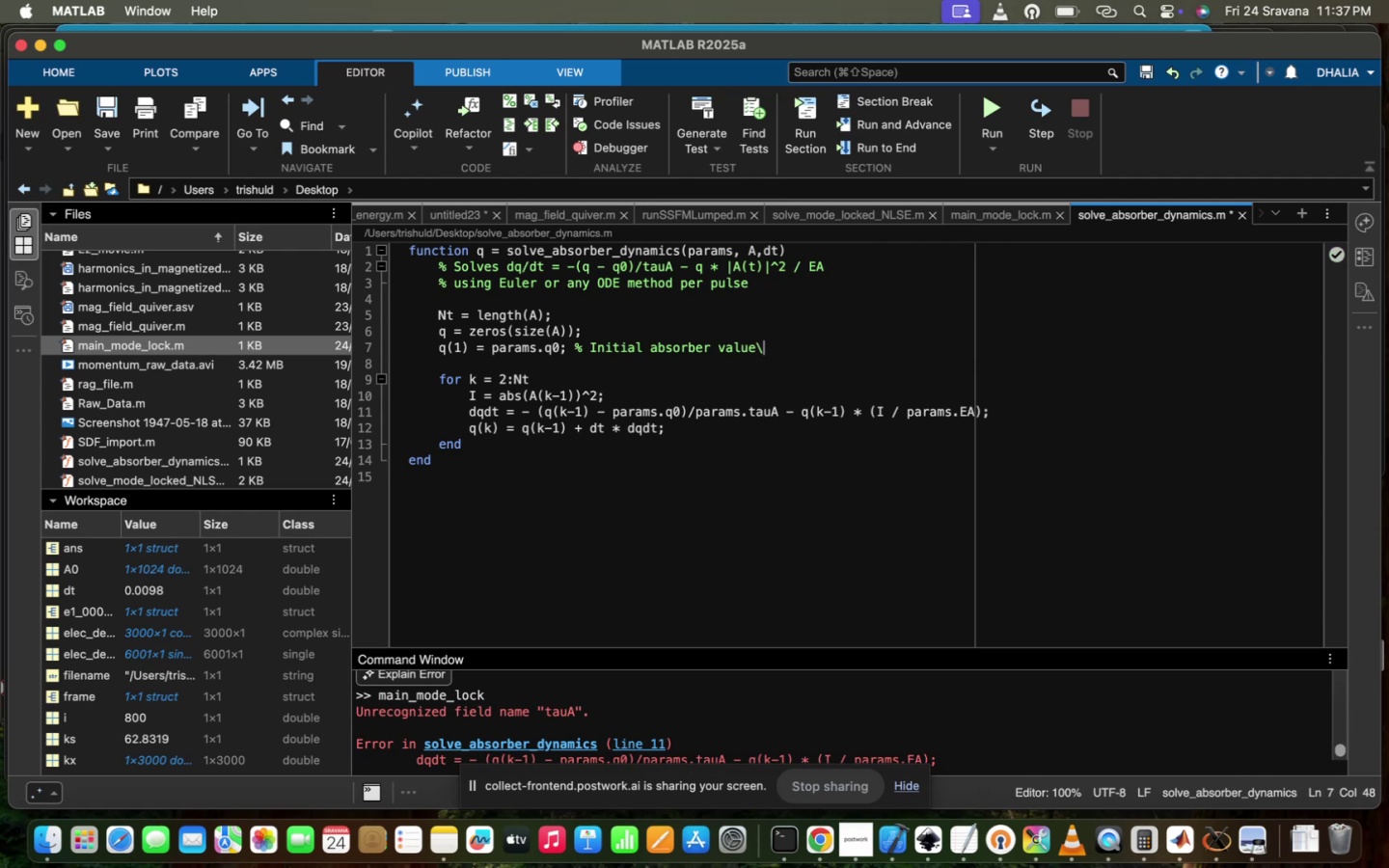 
key(Backspace)
 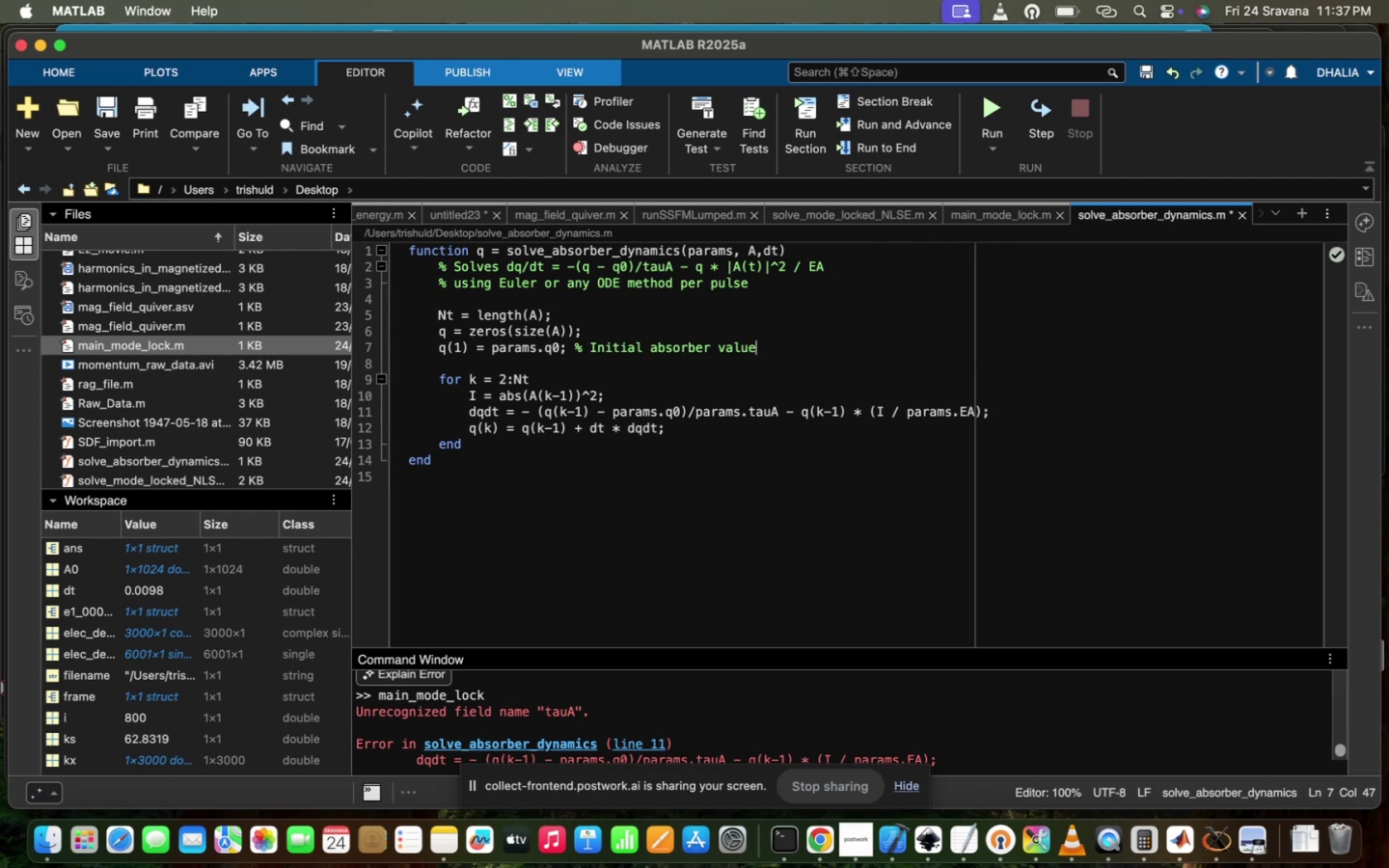 
key(Enter)
 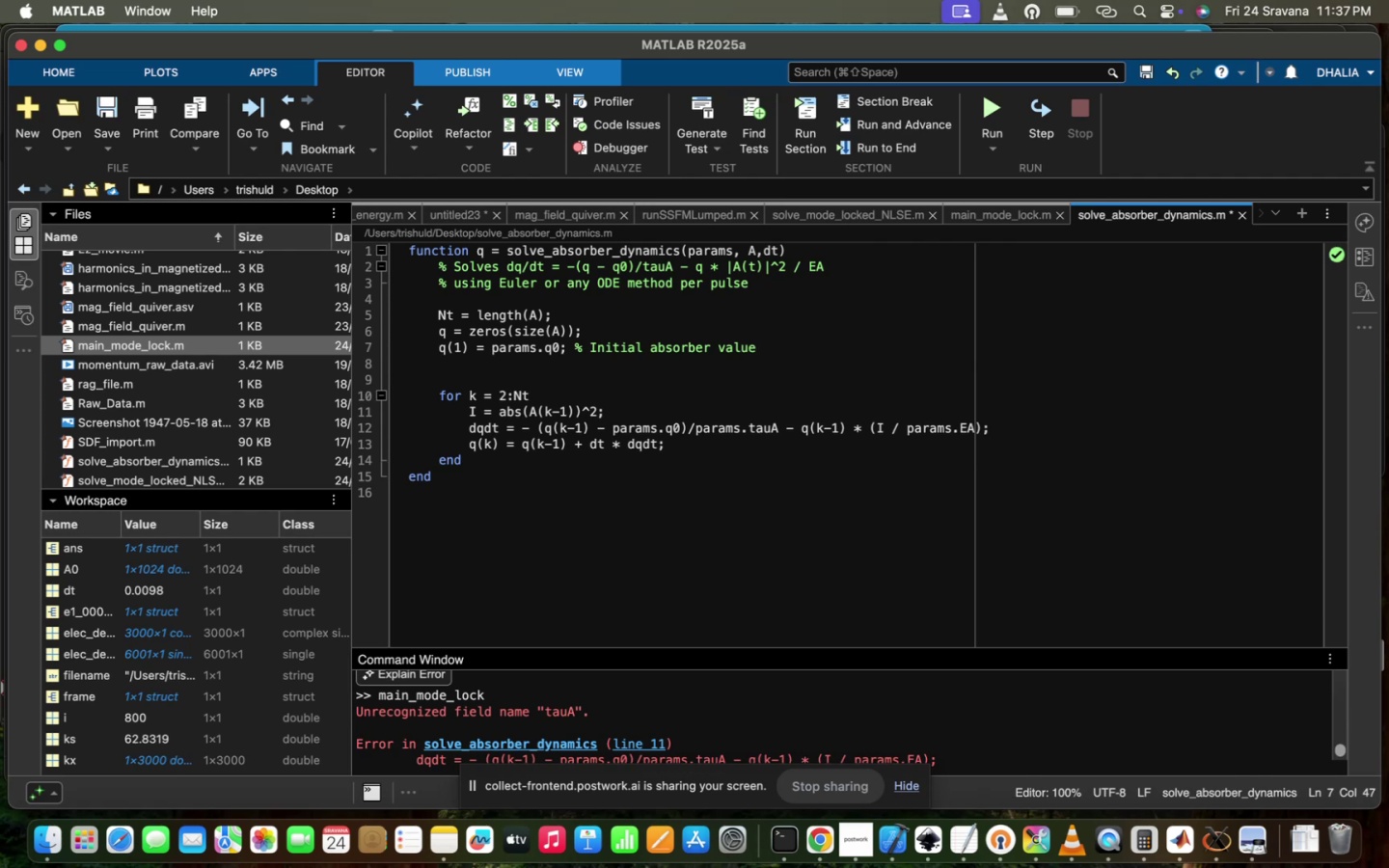 
key(Meta+V)
 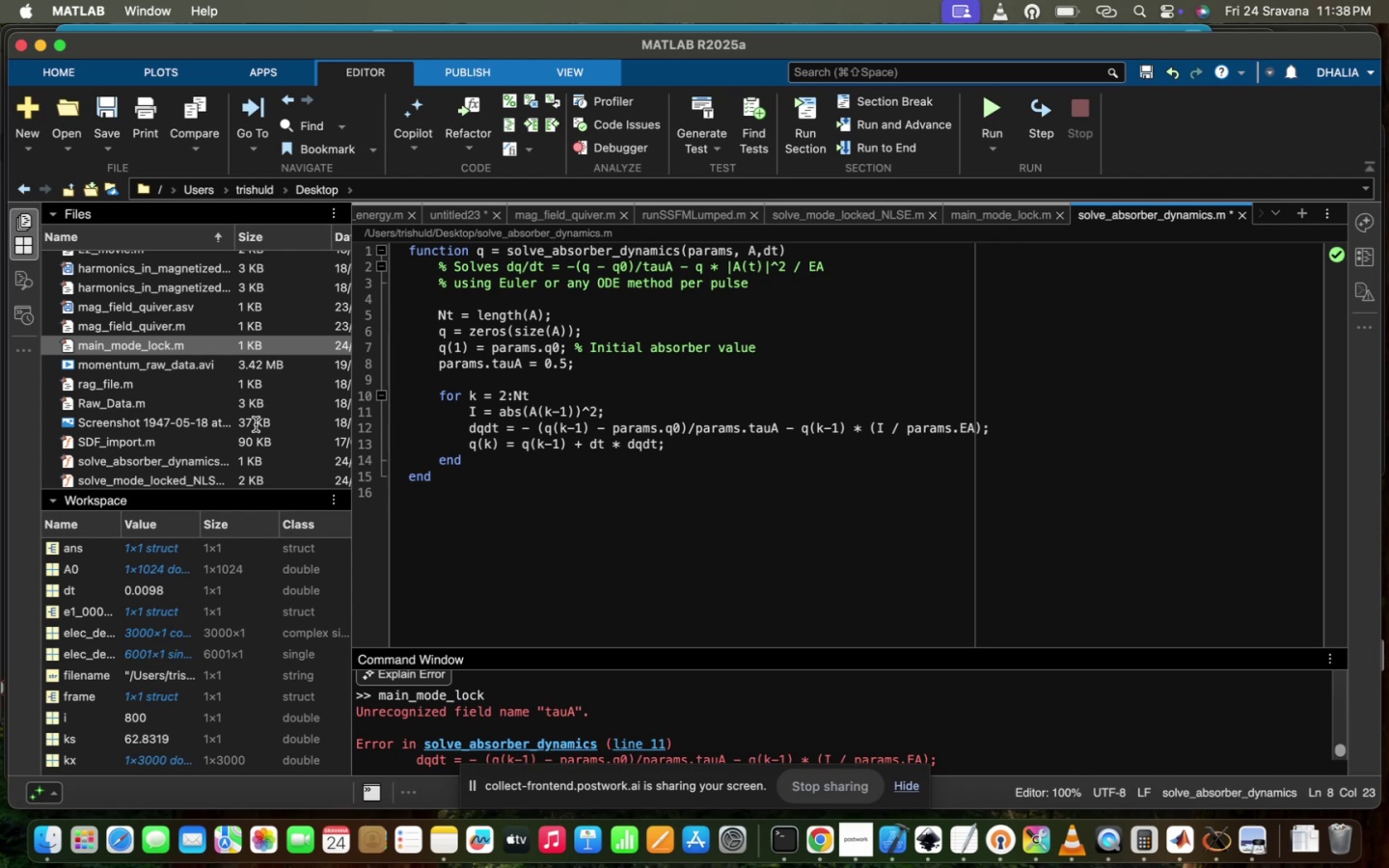 
wait(7.48)
 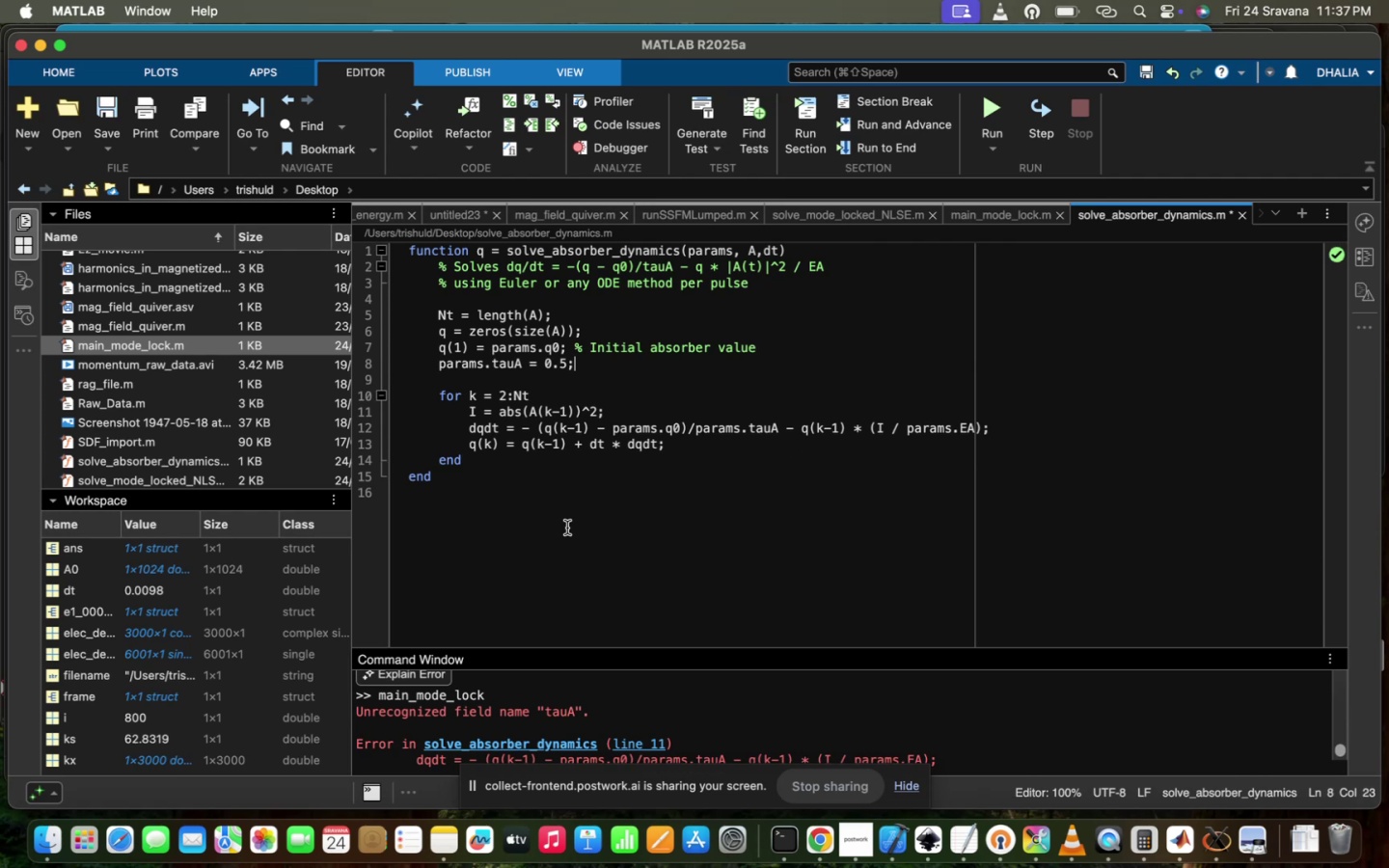 
left_click([1004, 211])
 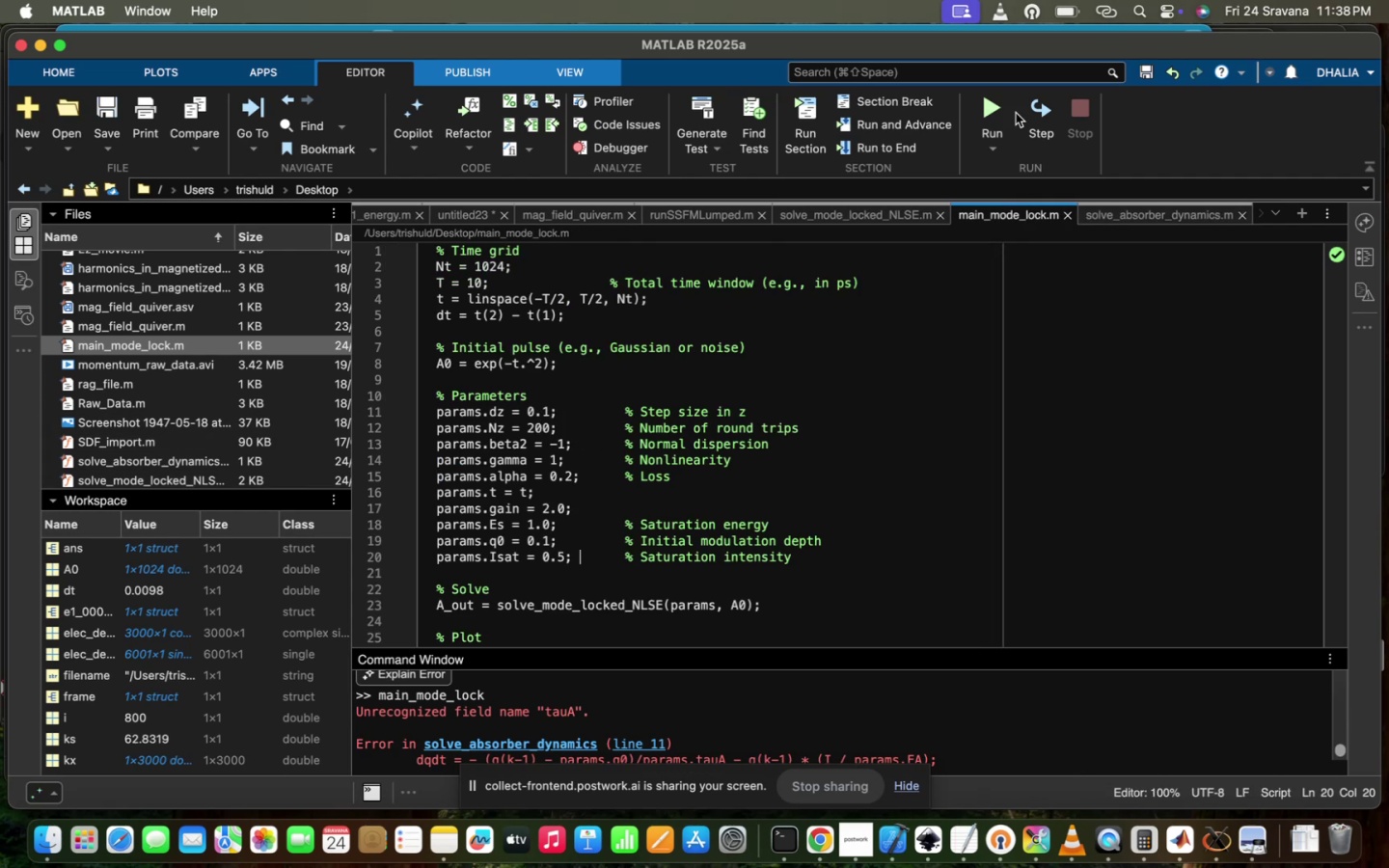 
mouse_move([988, 104])
 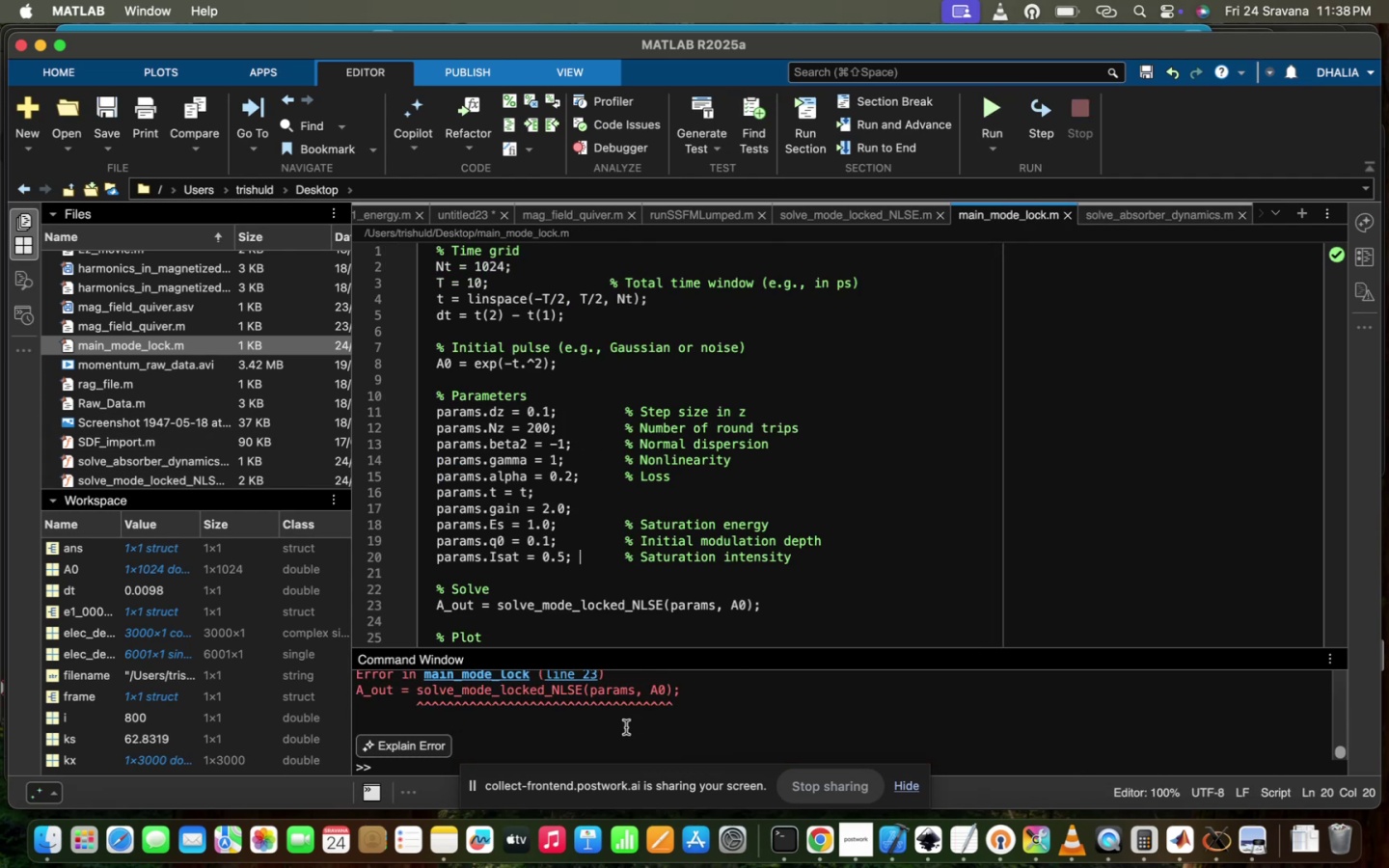 
scroll: coordinate [624, 728], scroll_direction: up, amount: 13.0
 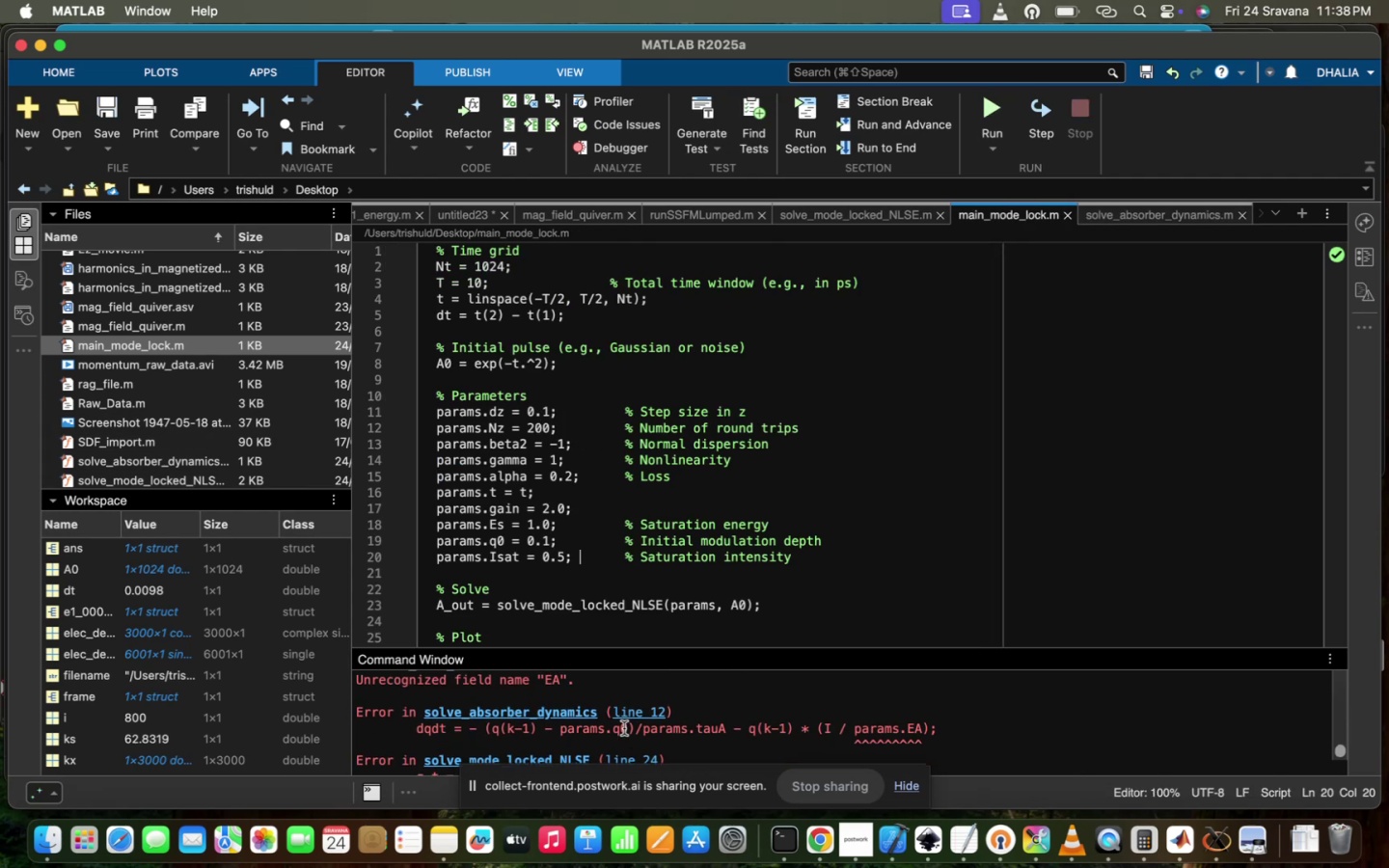 
scroll: coordinate [624, 728], scroll_direction: down, amount: 1.0
 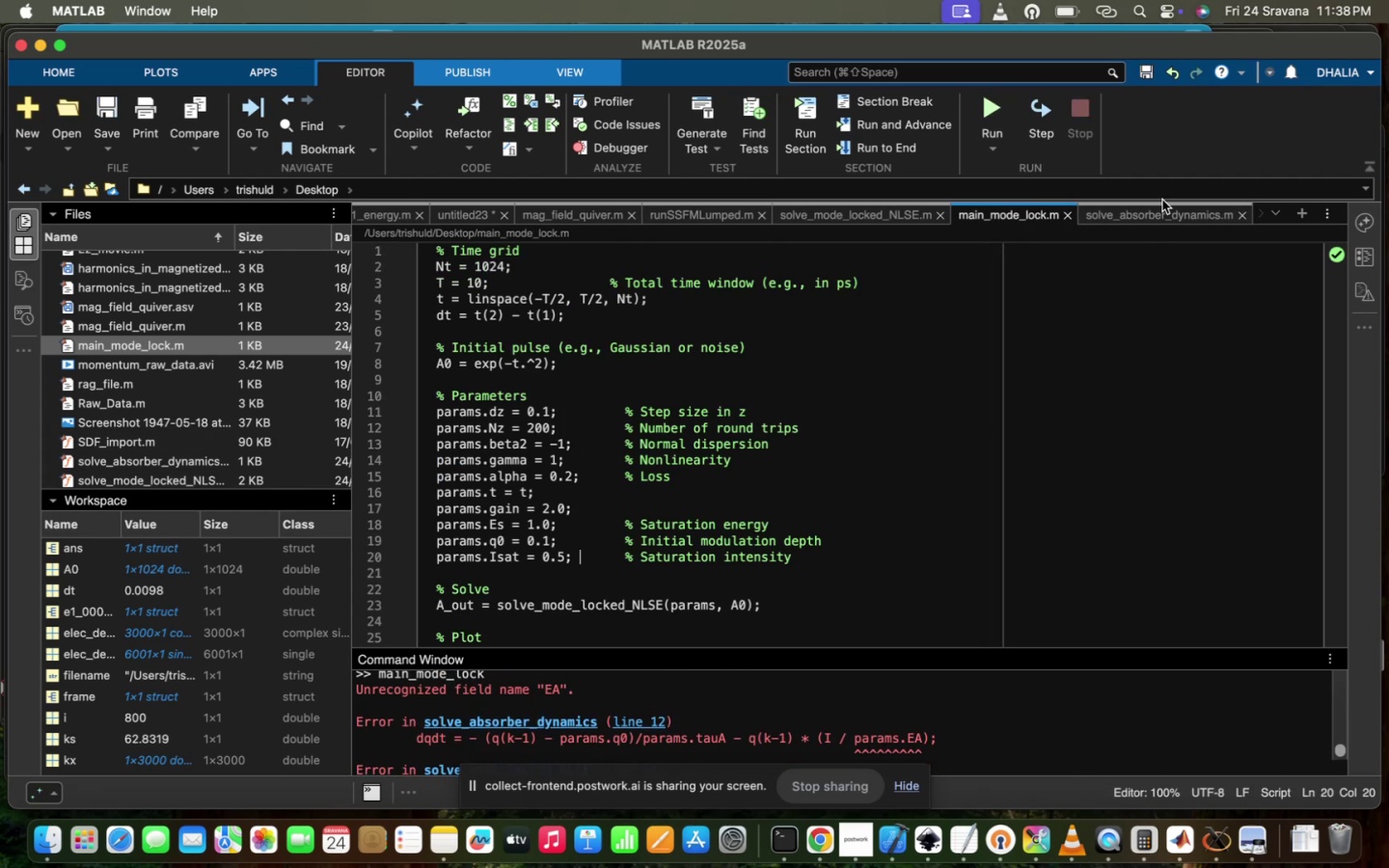 
double_click([1161, 205])
 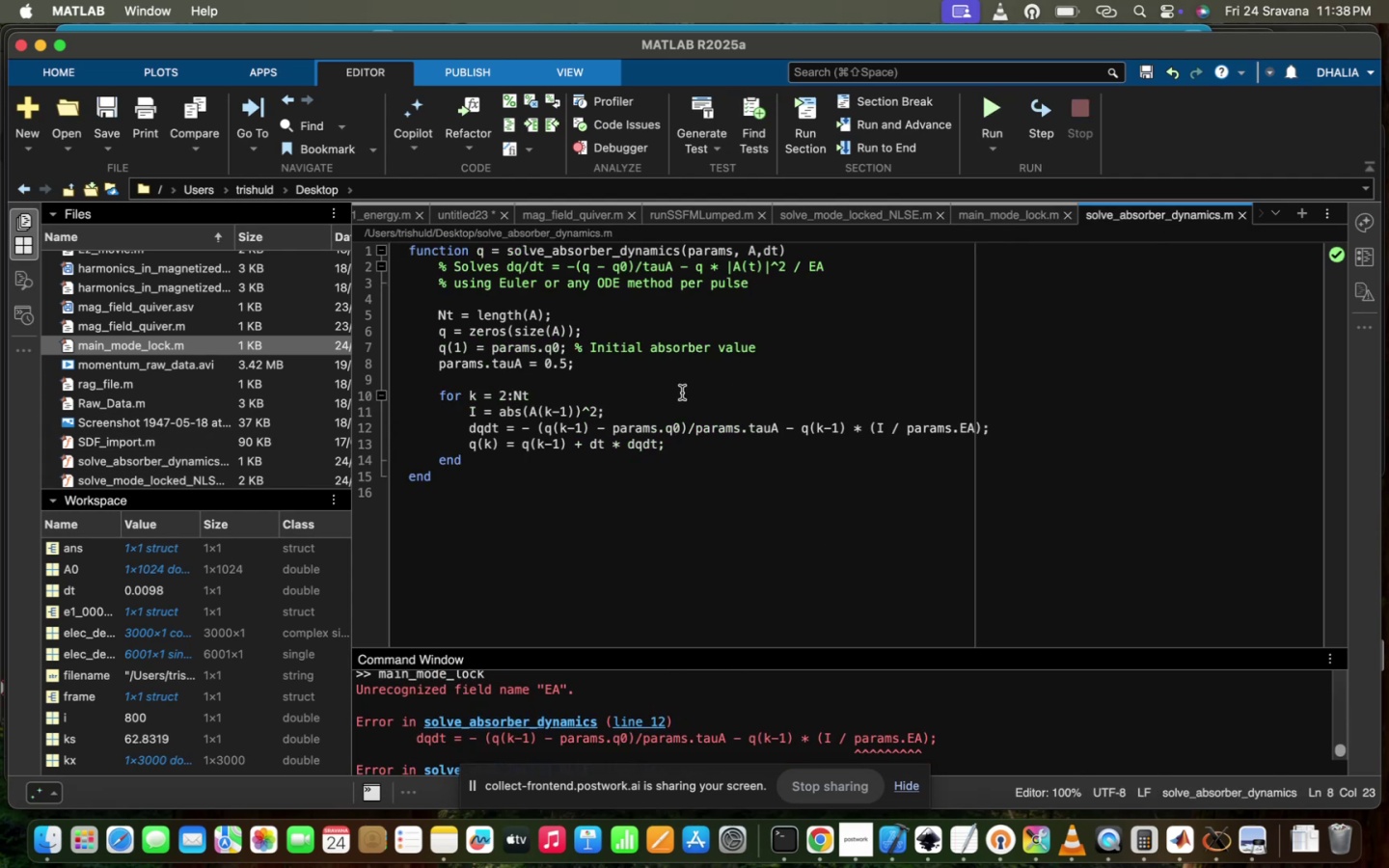 
key(Enter)
 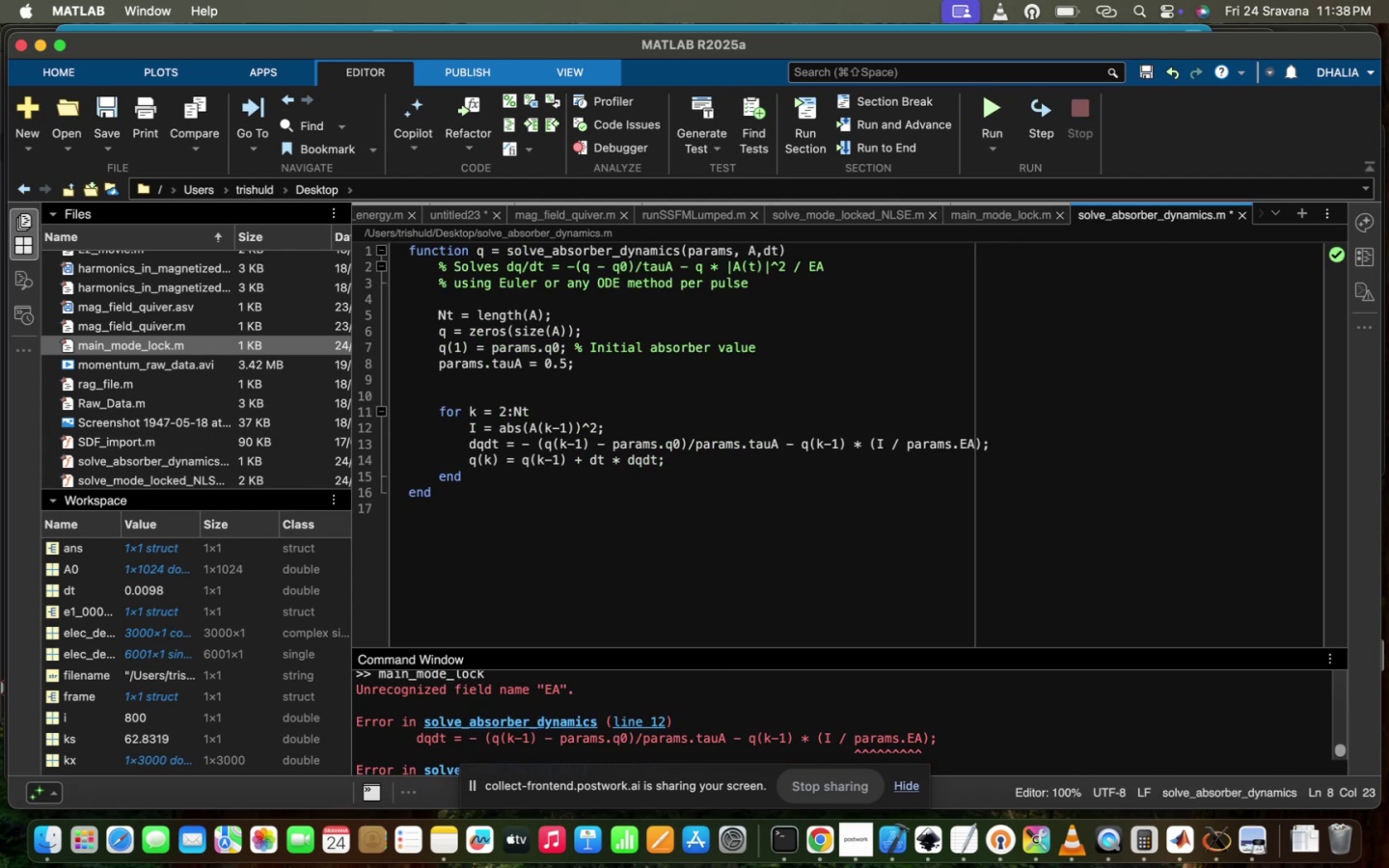 
type(par)
key(Tab)
type(.EA =)
 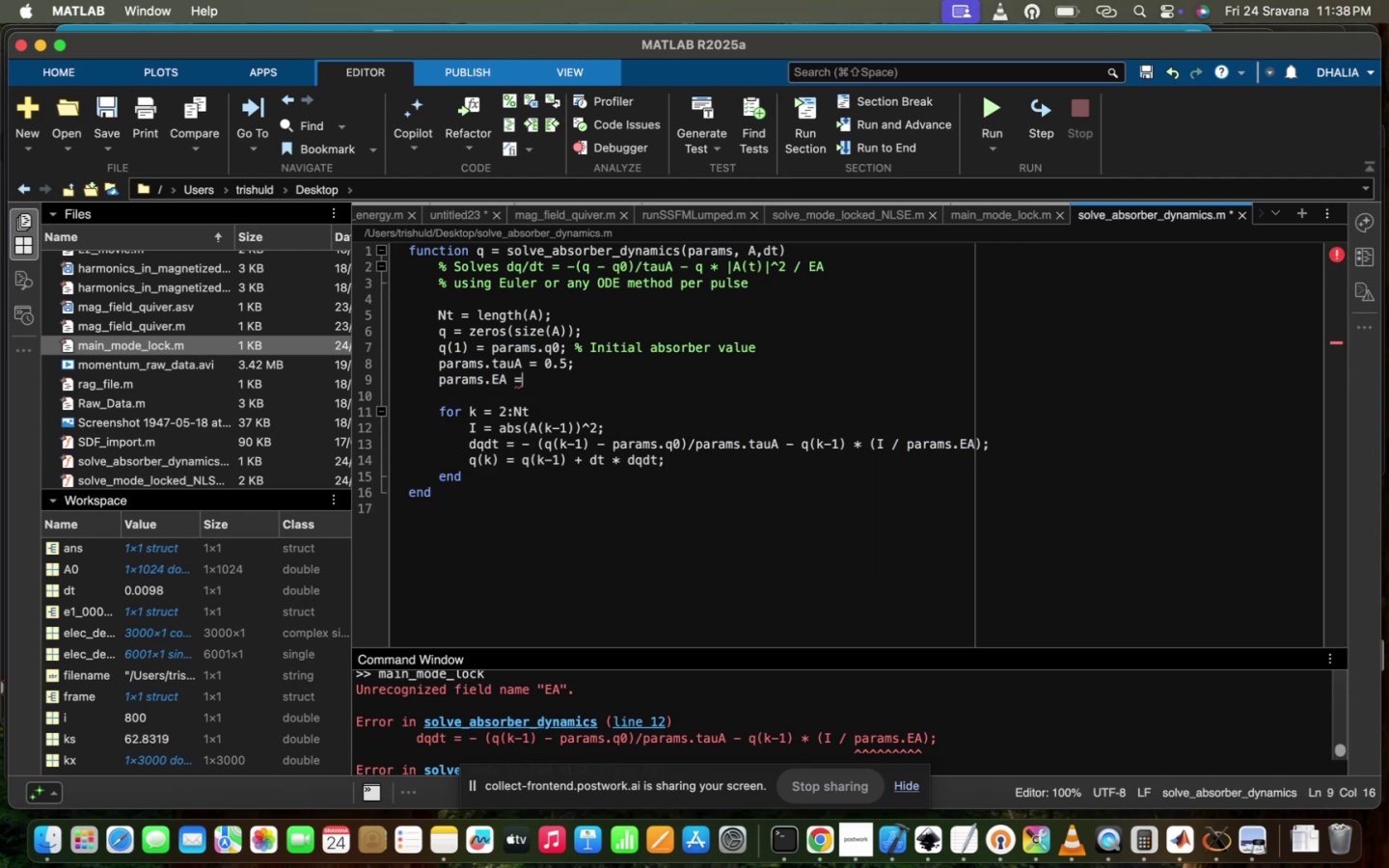 
hold_key(key=Space, duration=0.36)
 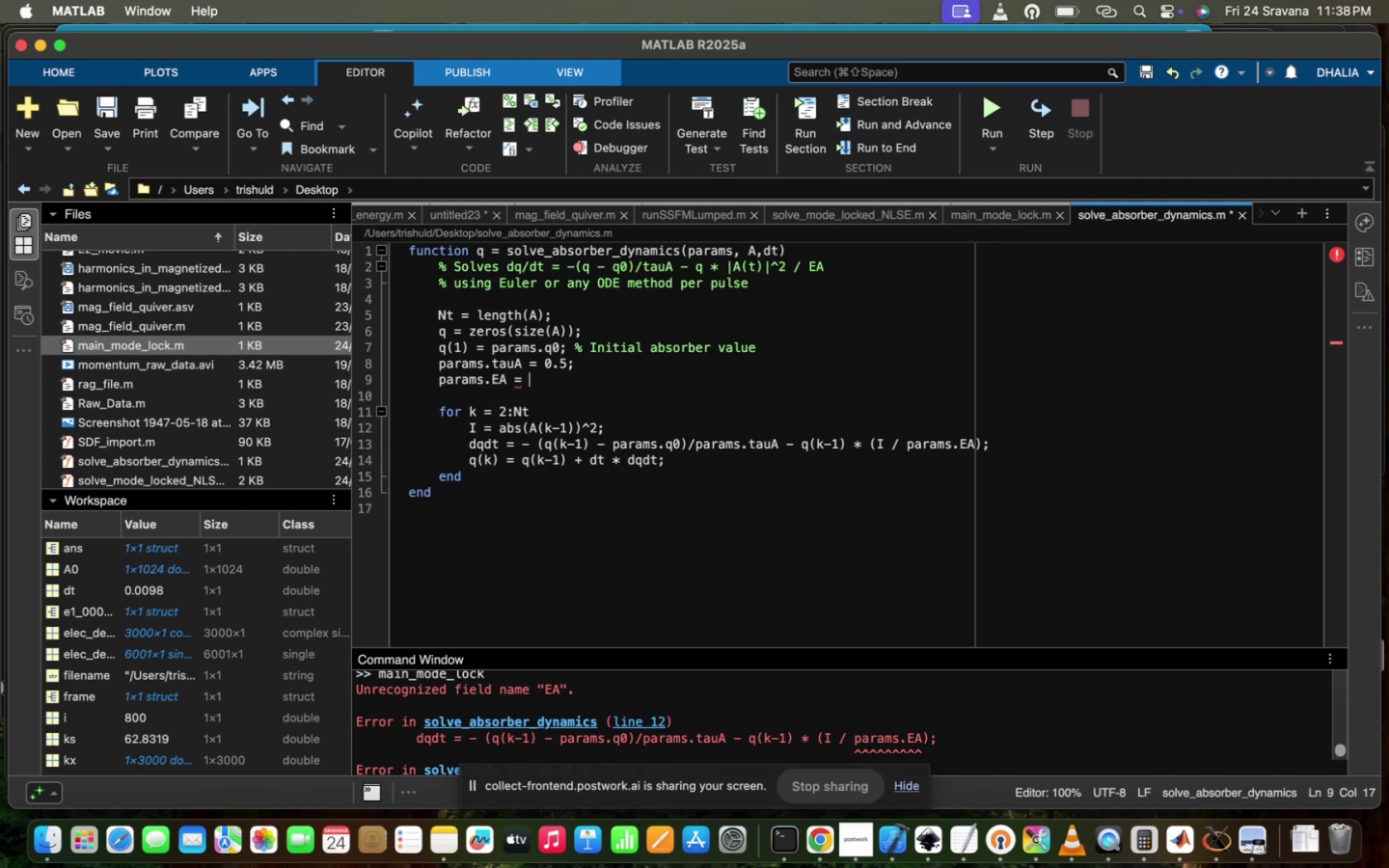 
key(0)
 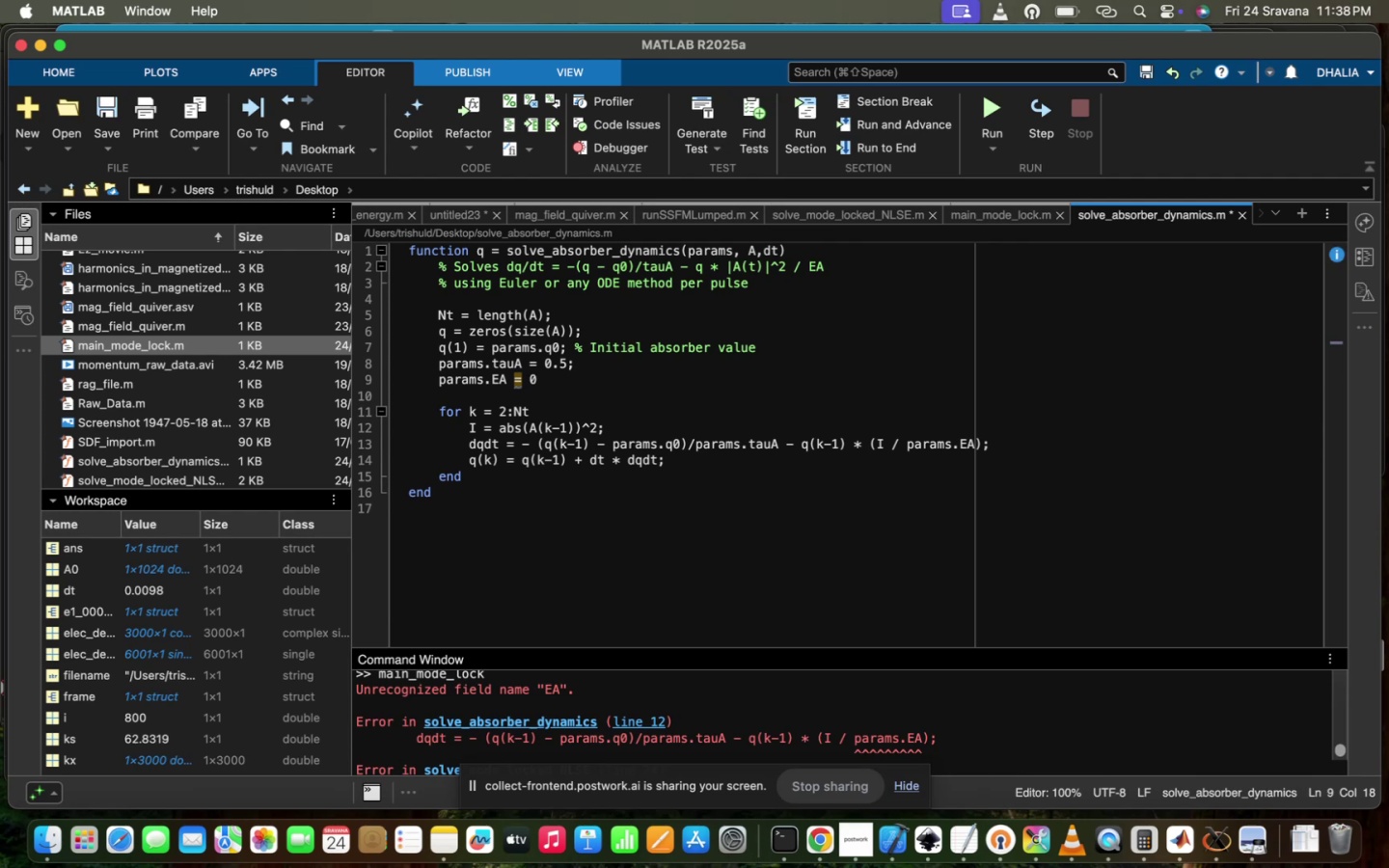 
key(Period)
 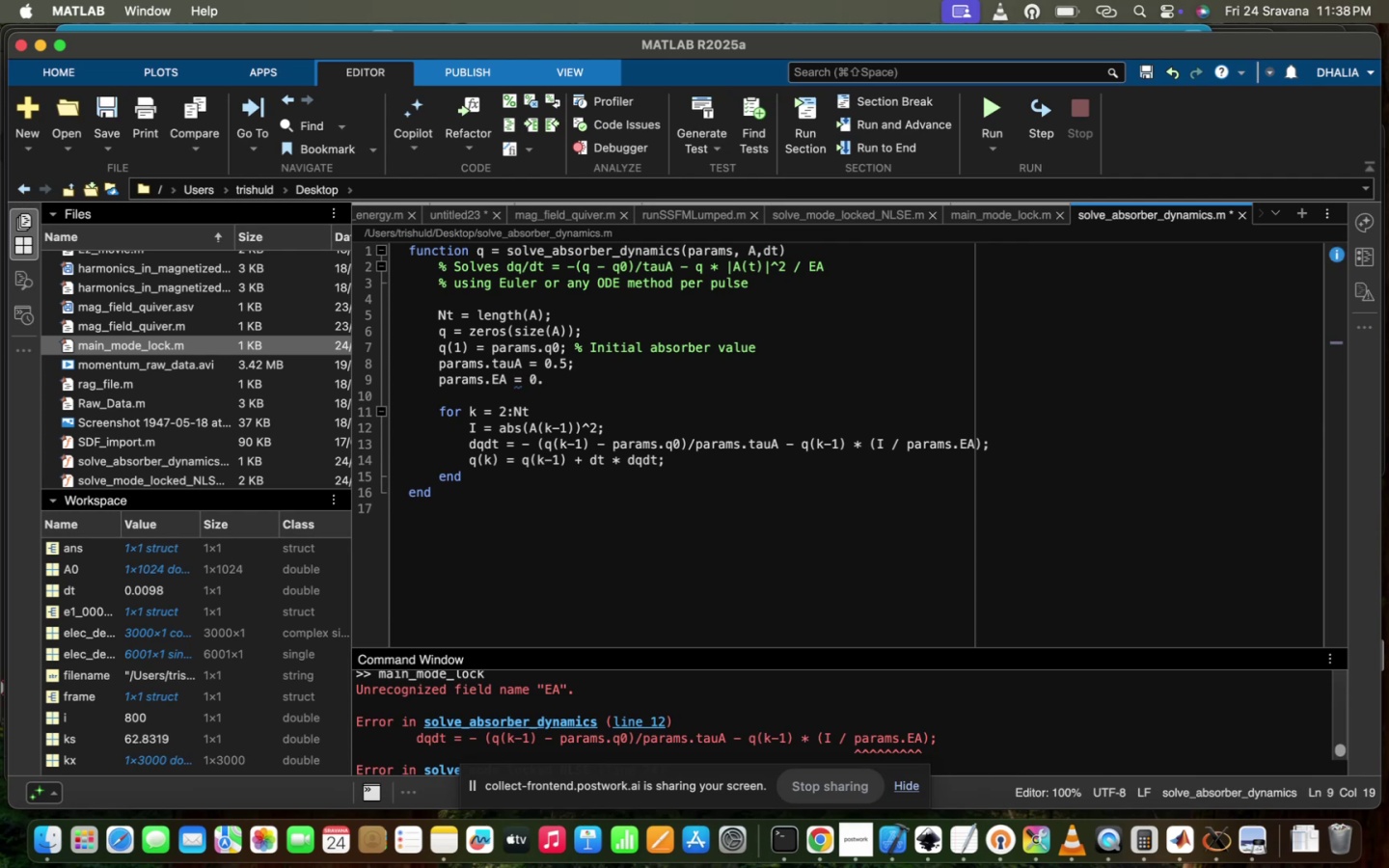 
key(6)
 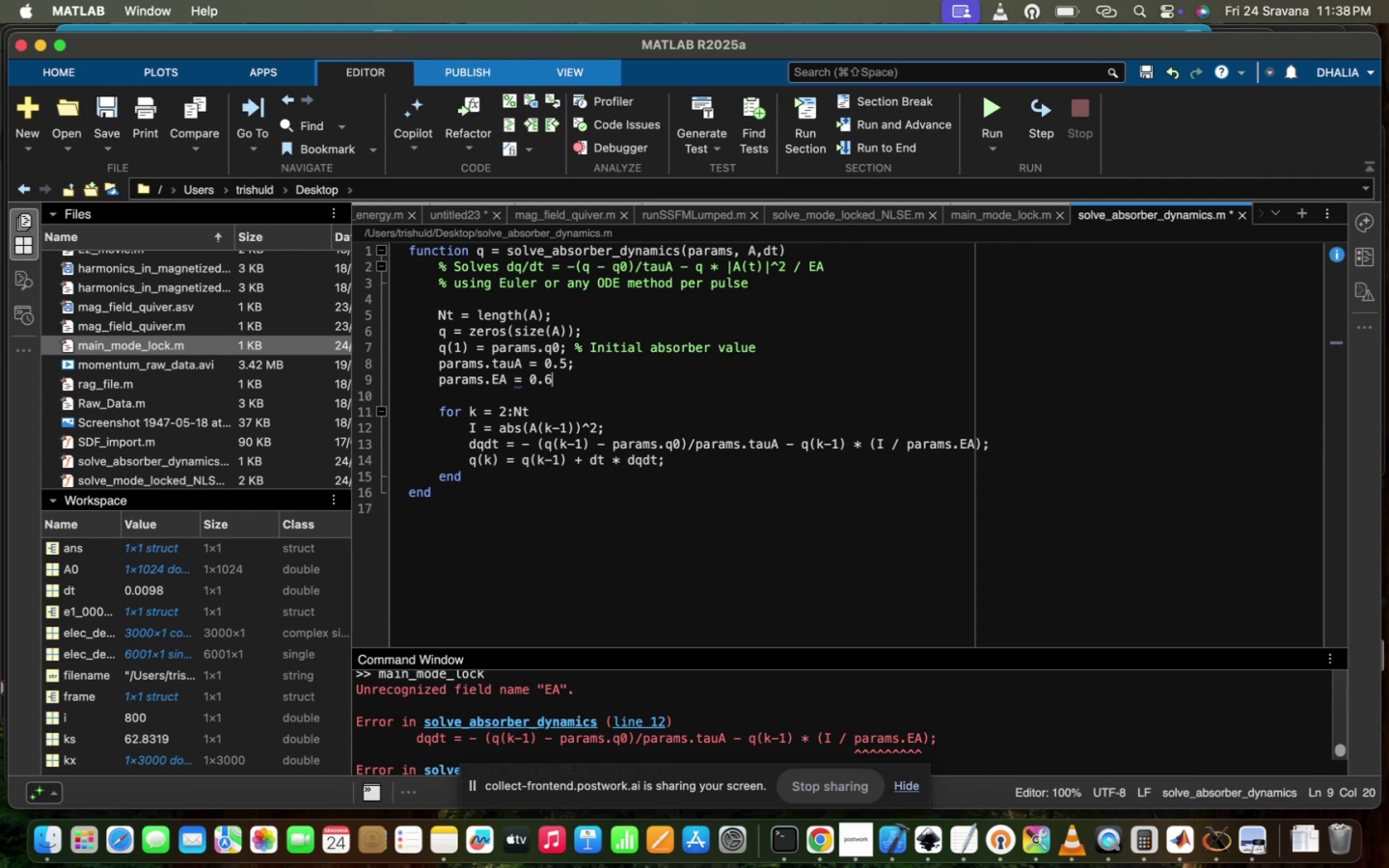 
key(Backspace)
 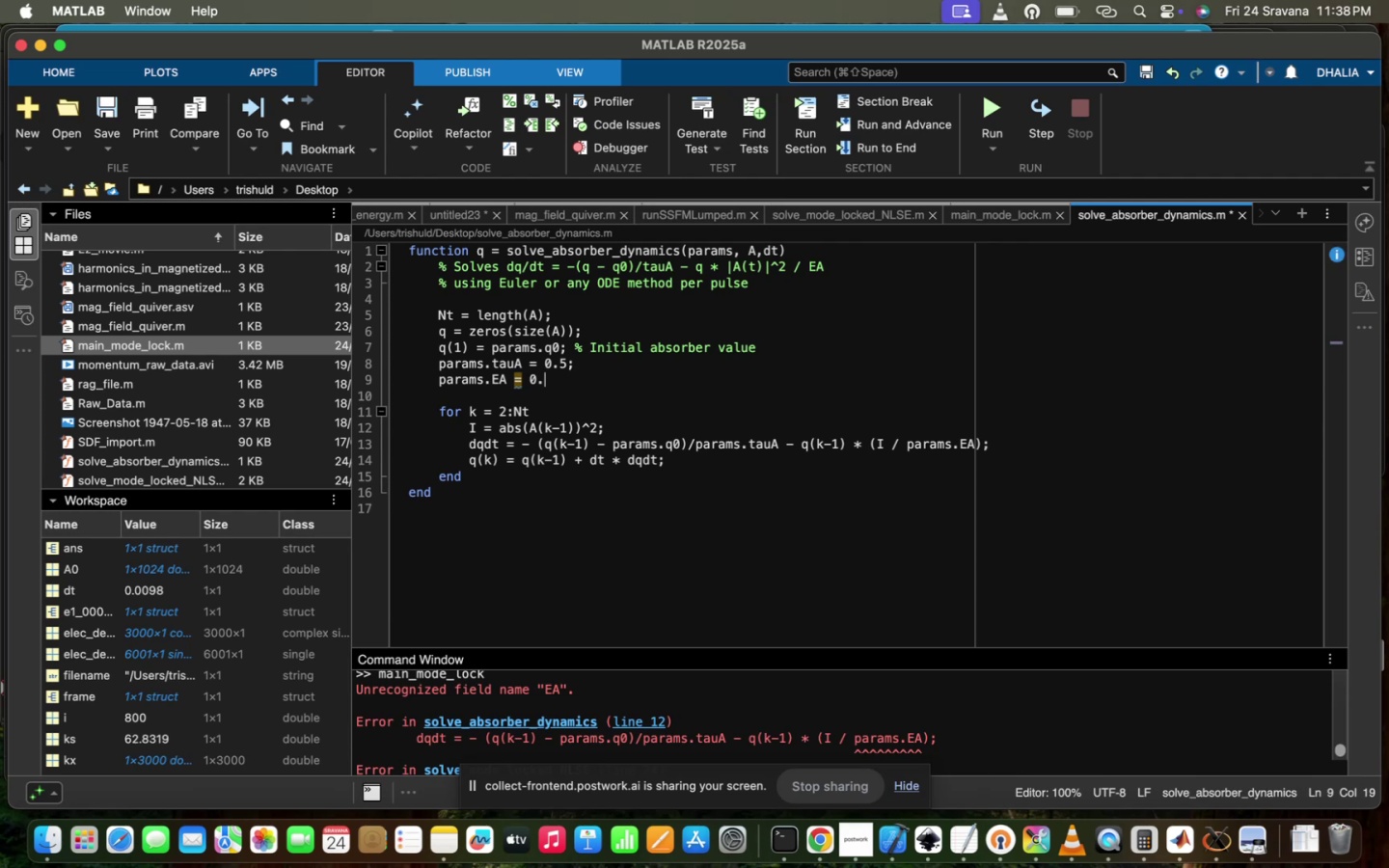 
key(8)
 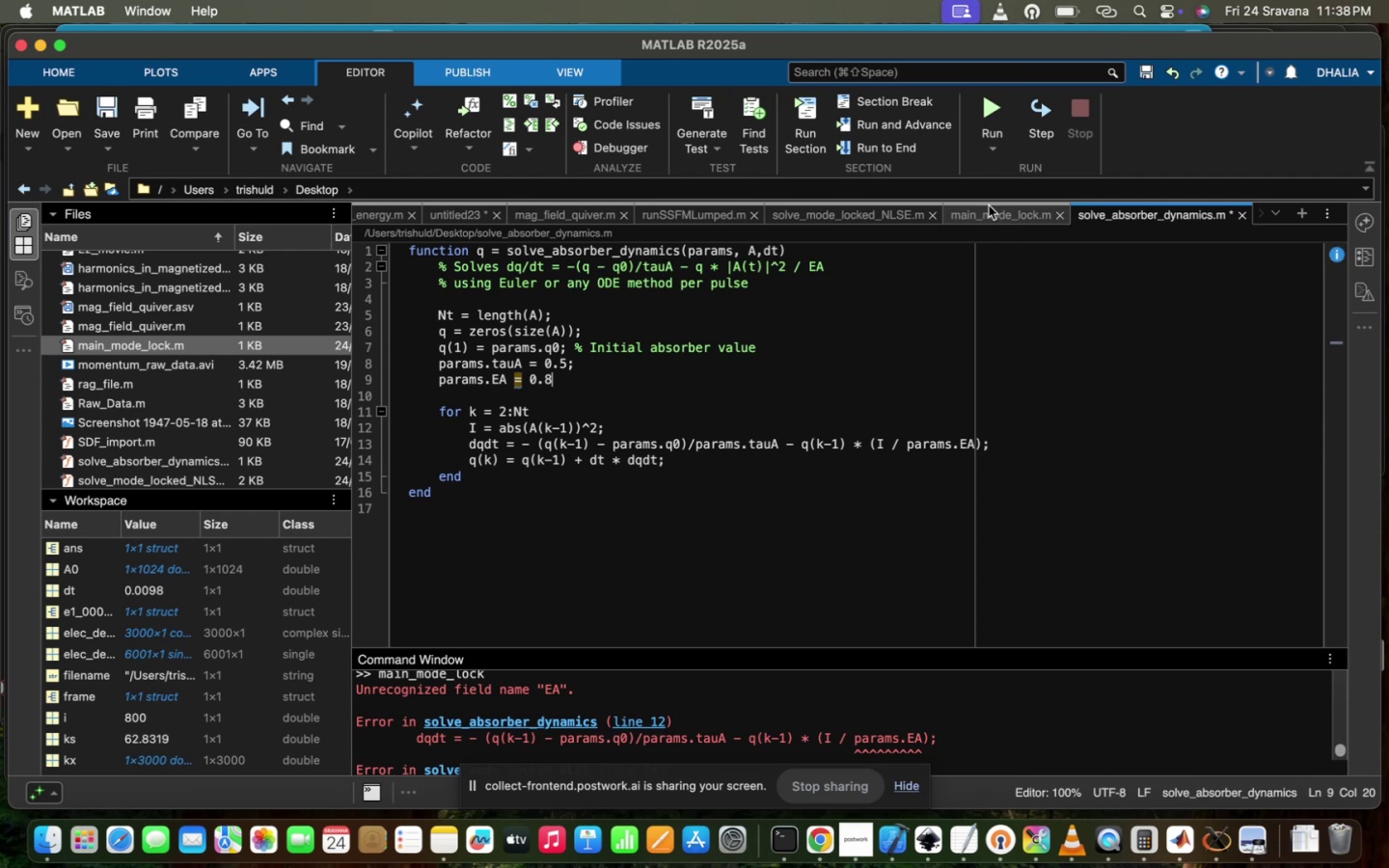 
left_click([986, 208])
 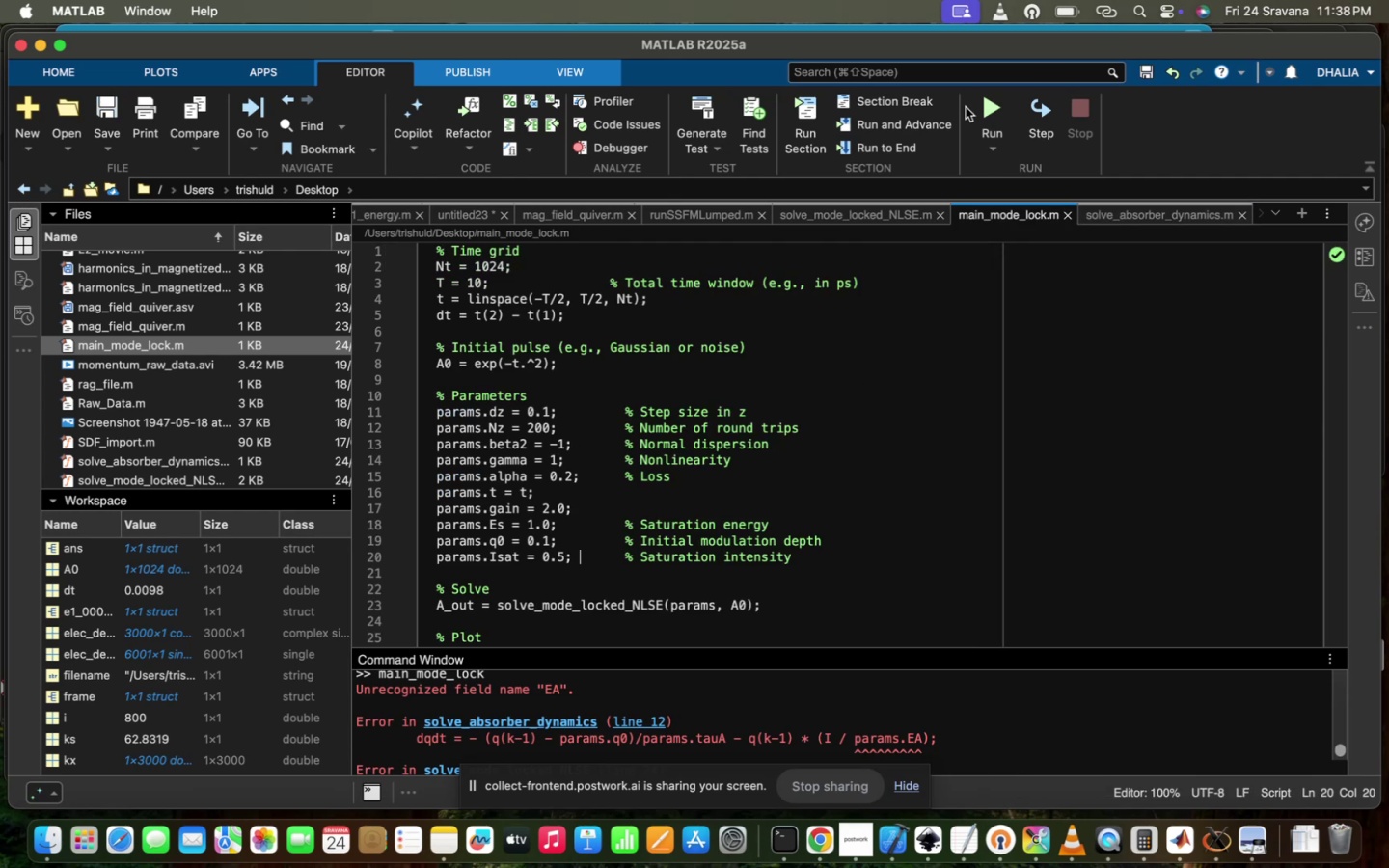 
double_click([983, 107])
 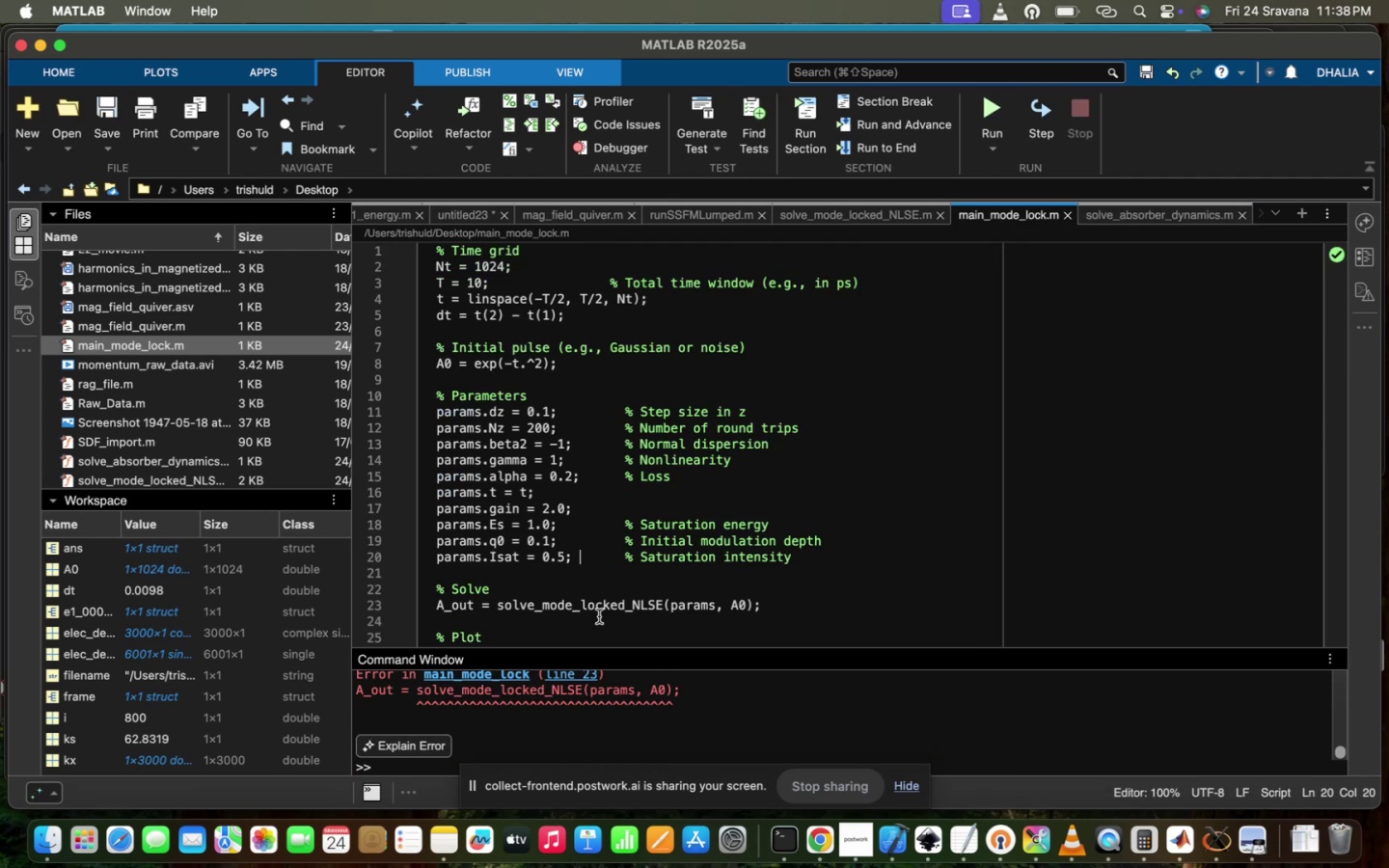 
scroll: coordinate [538, 697], scroll_direction: up, amount: 12.0
 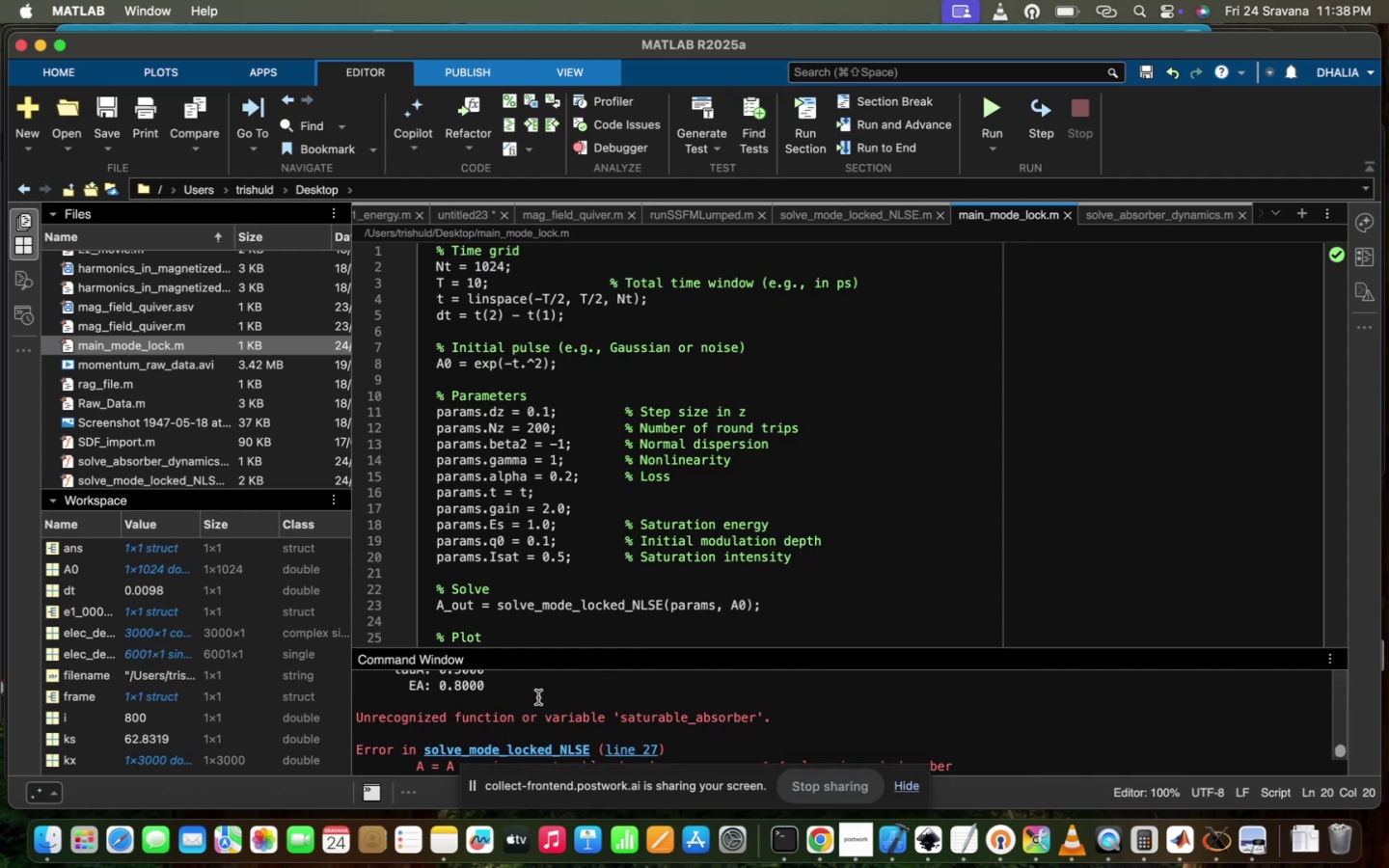 
scroll: coordinate [606, 572], scroll_direction: down, amount: 13.0
 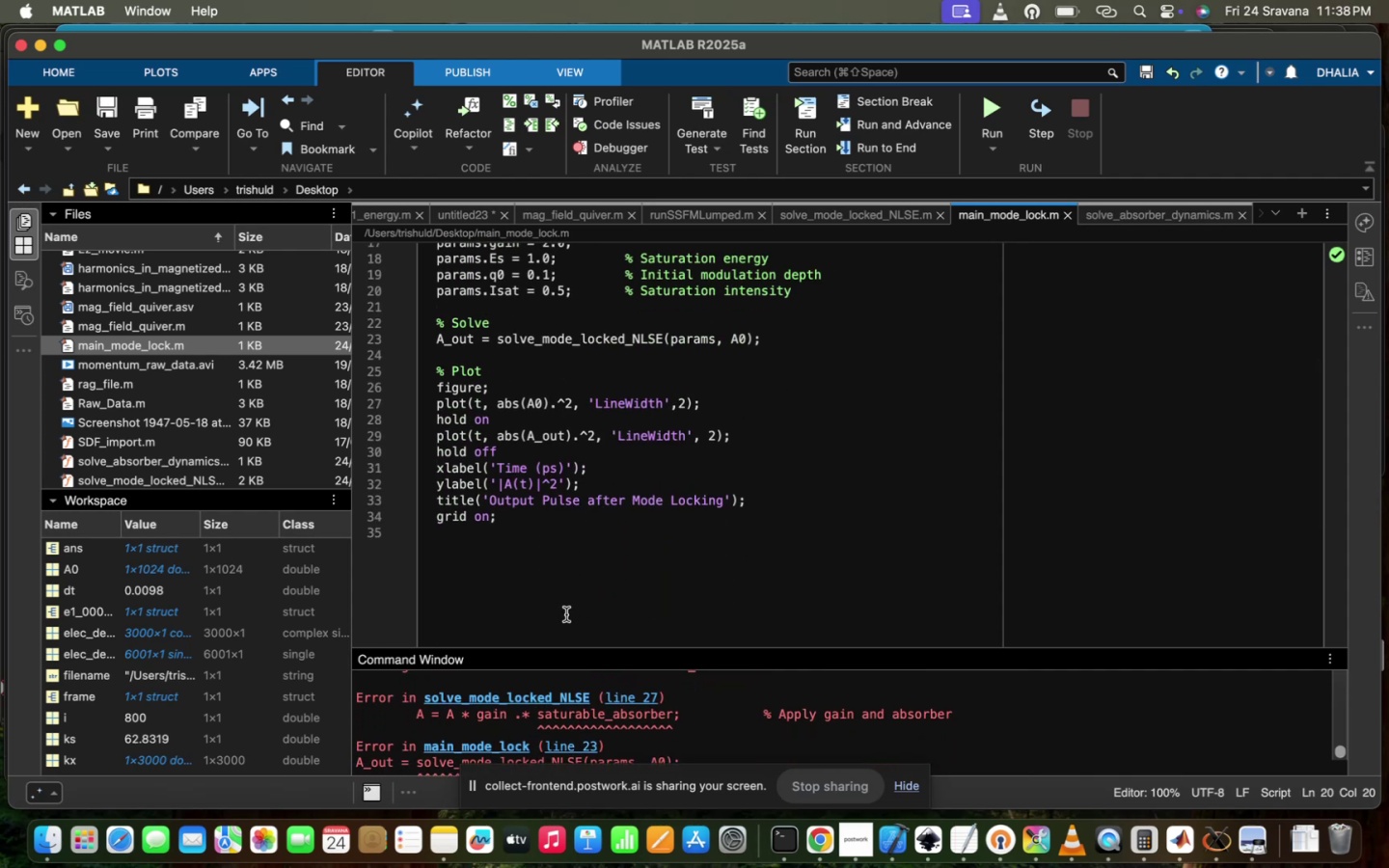 
scroll: coordinate [566, 614], scroll_direction: up, amount: 9.0
 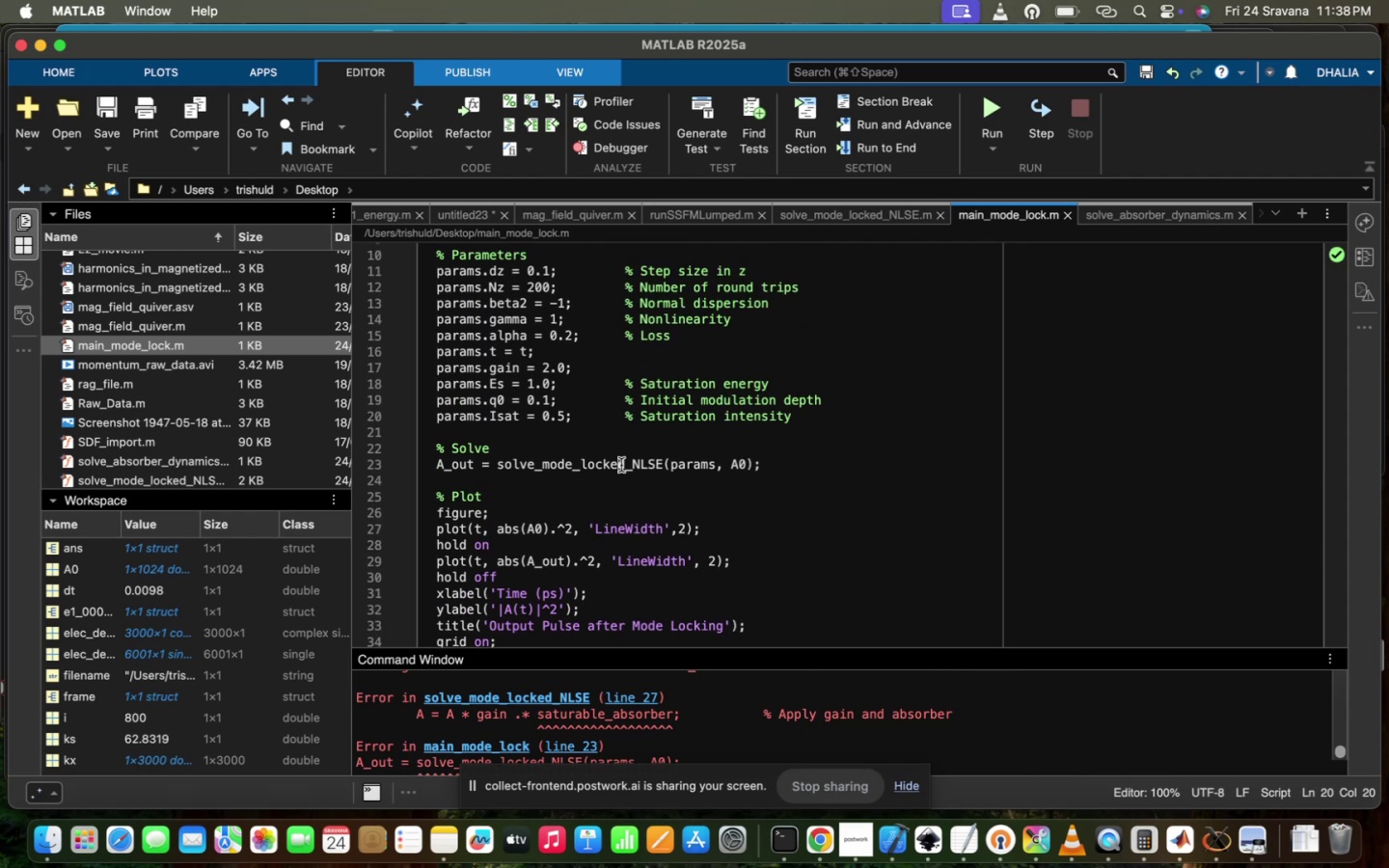 
double_click([621, 465])
 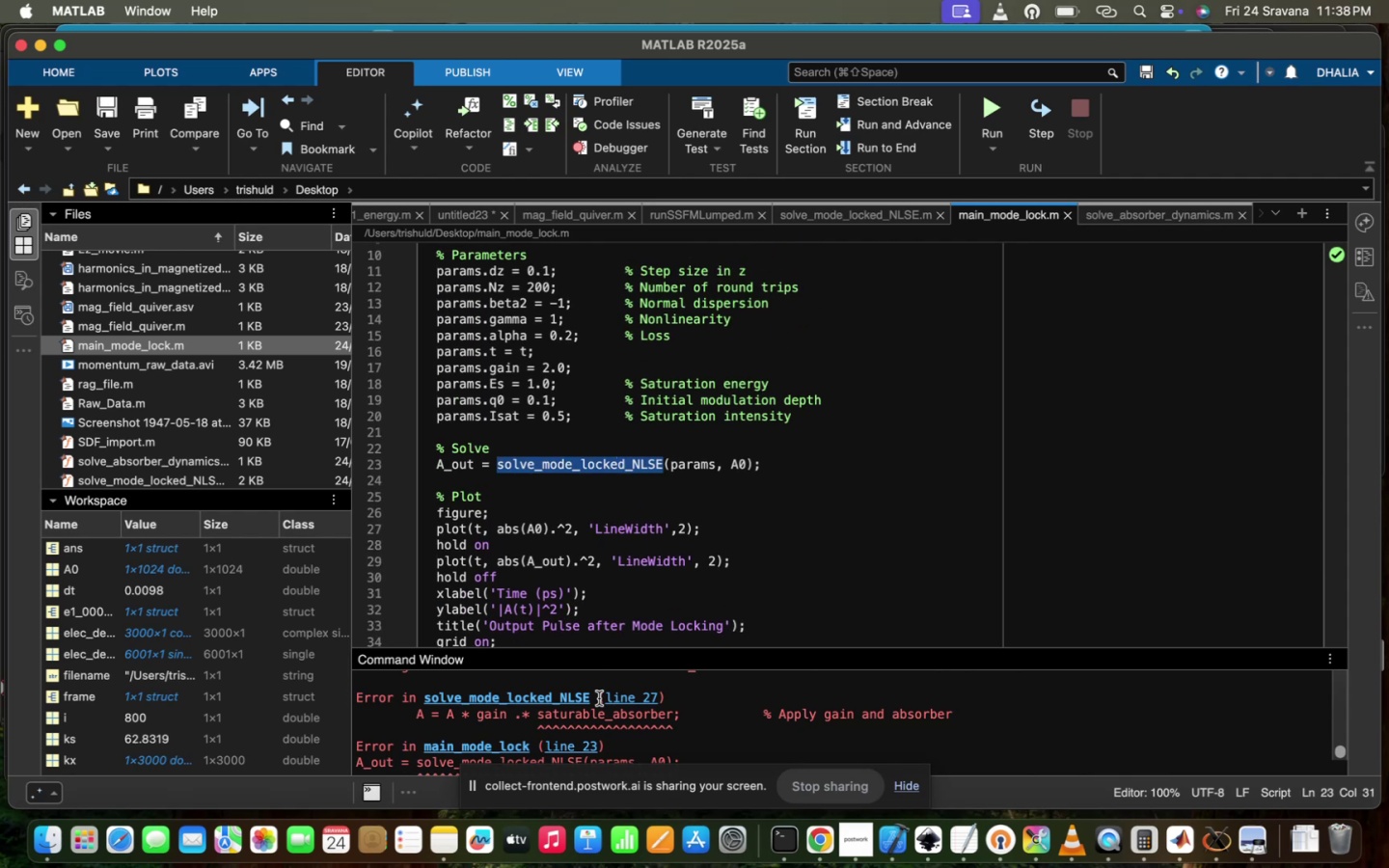 
scroll: coordinate [599, 698], scroll_direction: down, amount: 6.0
 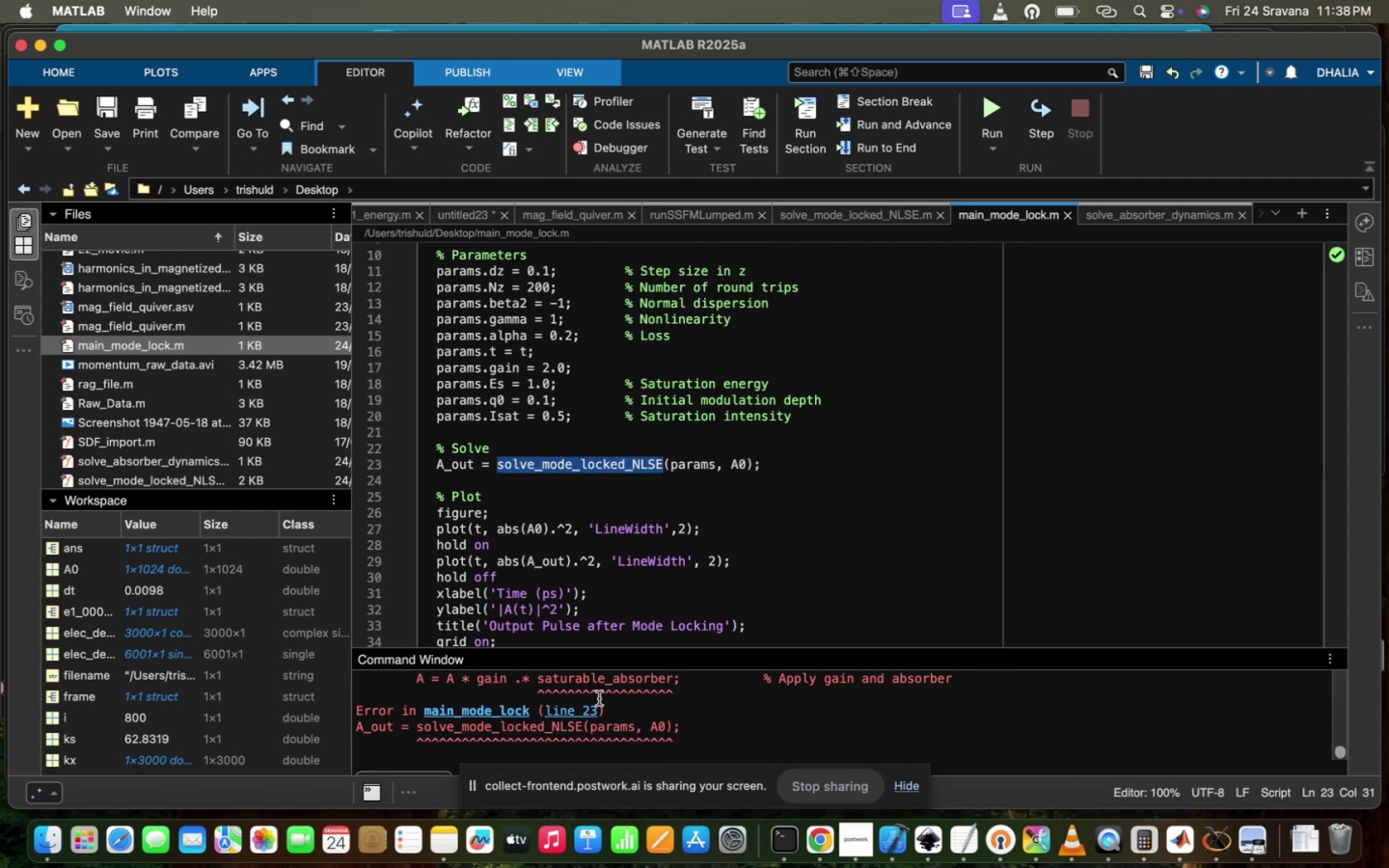 
scroll: coordinate [624, 528], scroll_direction: up, amount: 11.0
 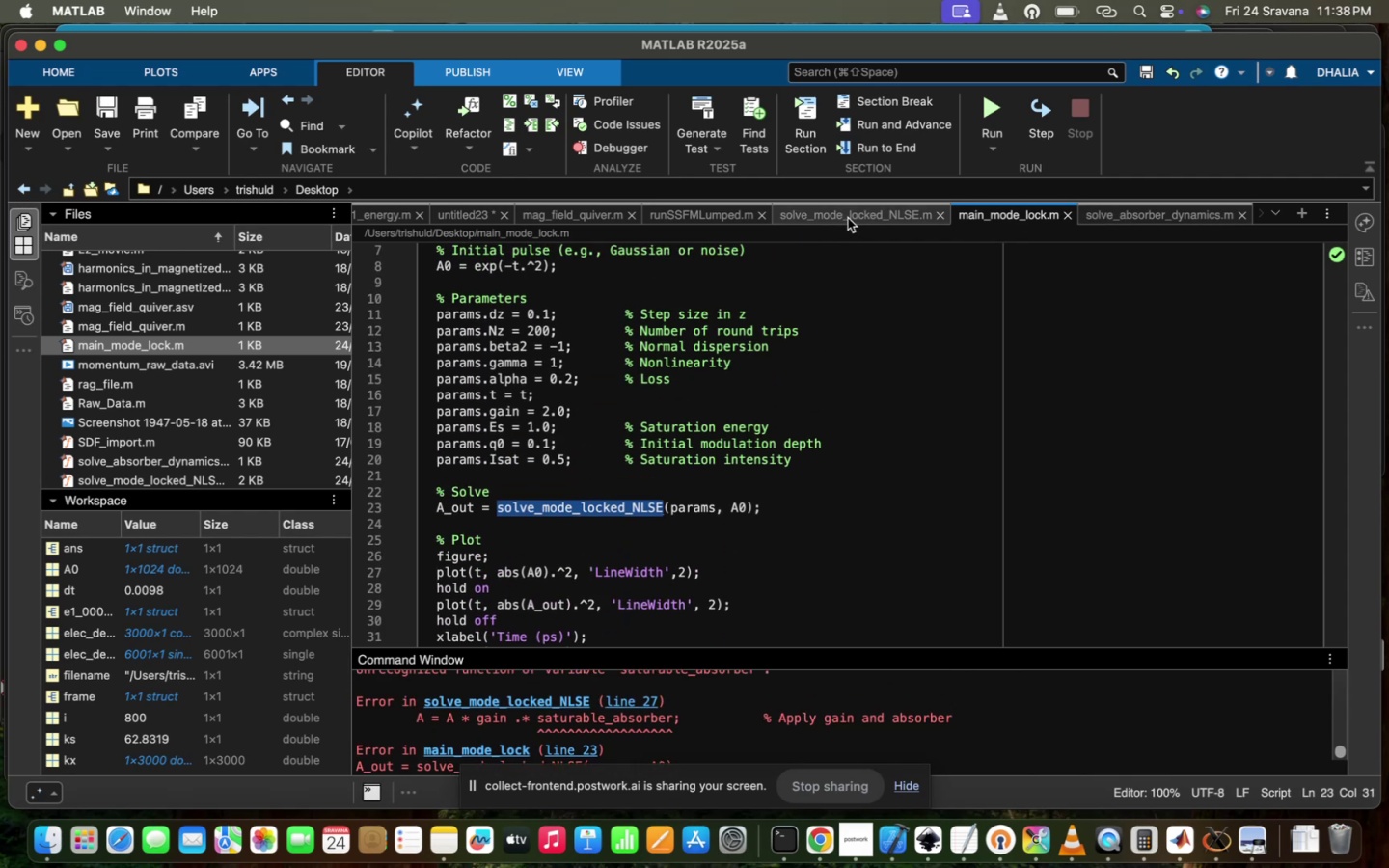 
left_click([848, 217])
 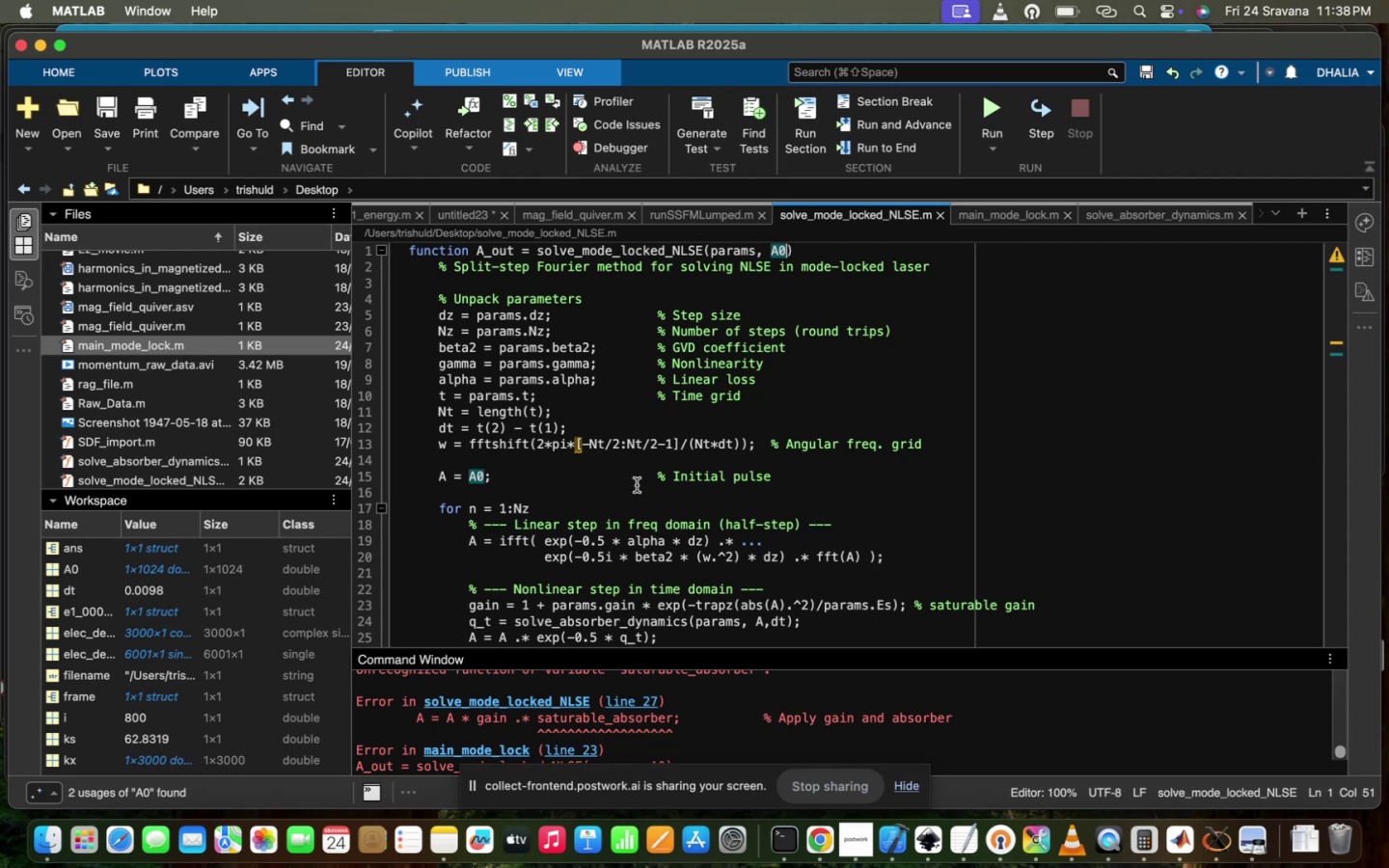 
scroll: coordinate [637, 485], scroll_direction: down, amount: 13.0
 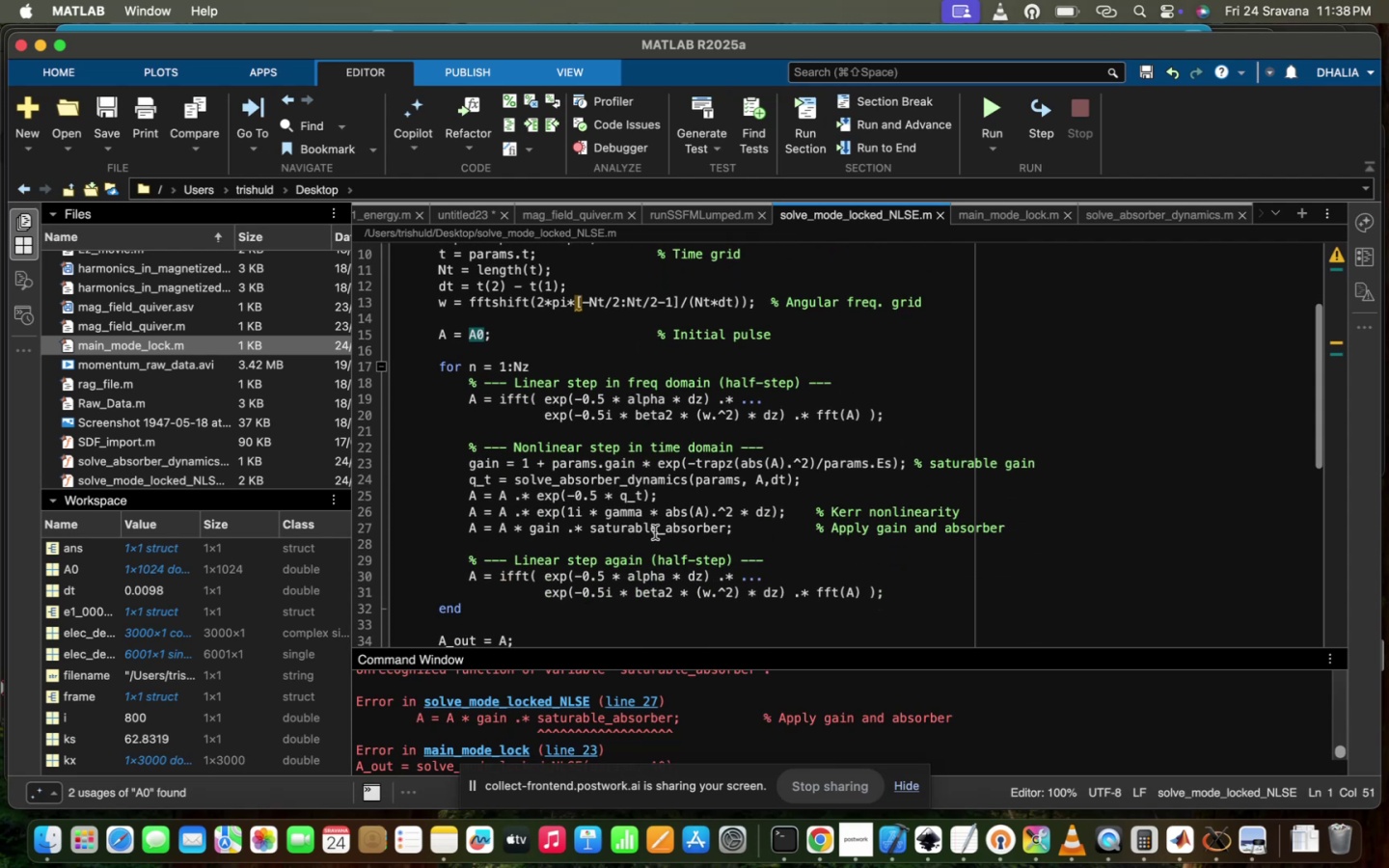 
left_click([655, 532])
 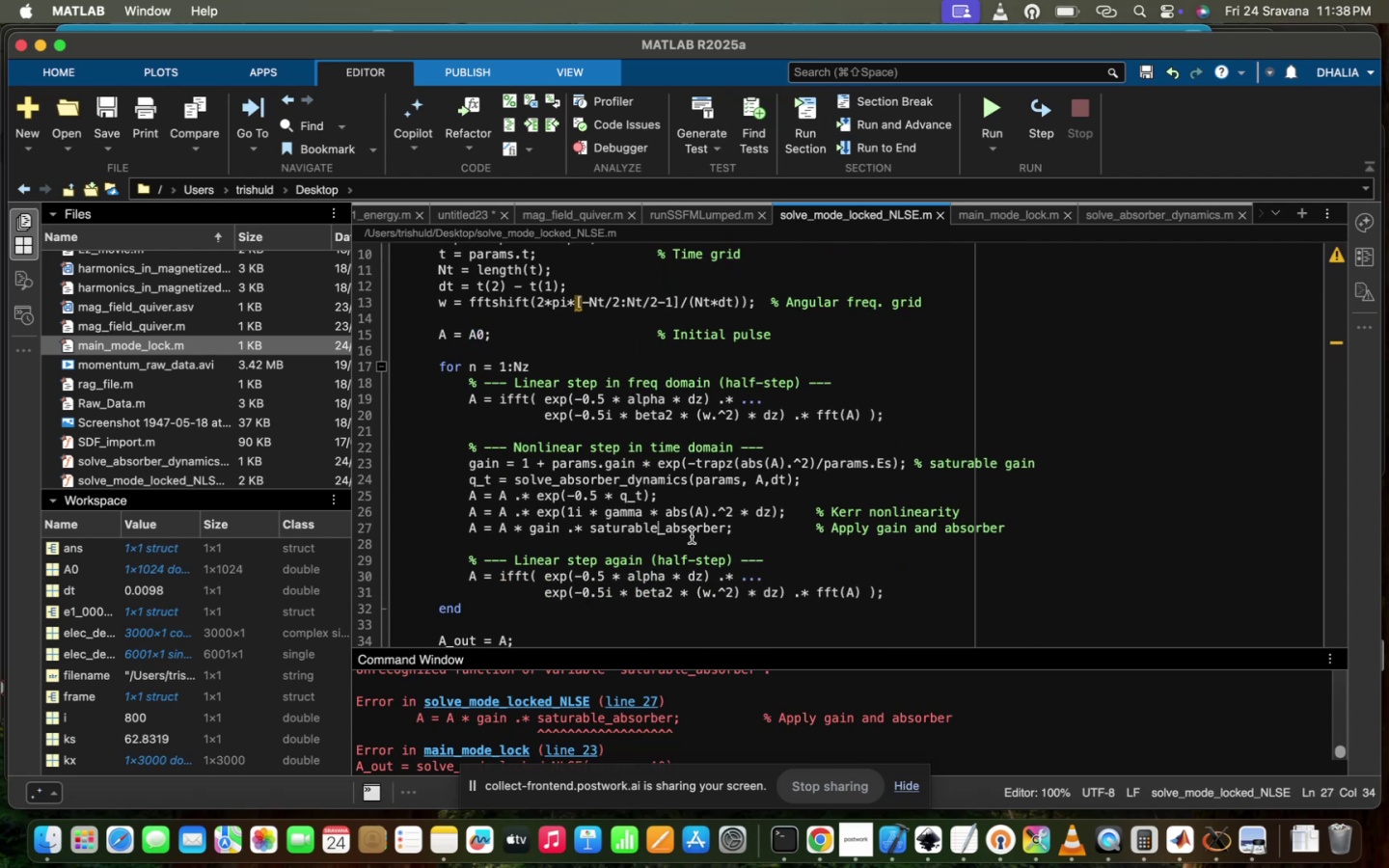 
left_click([692, 536])
 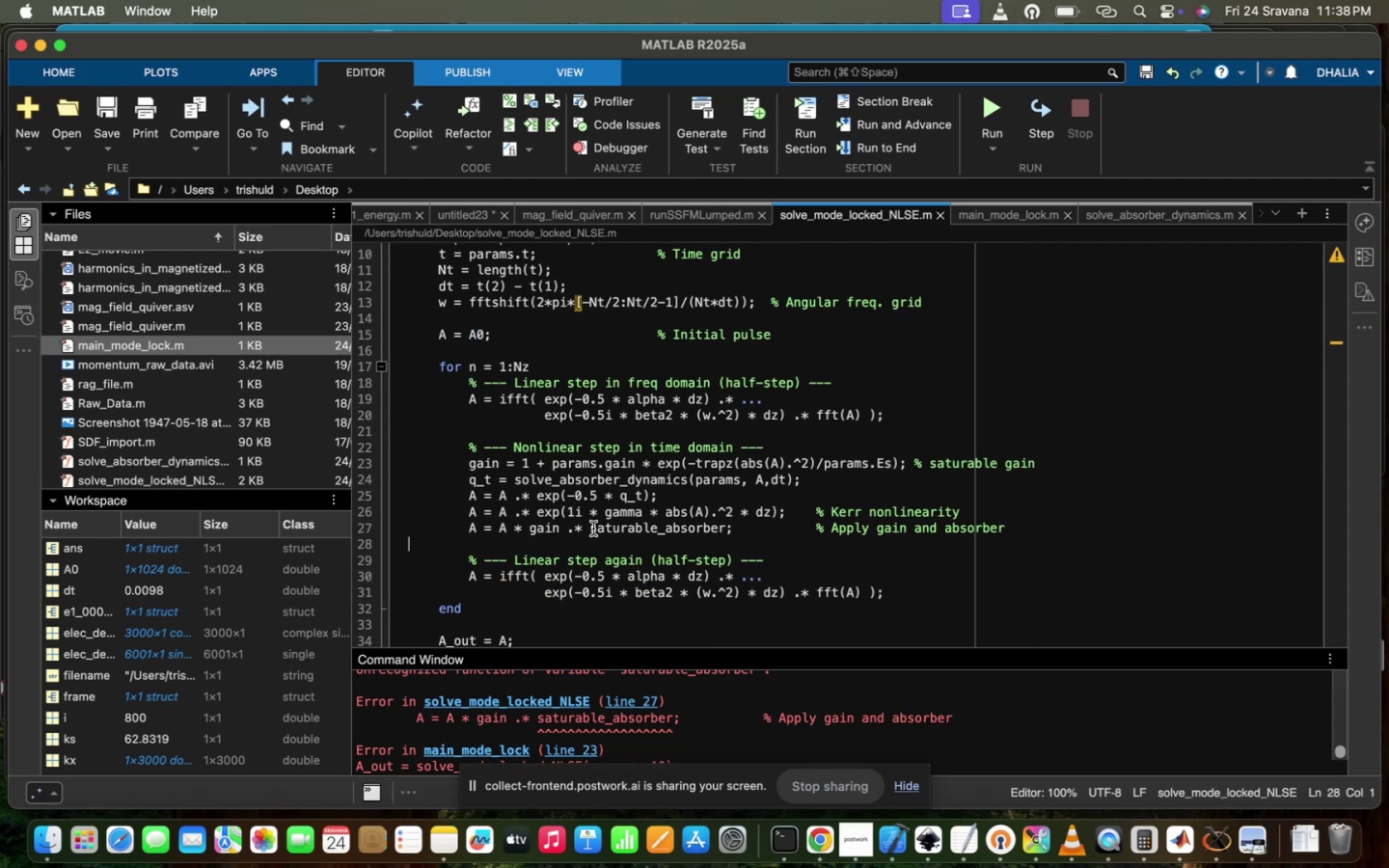 
left_click_drag(start_coordinate=[591, 529], to_coordinate=[721, 523])
 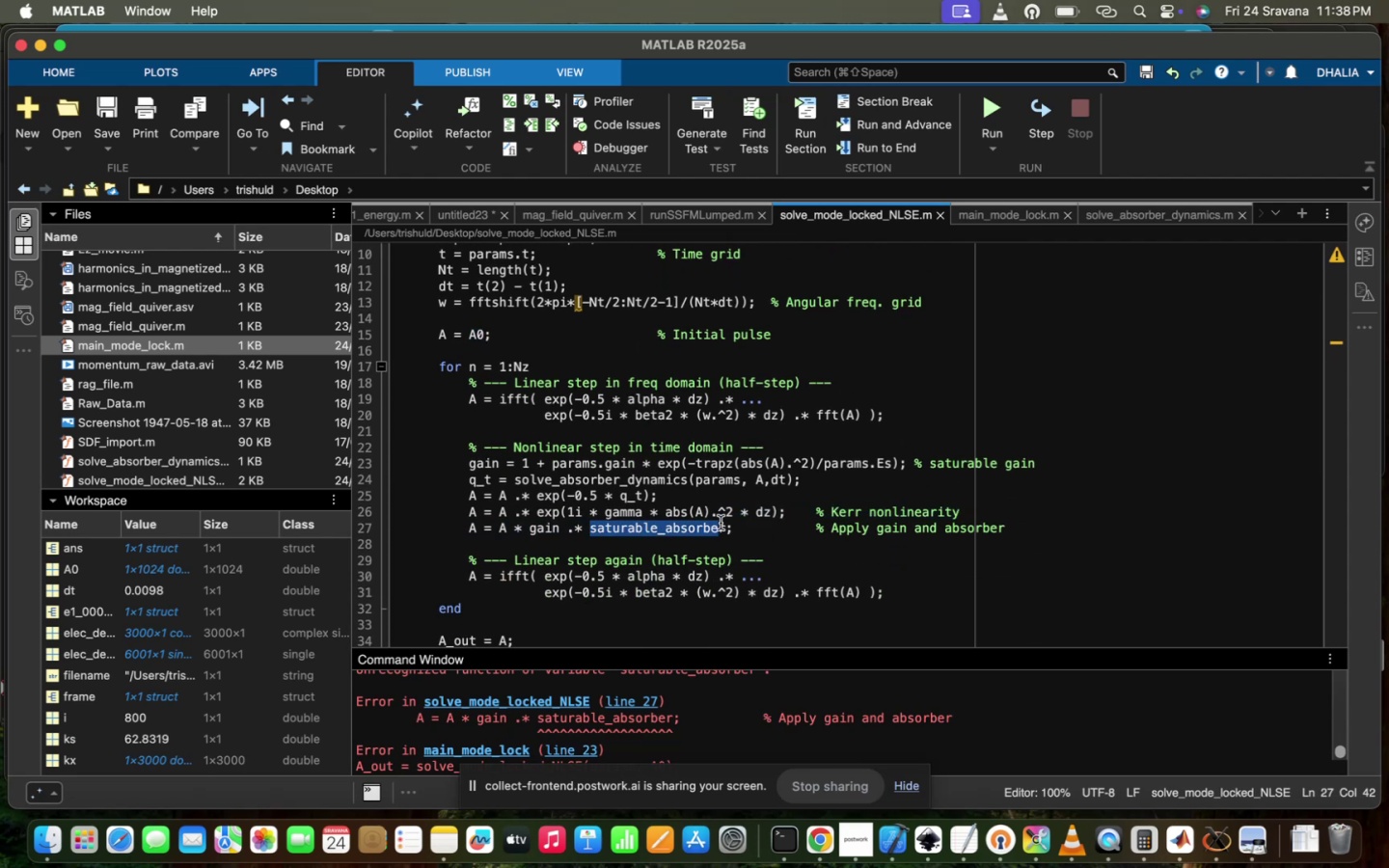 
key(Backspace)
 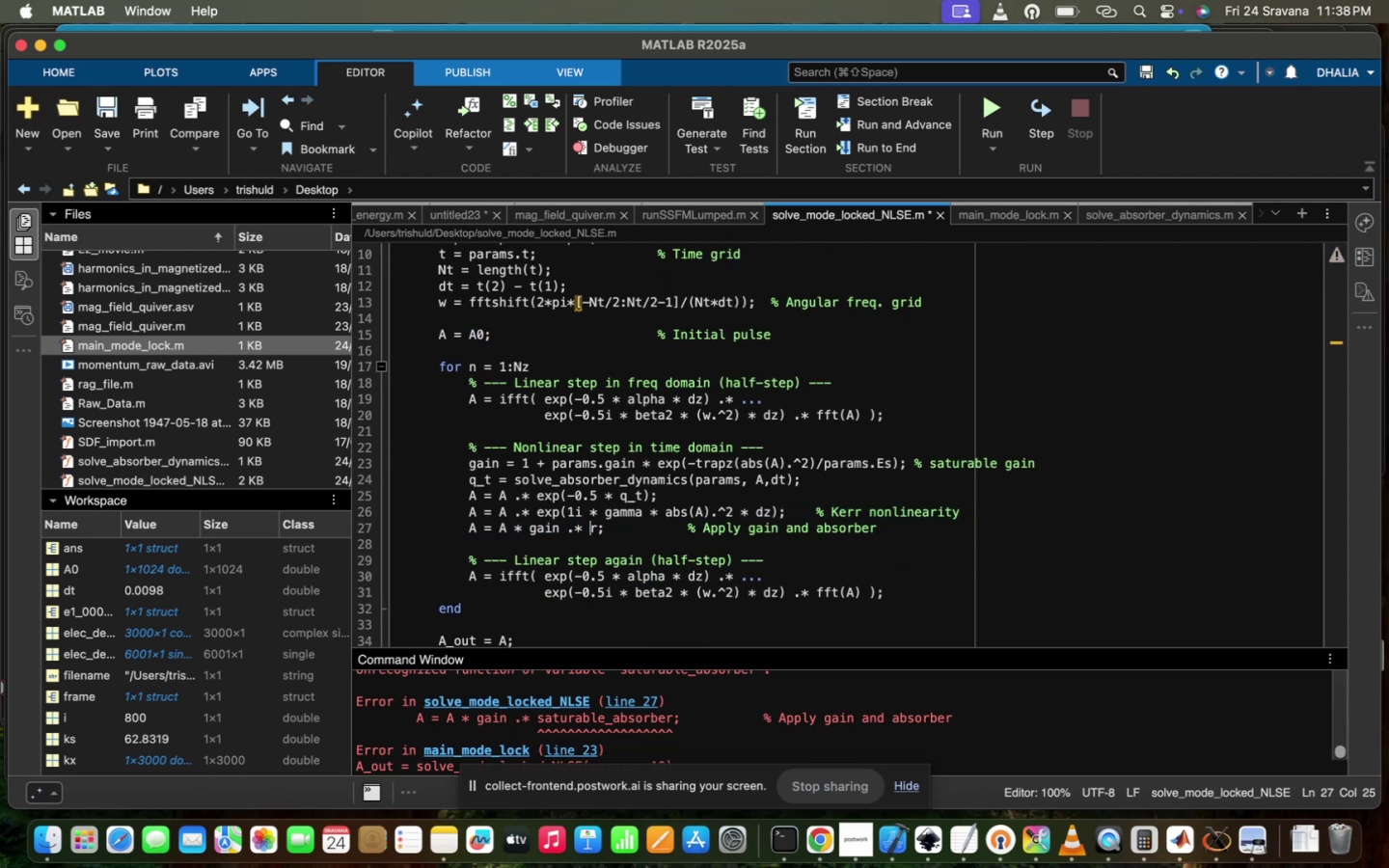 
key(Backspace)
 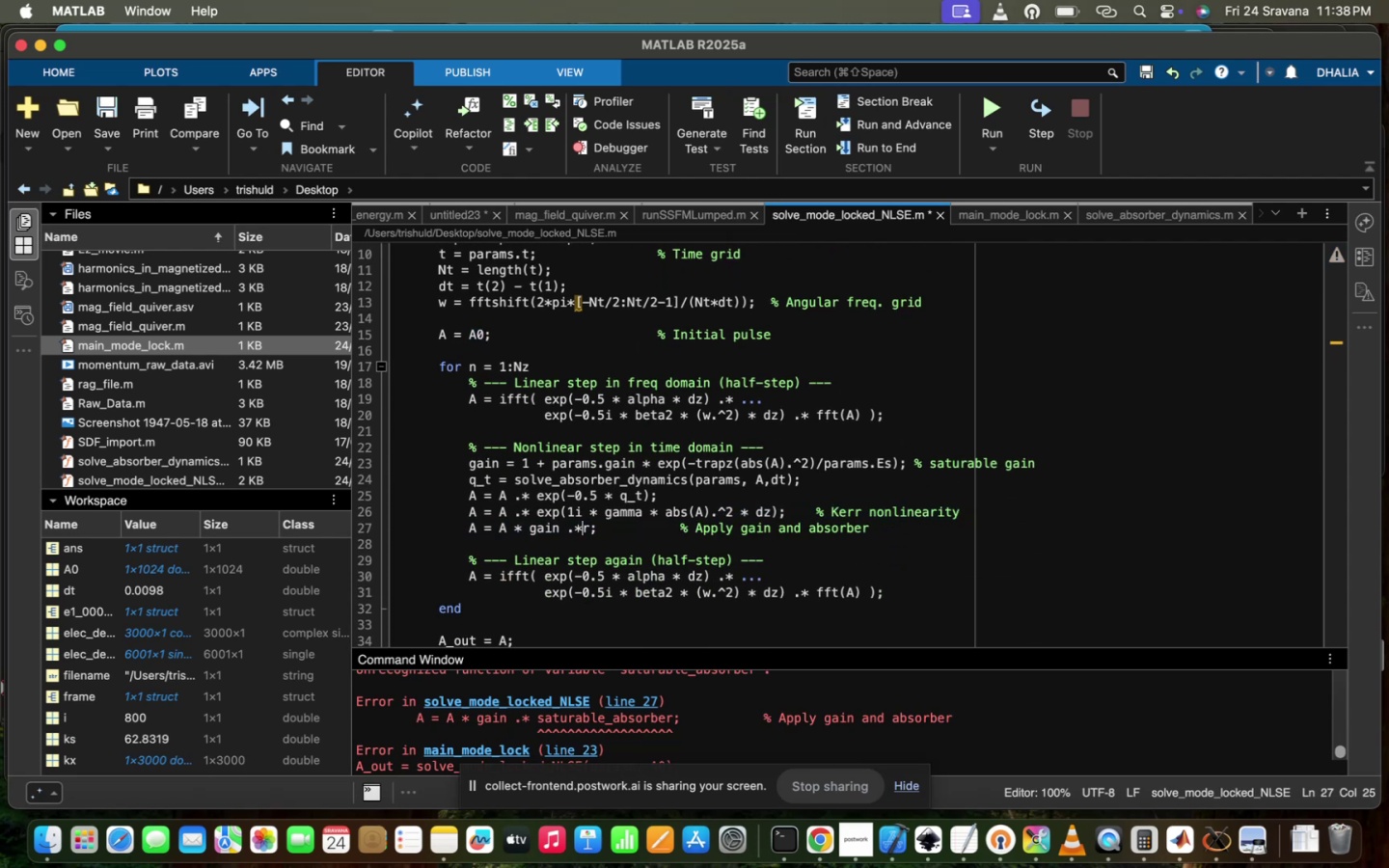 
key(Backspace)
 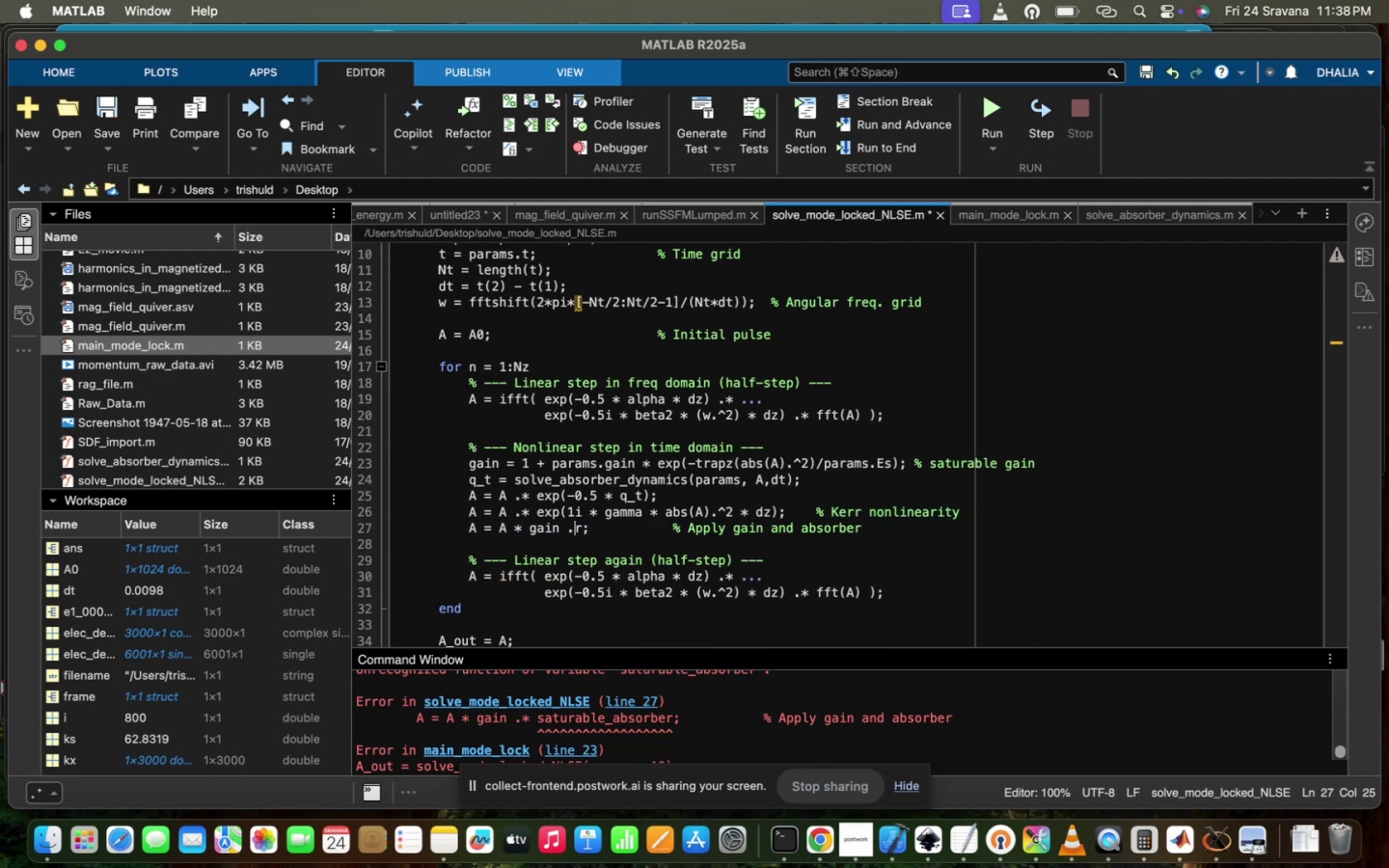 
key(Backspace)
 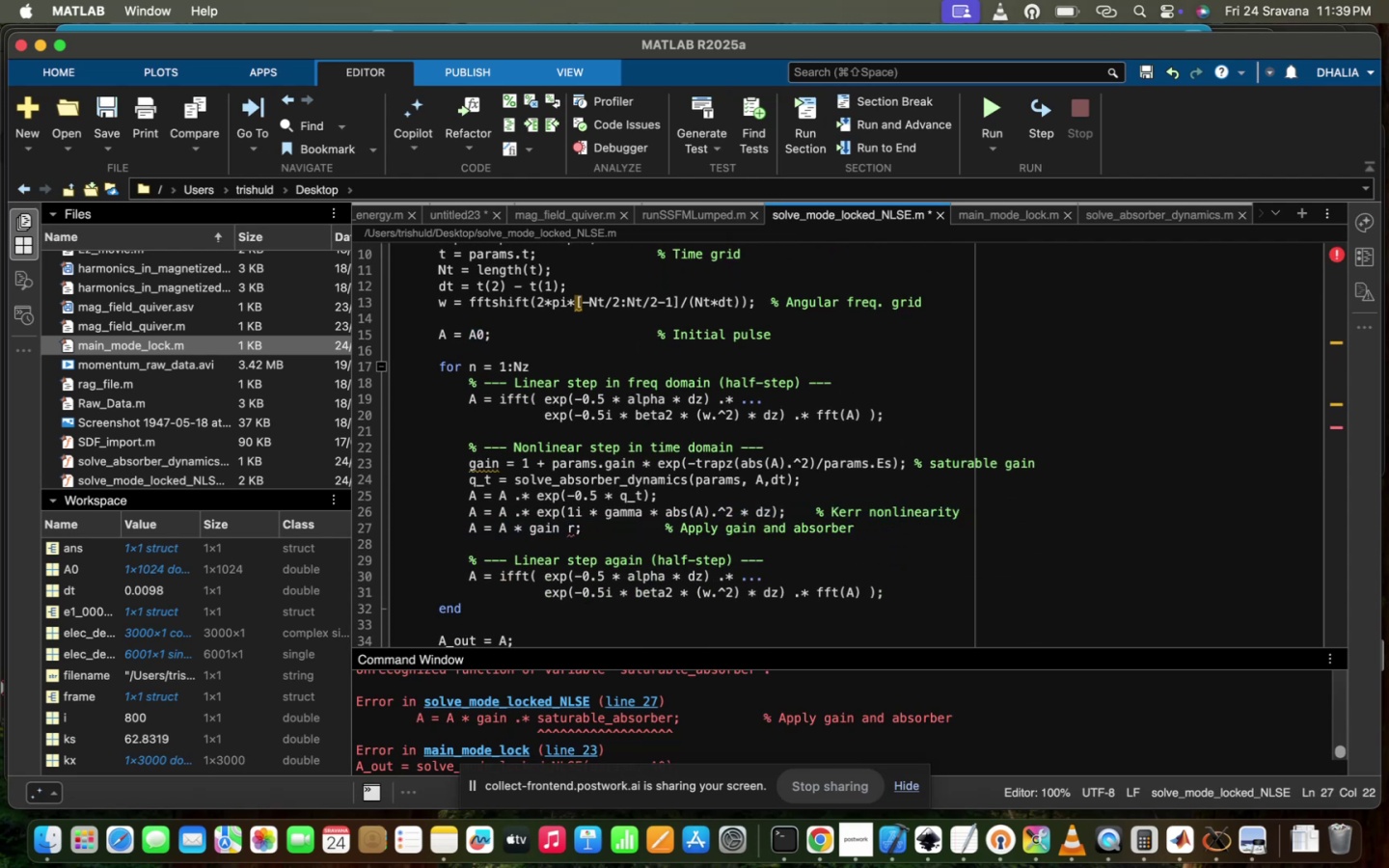 
key(ArrowRight)
 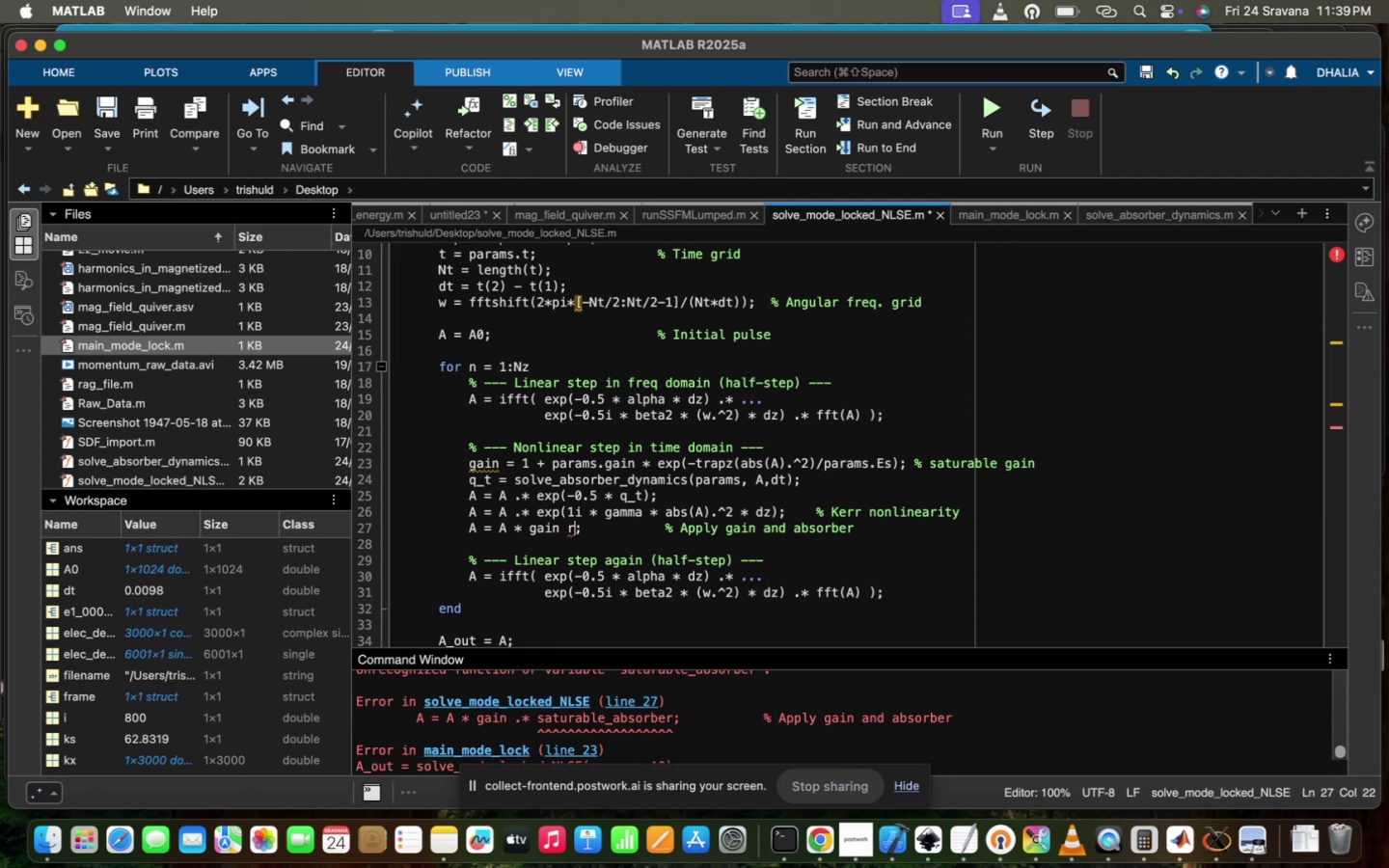 
key(Backspace)
 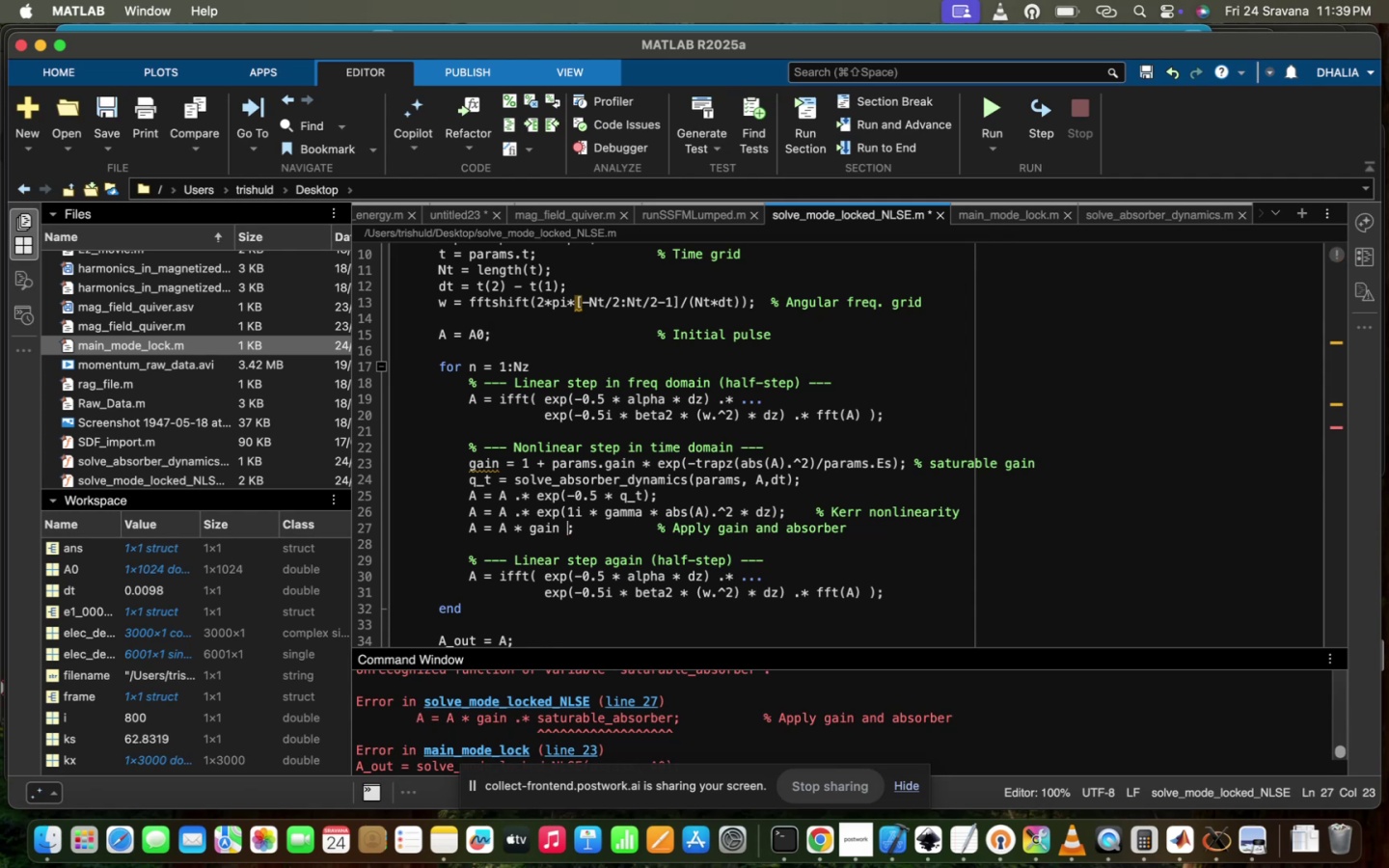 
key(Backspace)
 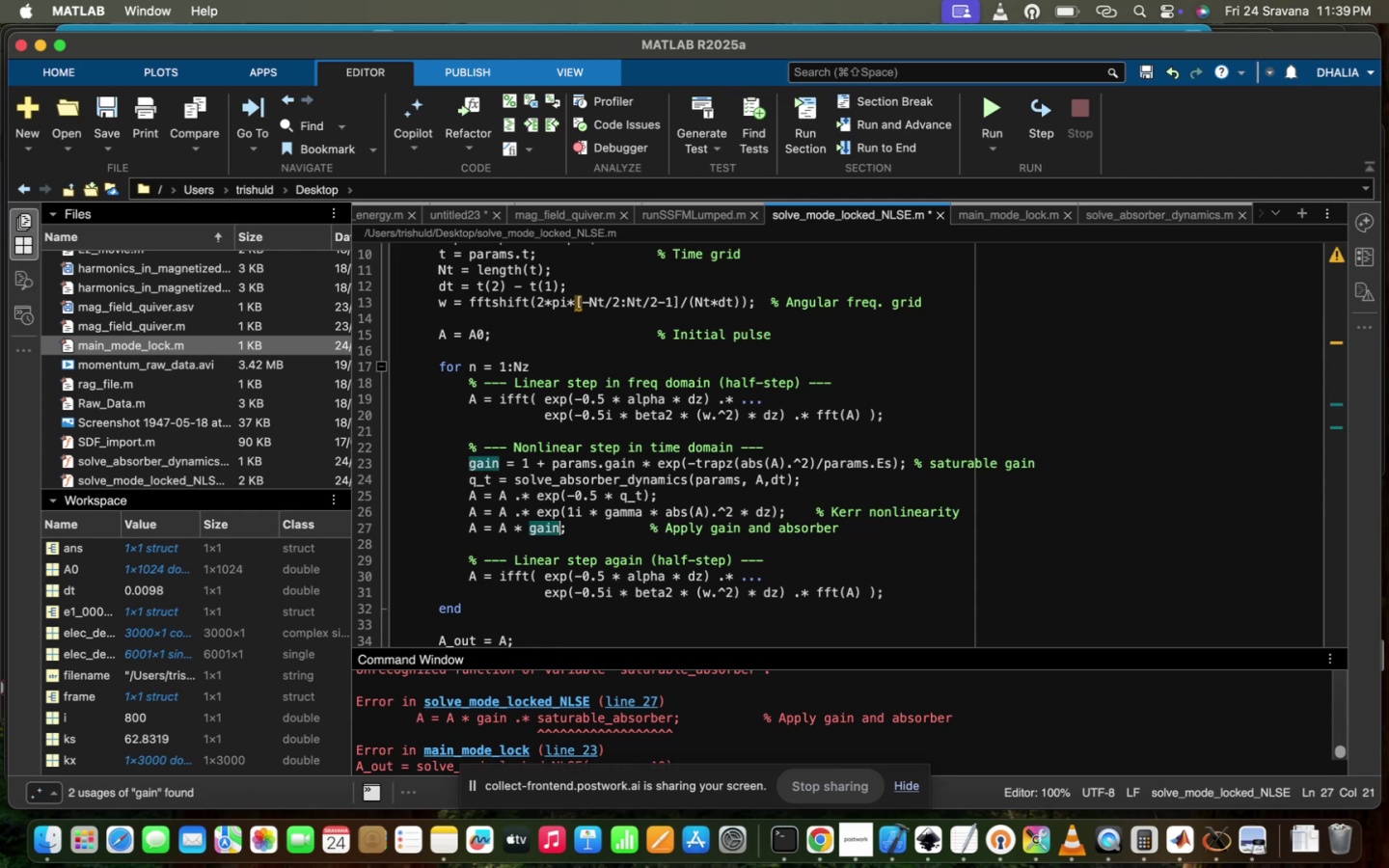 
key(Space)
 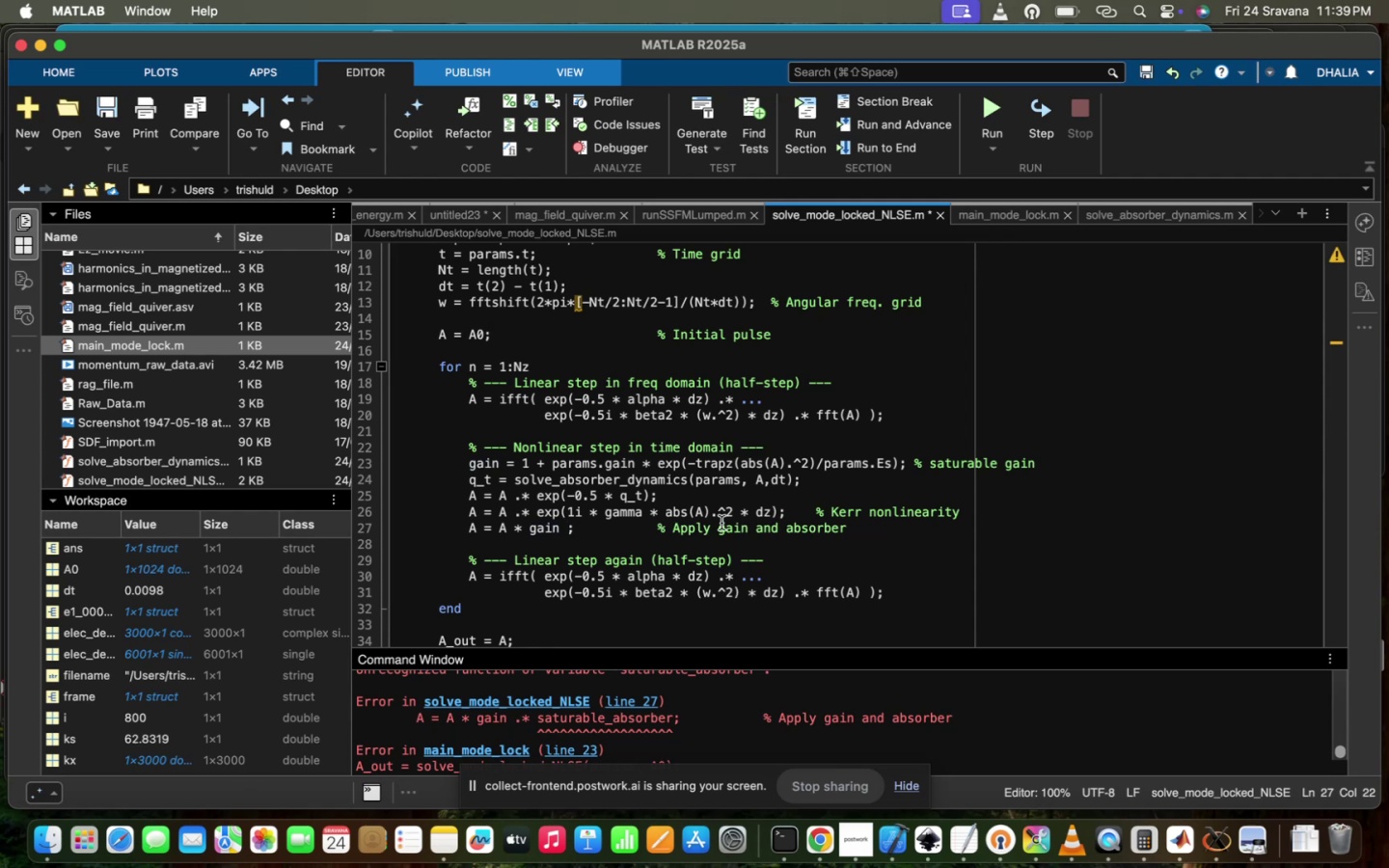 
left_click([821, 573])
 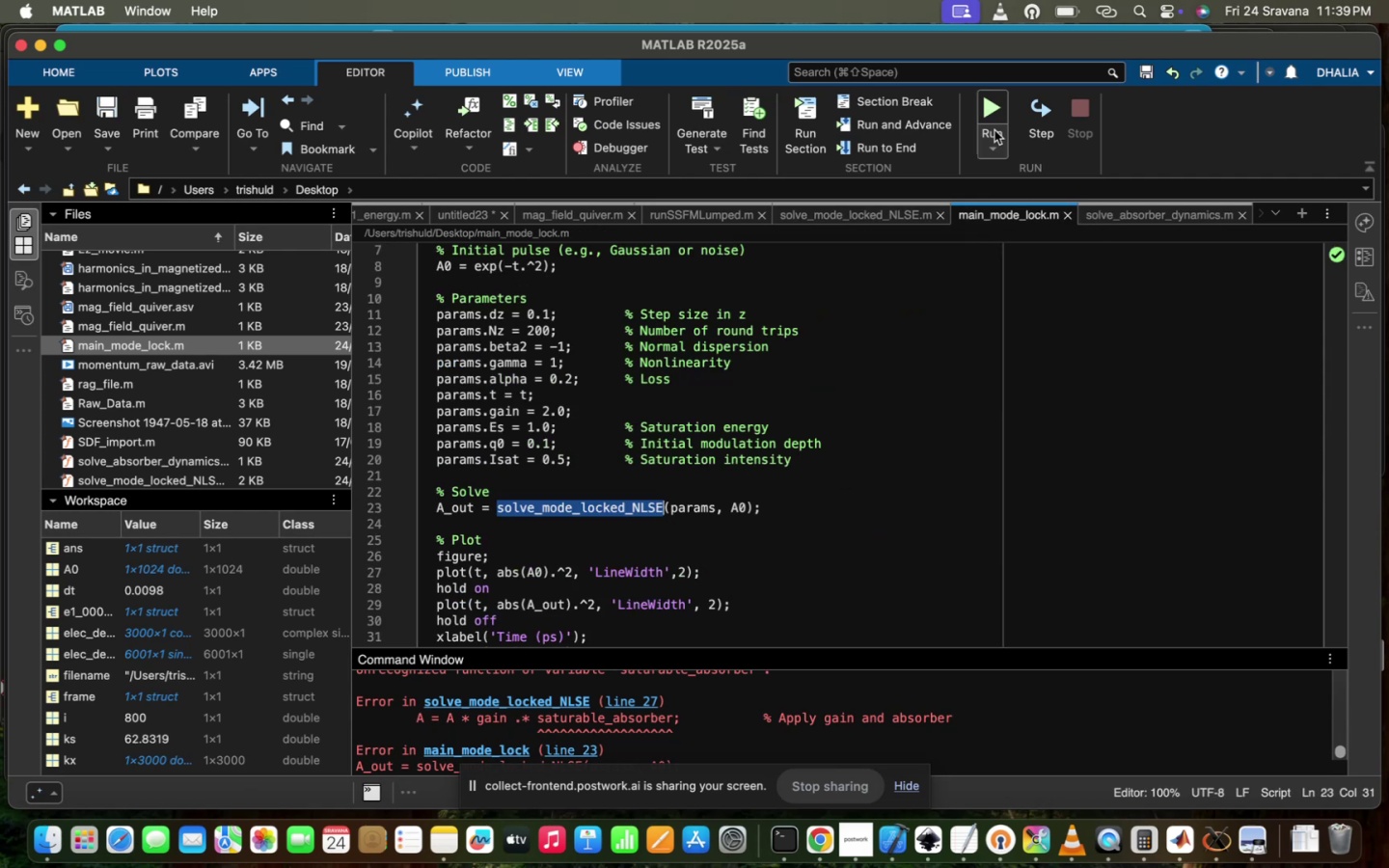 
left_click([992, 93])
 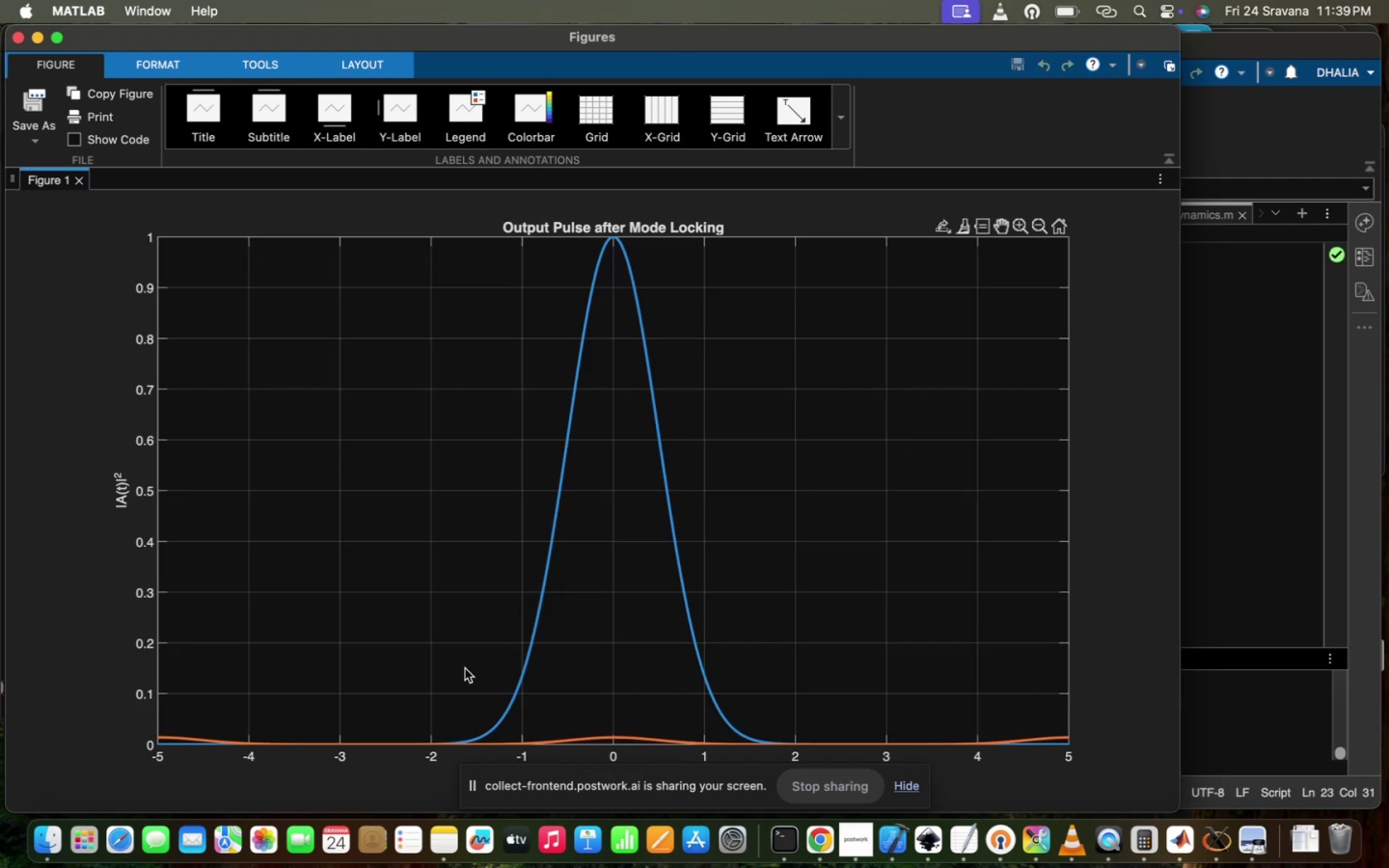 
wait(14.69)
 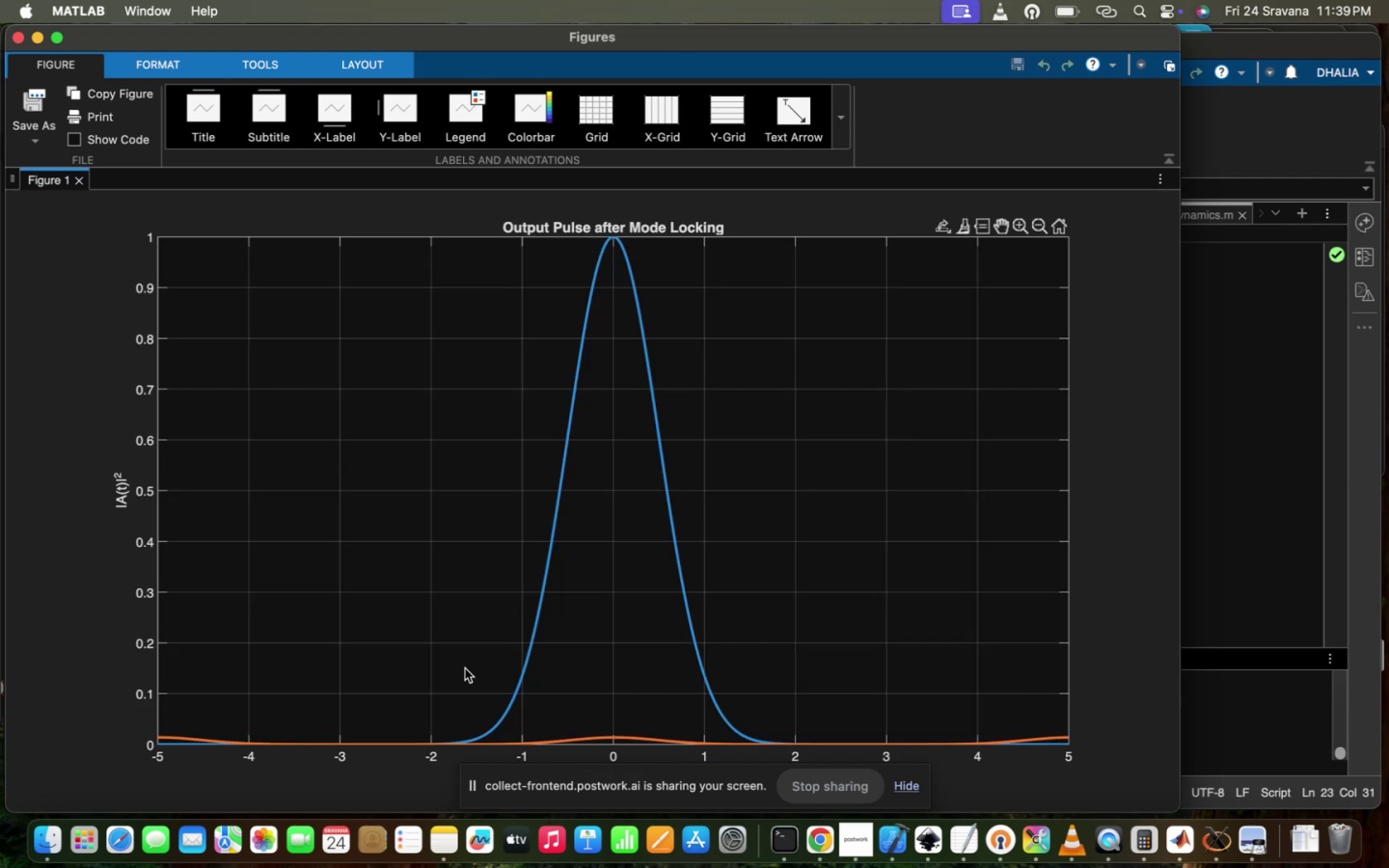 
left_click_drag(start_coordinate=[396, 631], to_coordinate=[960, 864])
 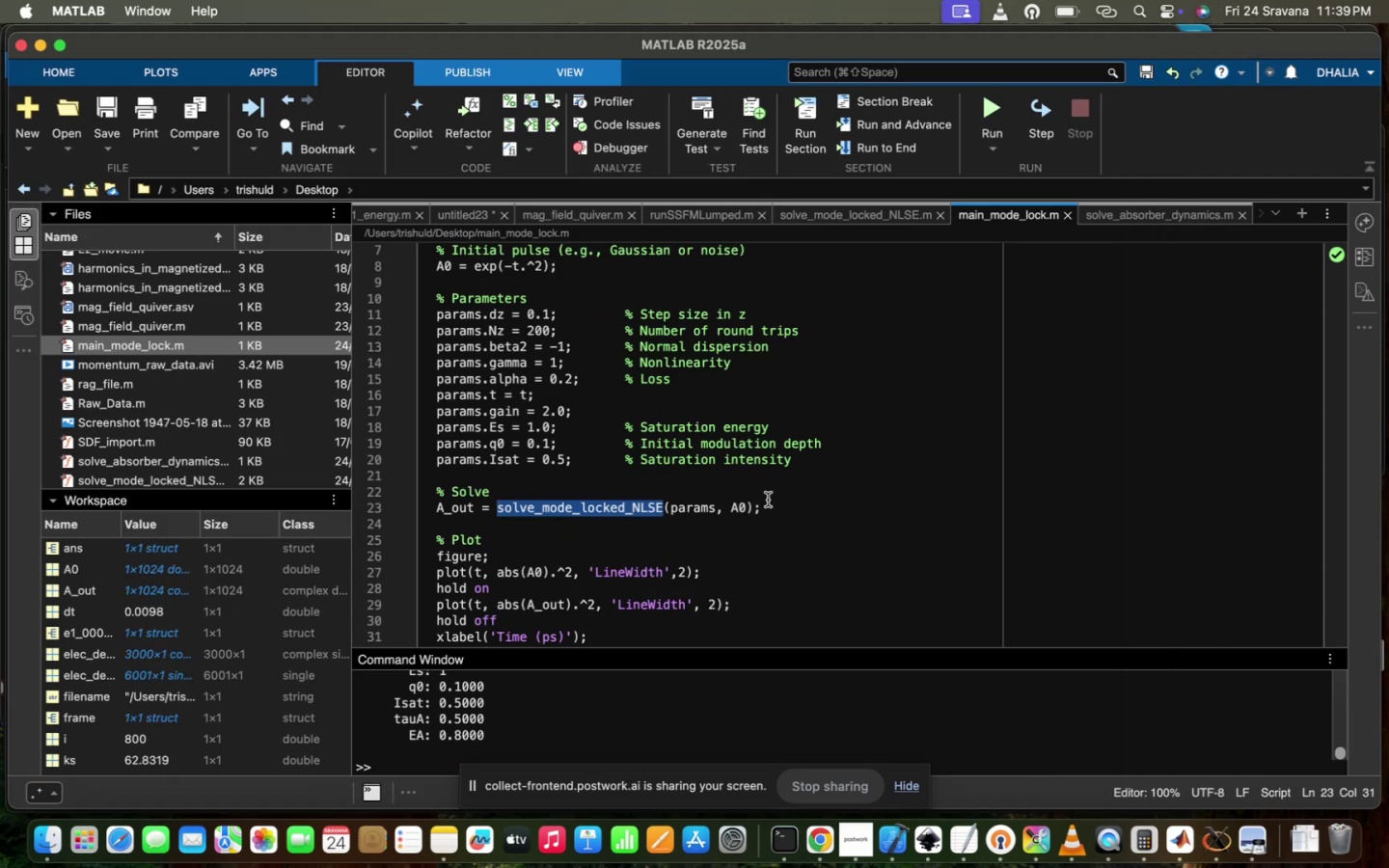 
scroll: coordinate [613, 476], scroll_direction: up, amount: 14.0
 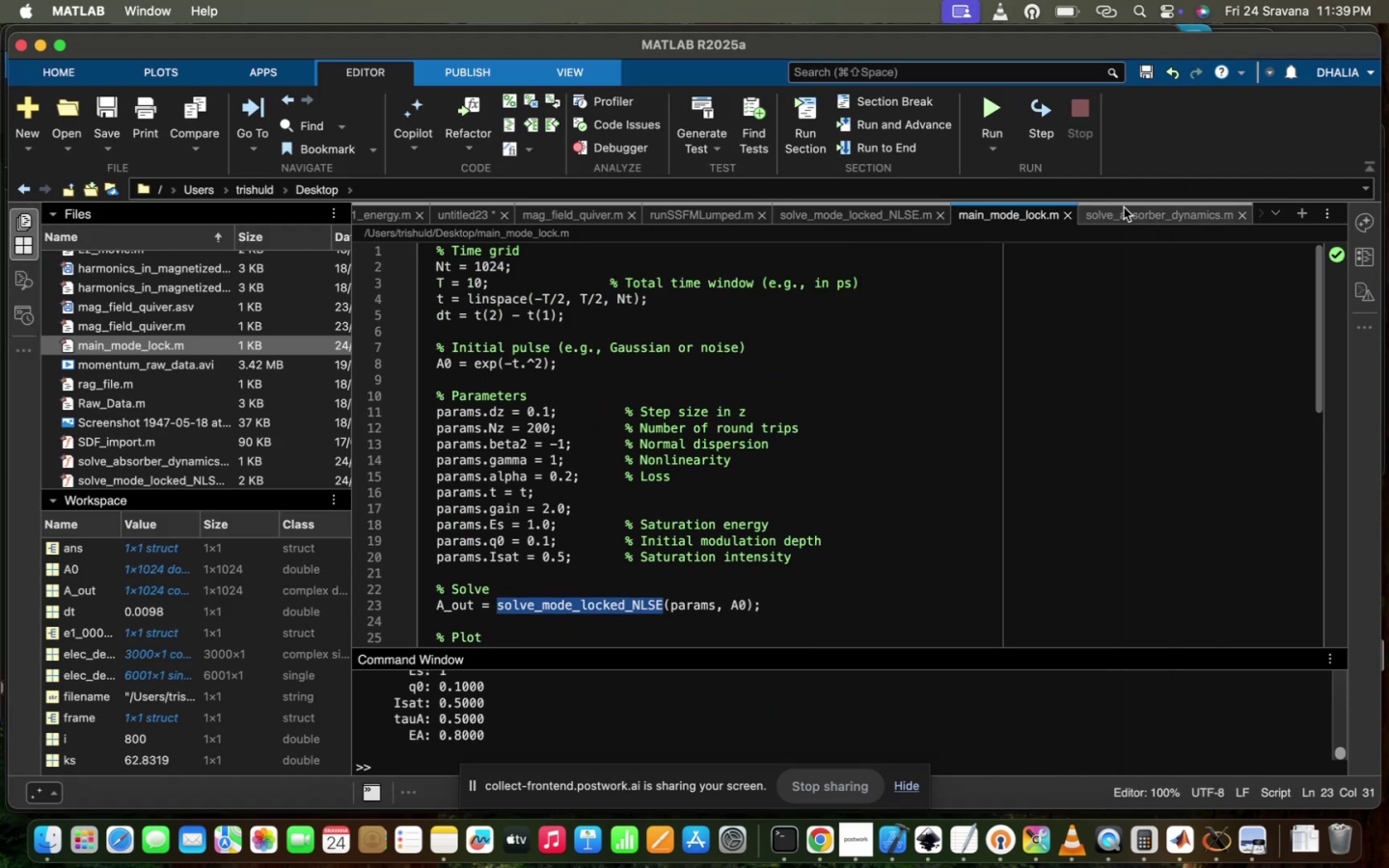 
left_click([1123, 210])
 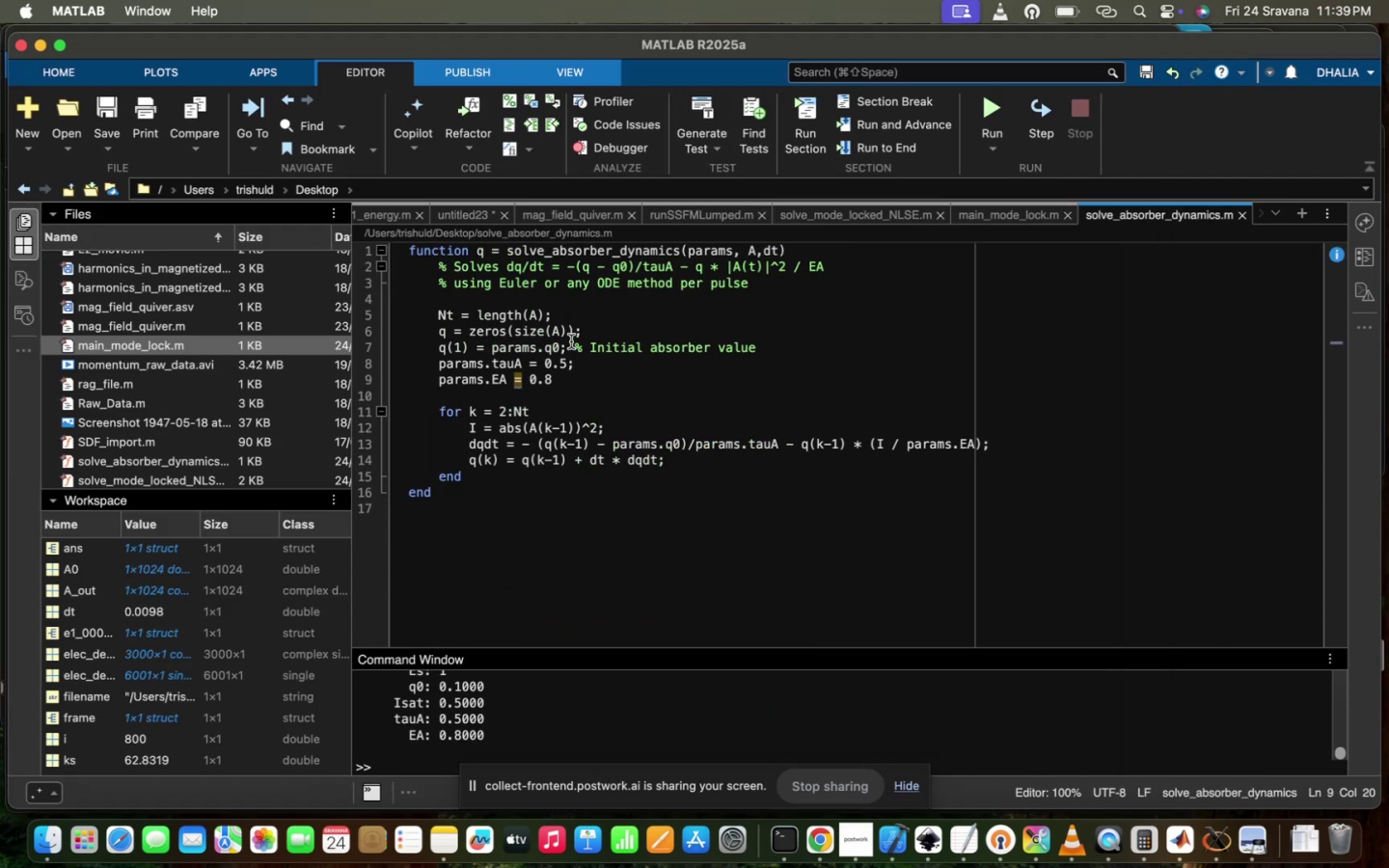 
left_click([561, 358])
 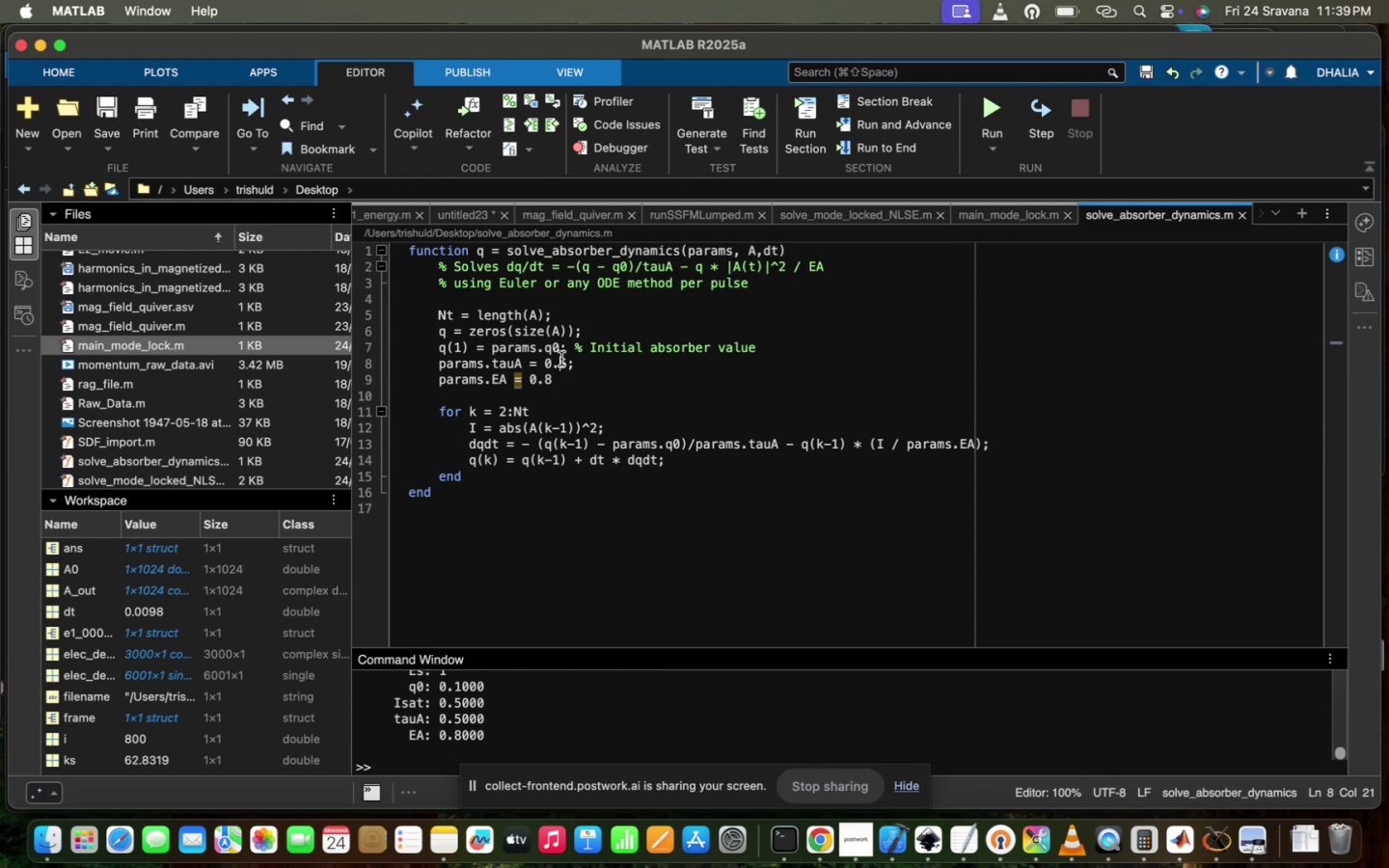 
key(0)
 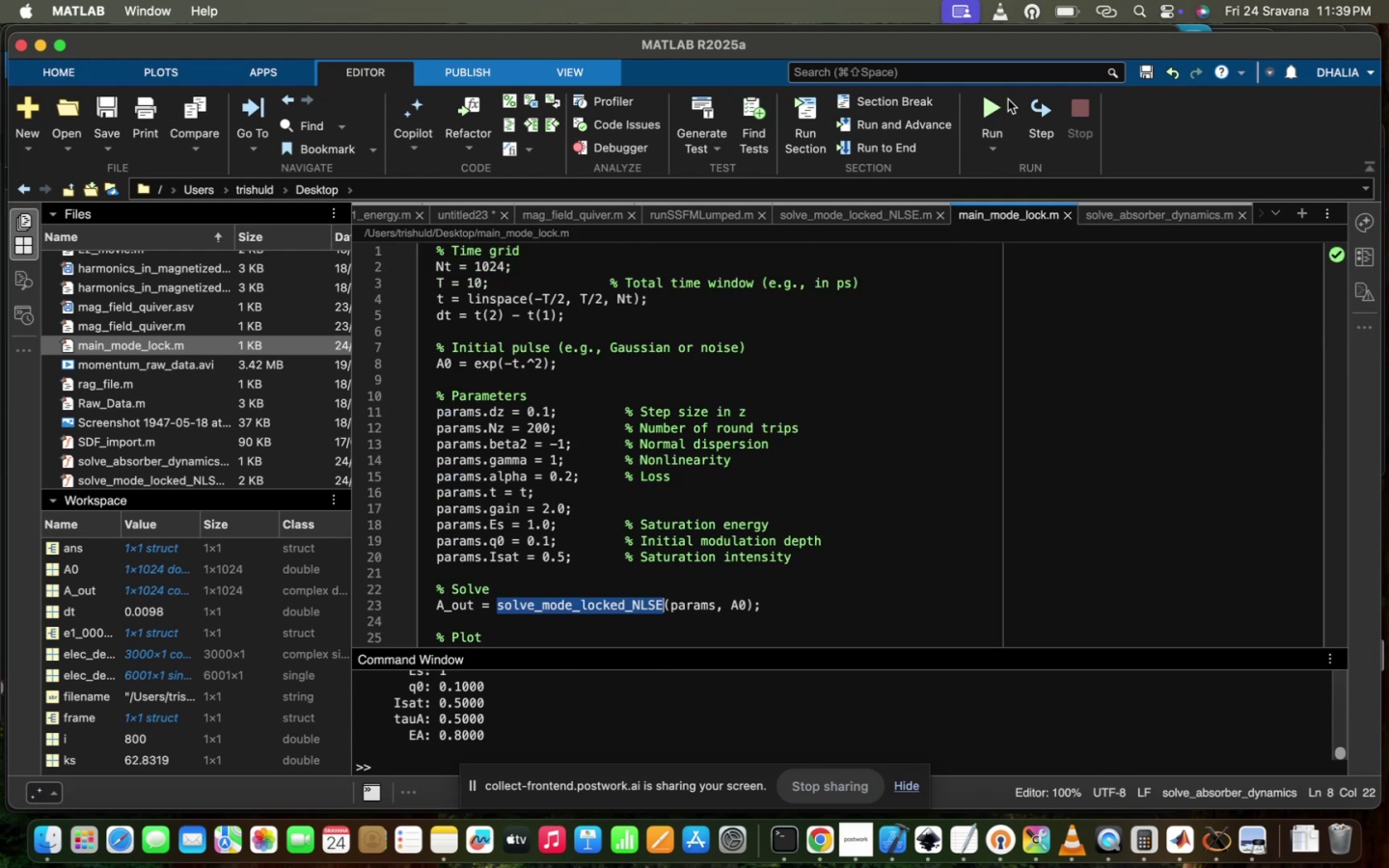 
left_click([969, 116])
 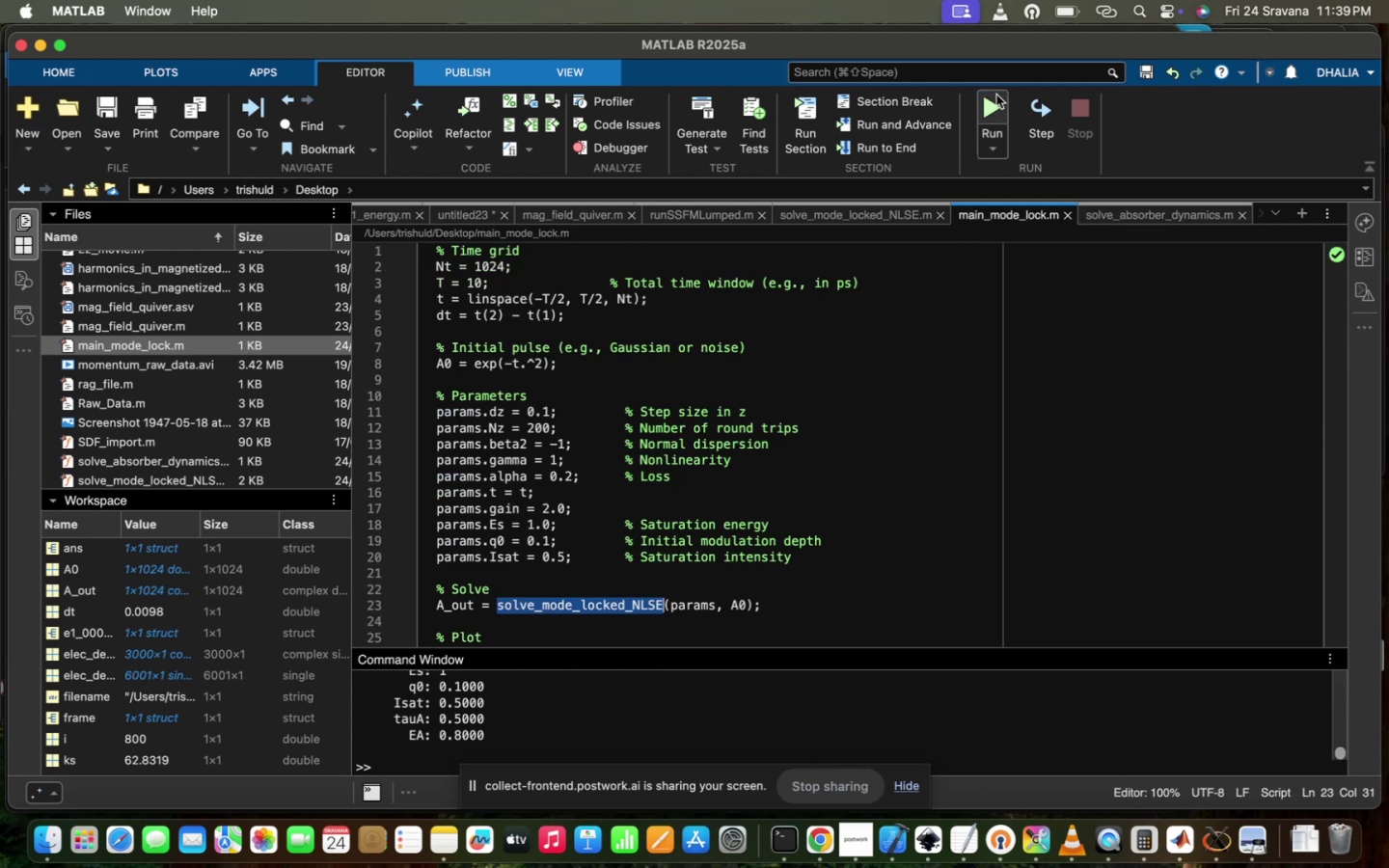 
left_click([996, 95])
 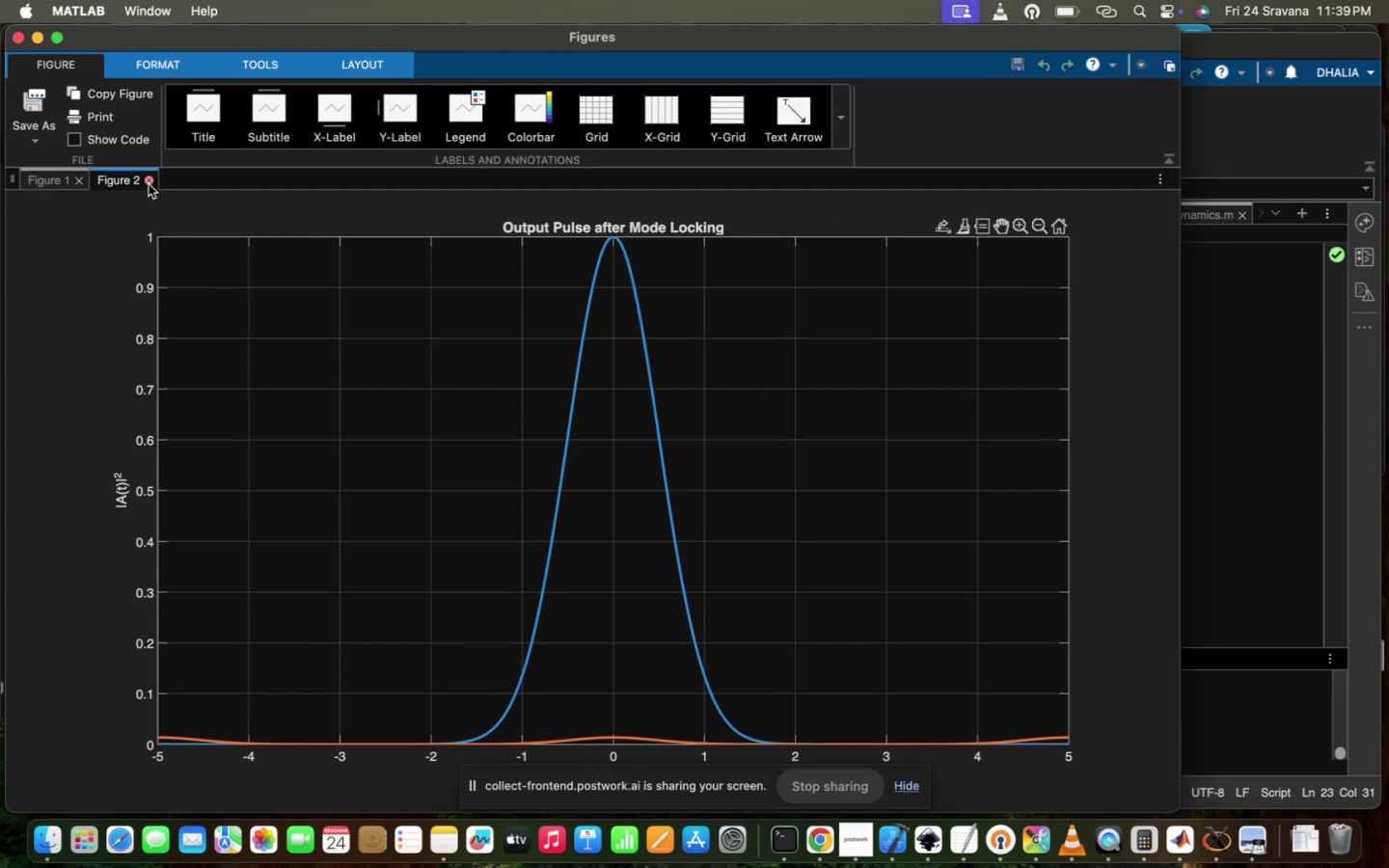 
wait(6.58)
 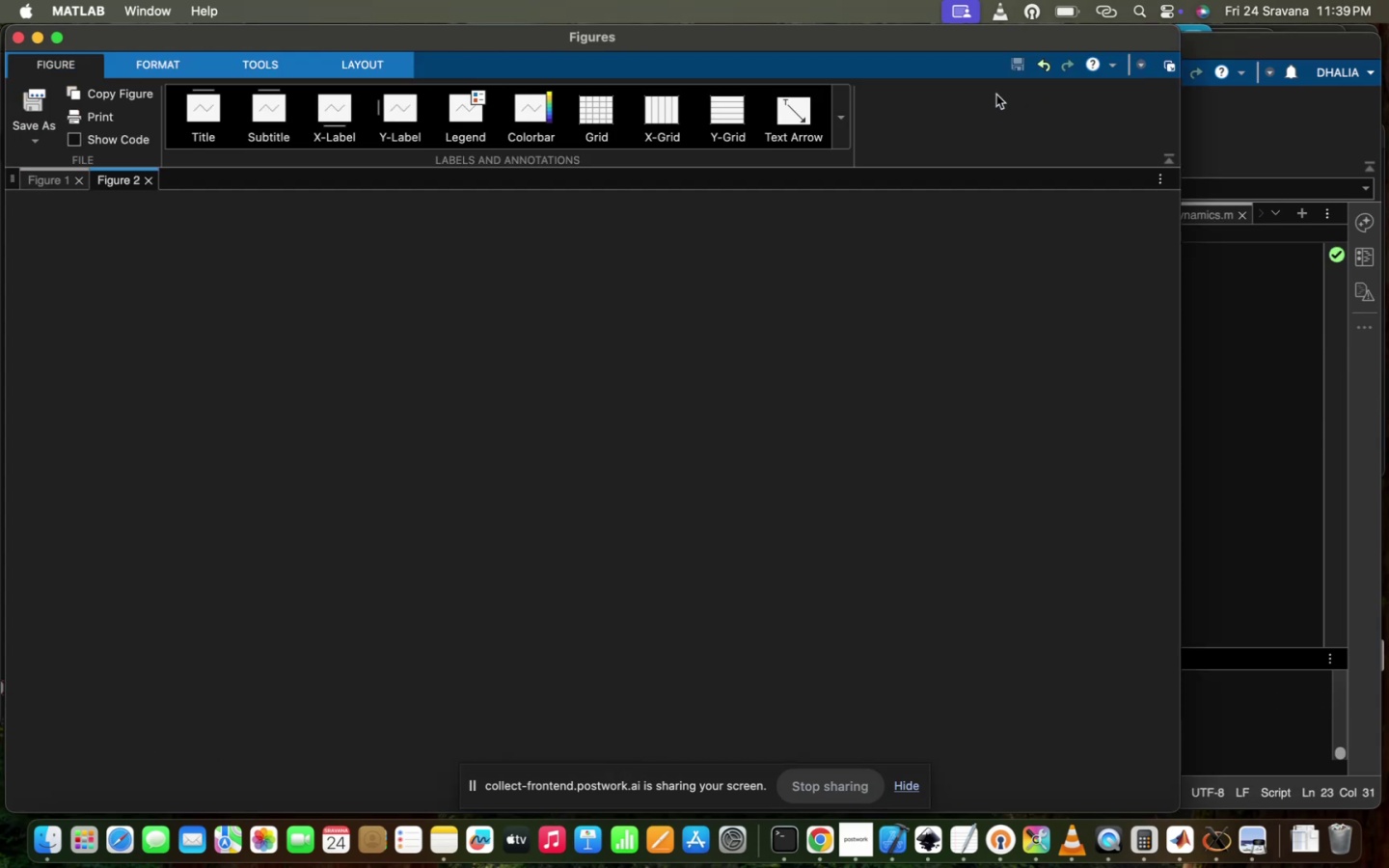 
left_click([71, 176])
 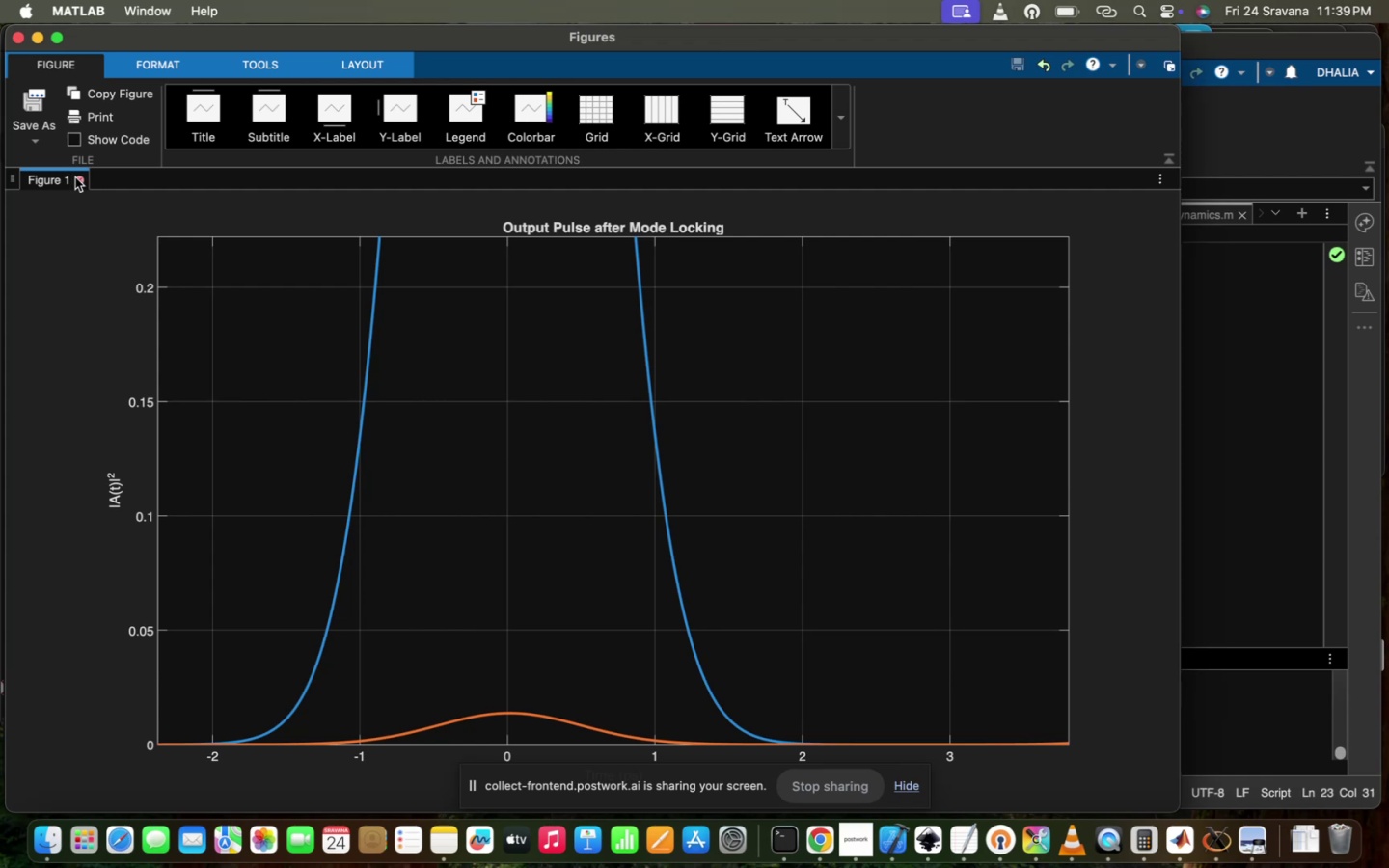 
left_click([75, 177])
 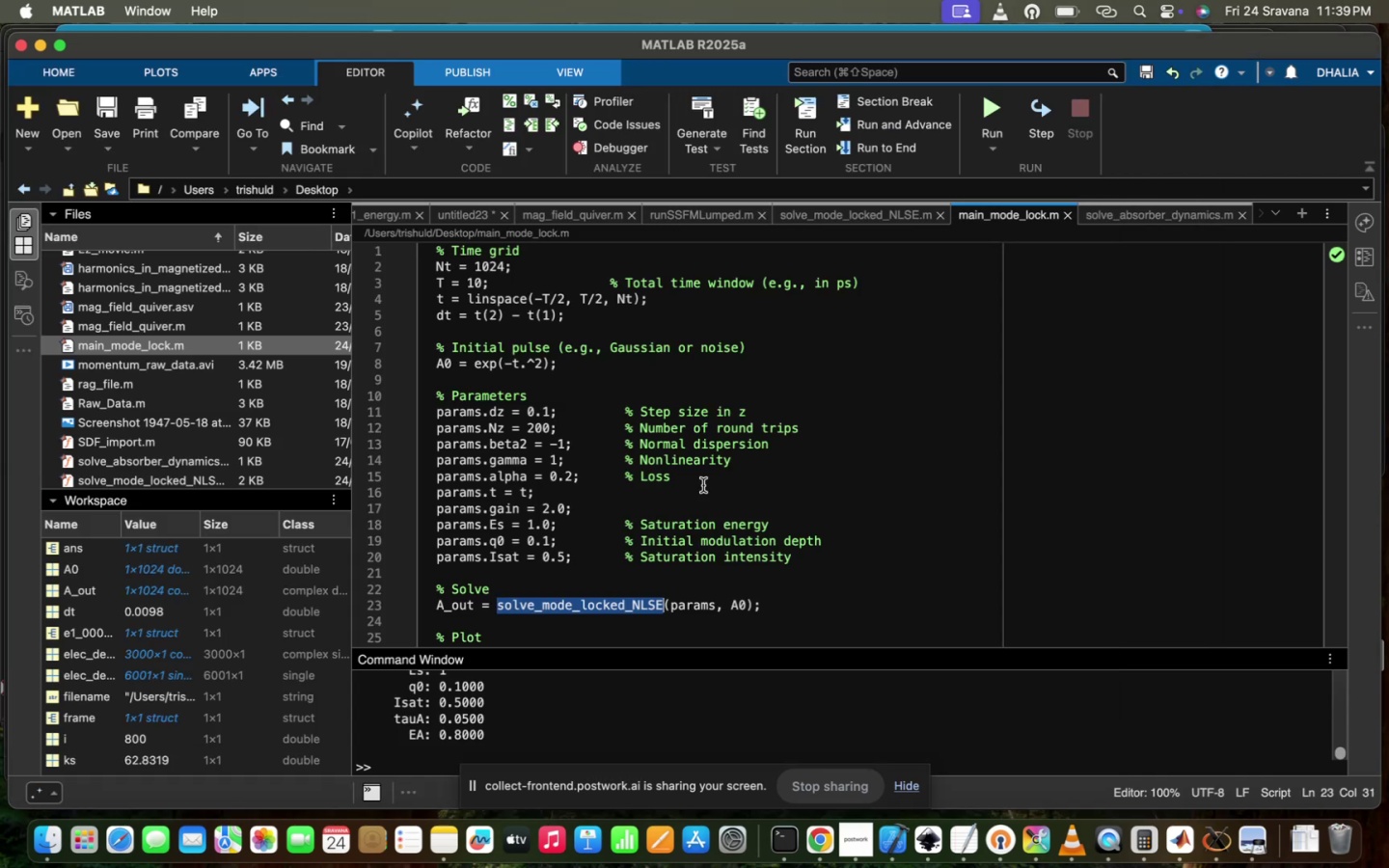 
left_click([703, 485])
 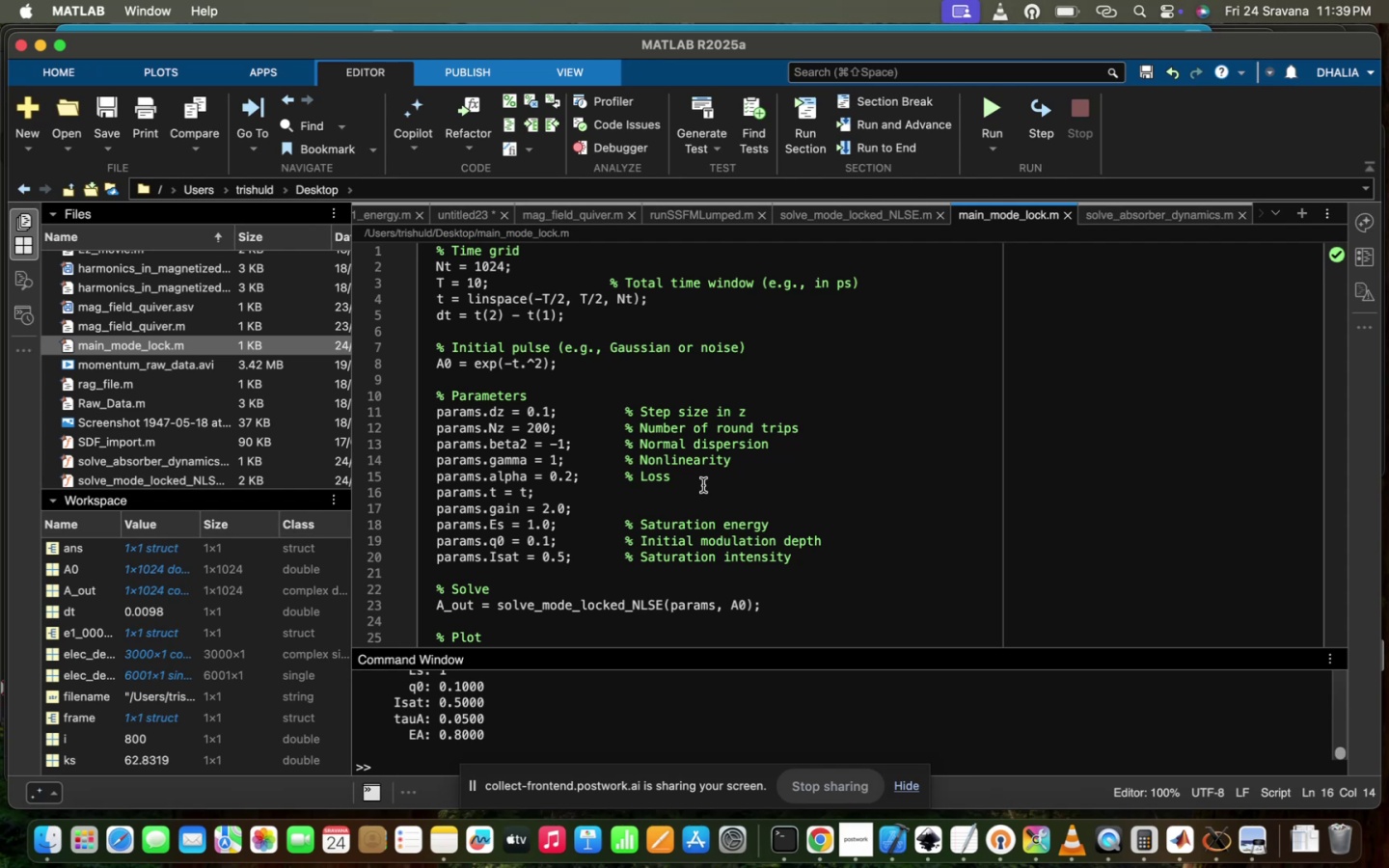 
wait(22.98)
 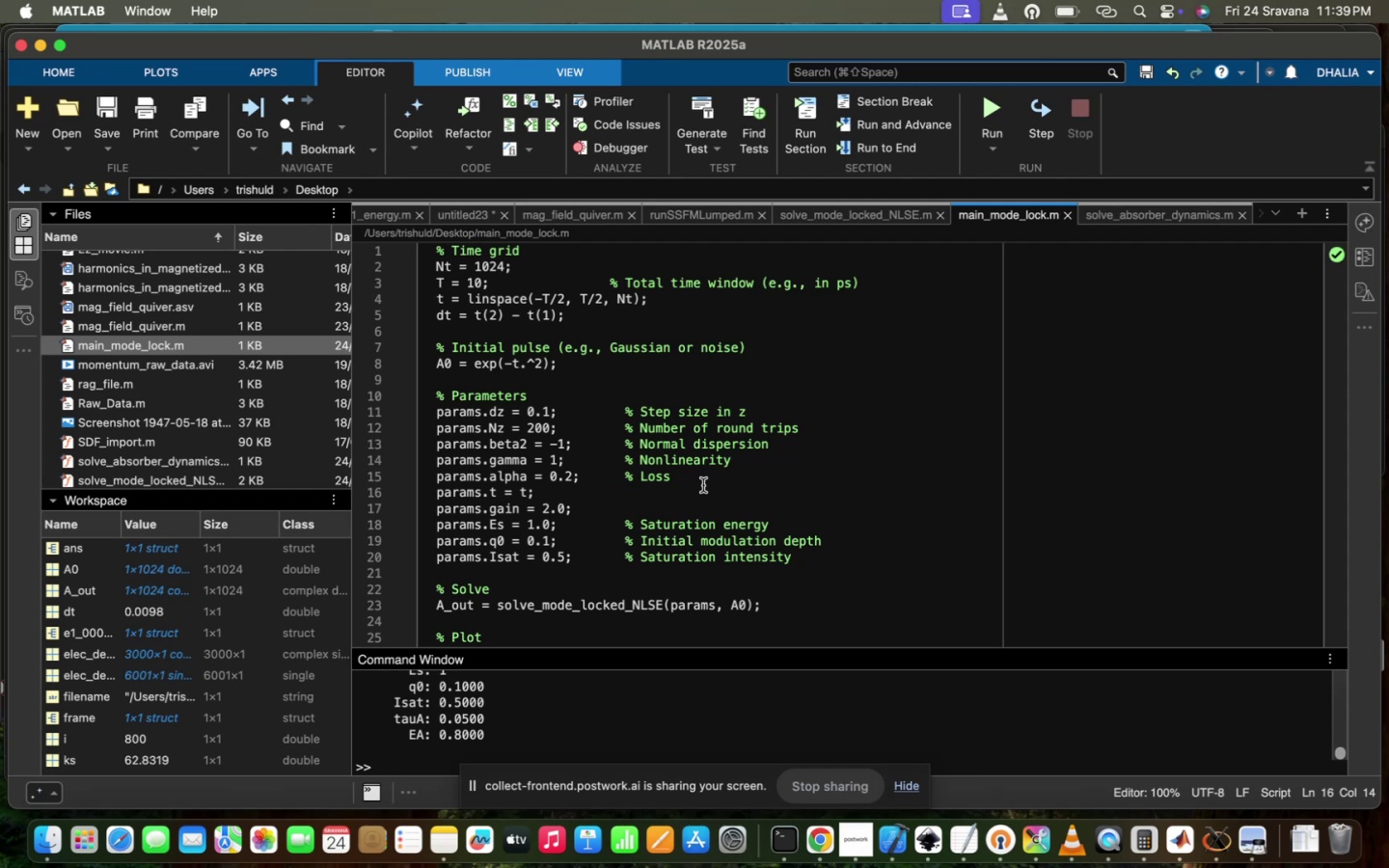 
scroll: coordinate [703, 487], scroll_direction: down, amount: 1.0
 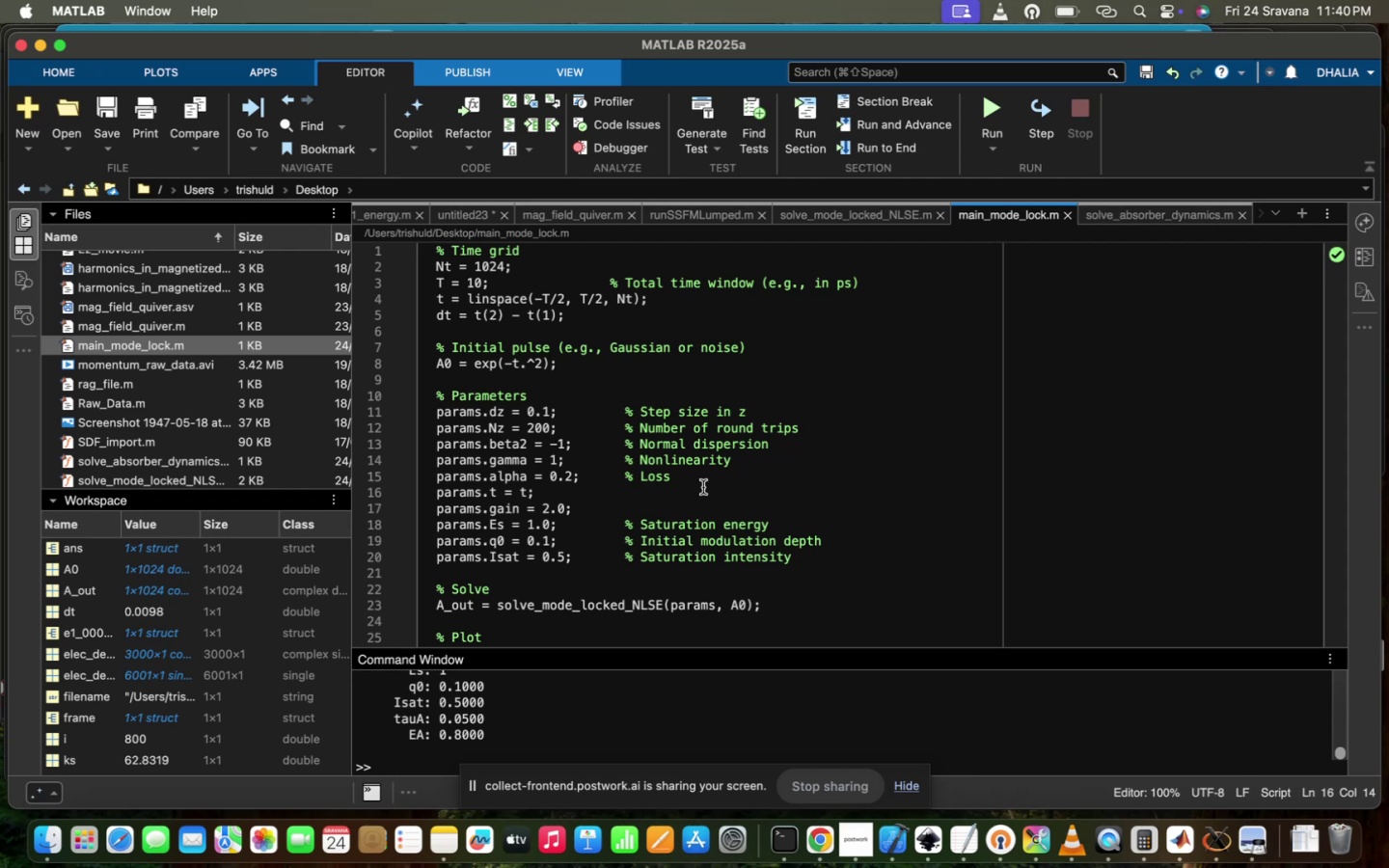 
scroll: coordinate [703, 487], scroll_direction: up, amount: 24.0
 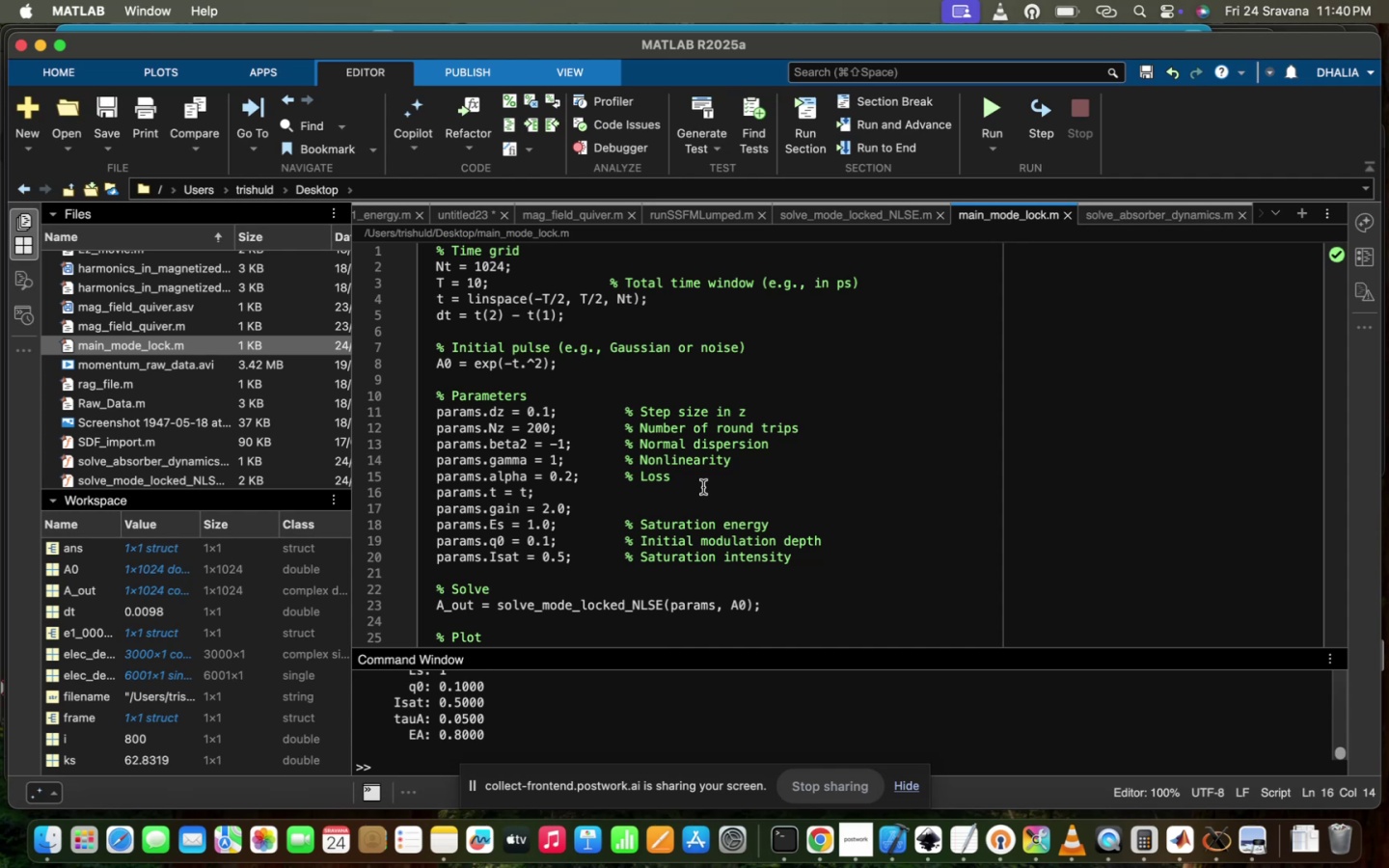 
wait(13.12)
 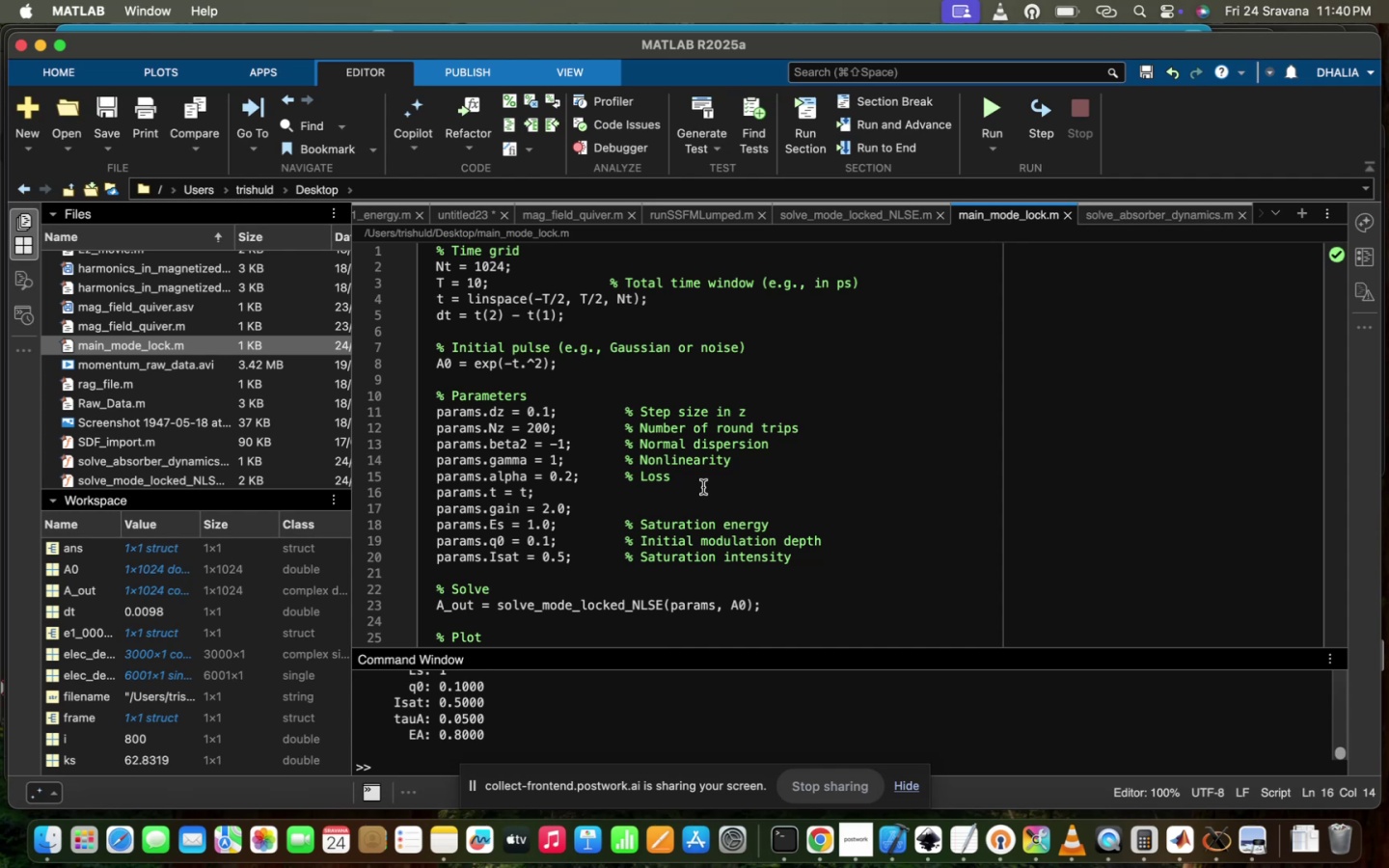 
scroll: coordinate [703, 487], scroll_direction: down, amount: 18.0
 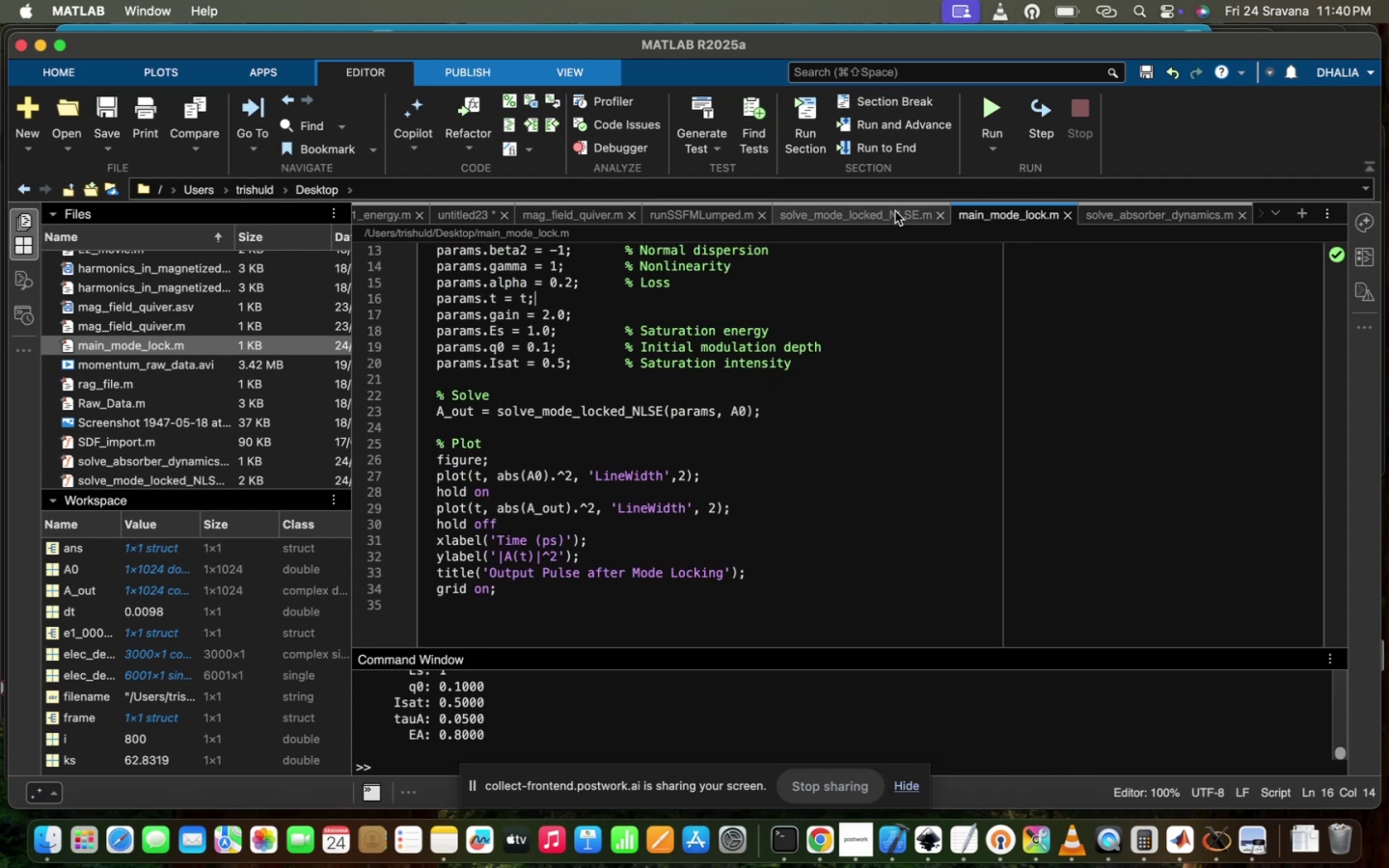 
left_click([895, 211])
 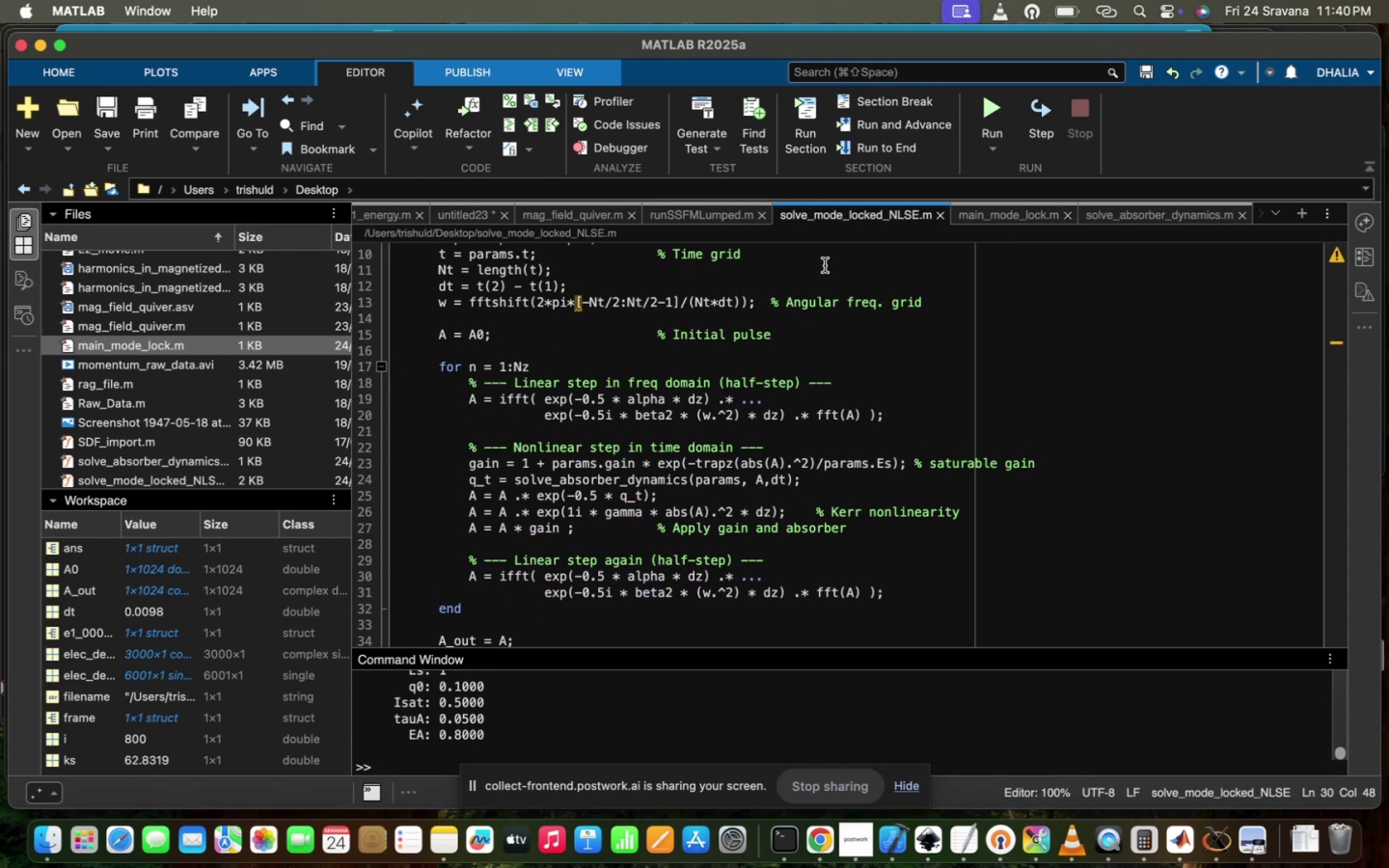 
wait(7.82)
 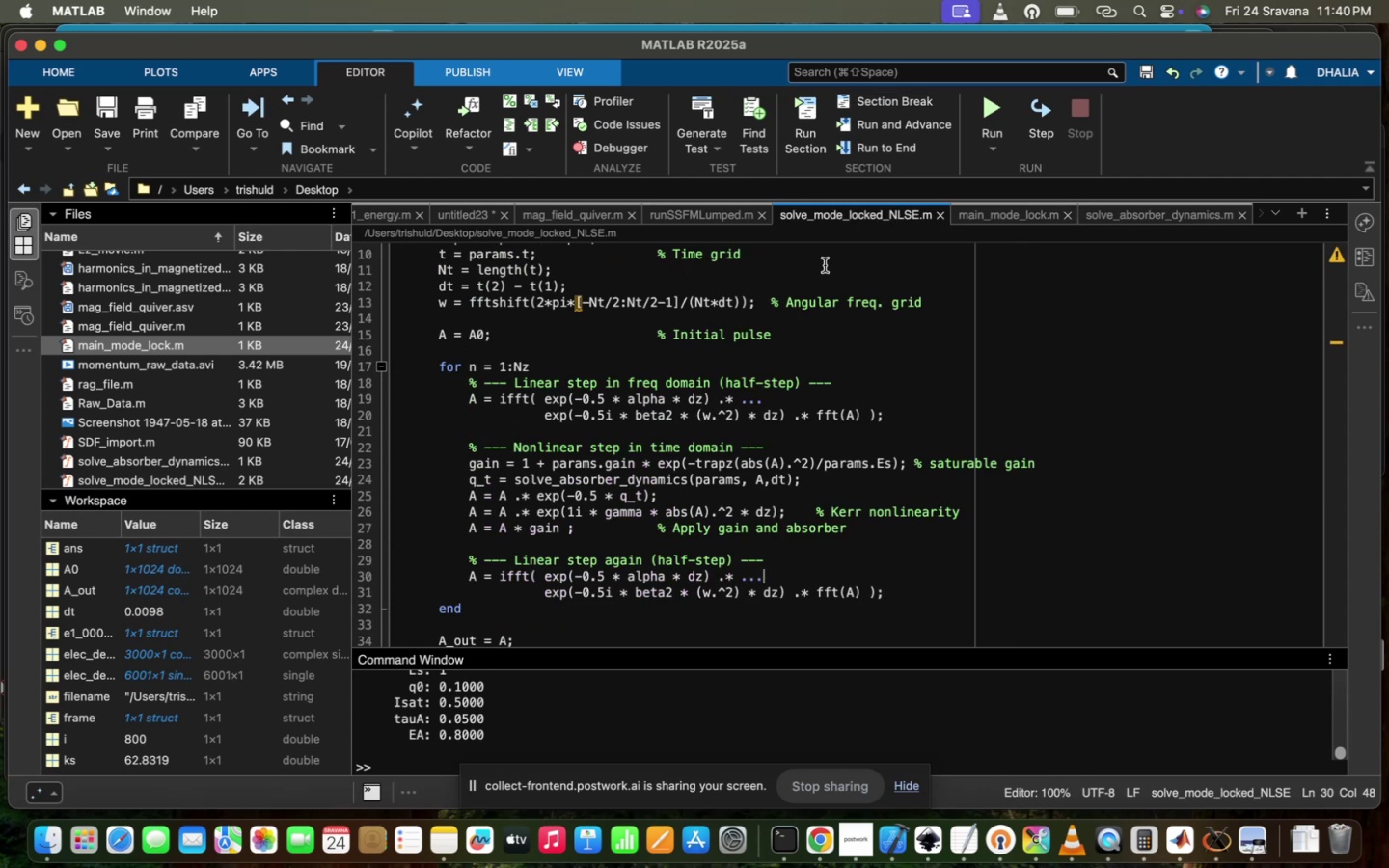 
scroll: coordinate [814, 350], scroll_direction: down, amount: 9.0
 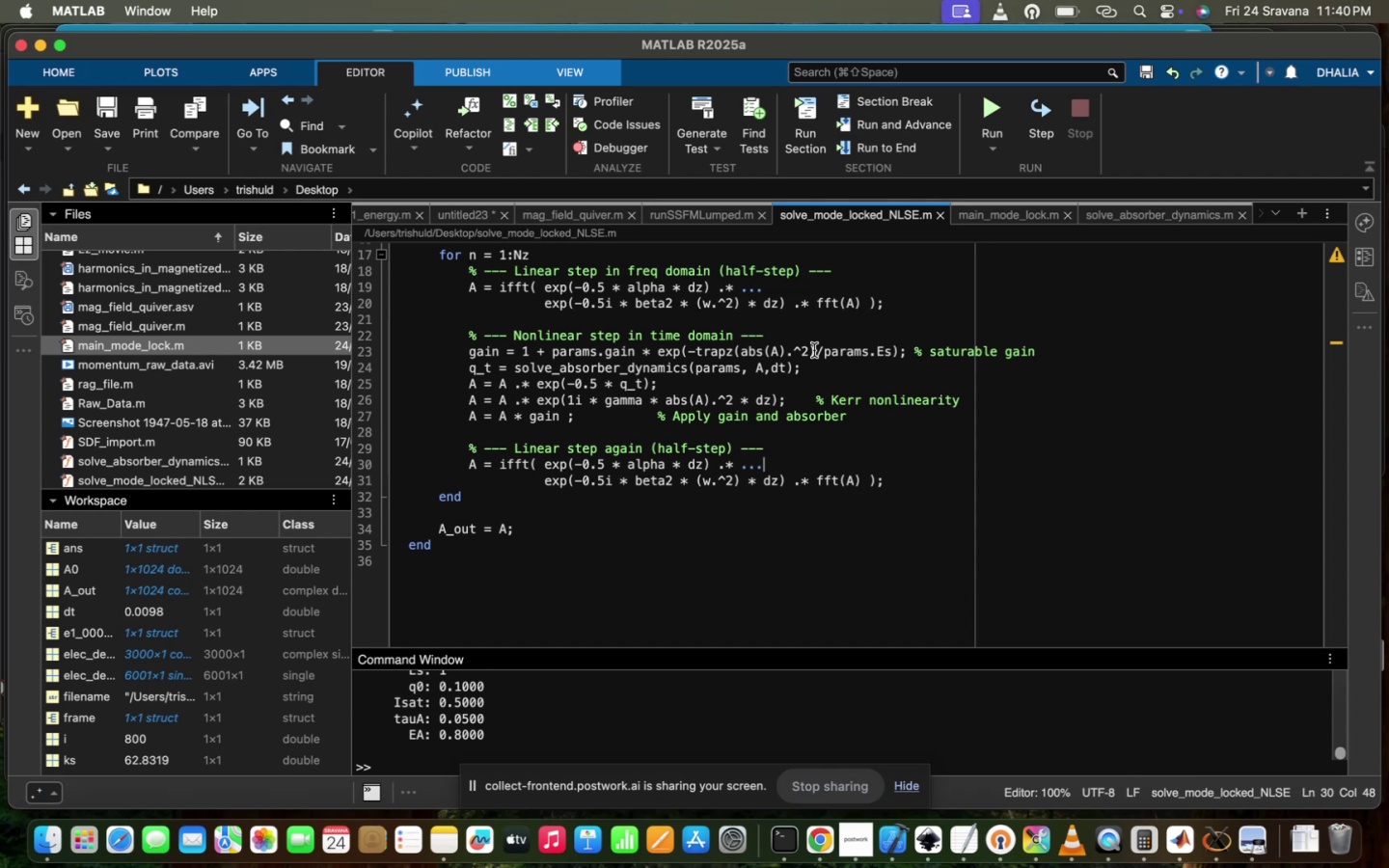 
wait(13.71)
 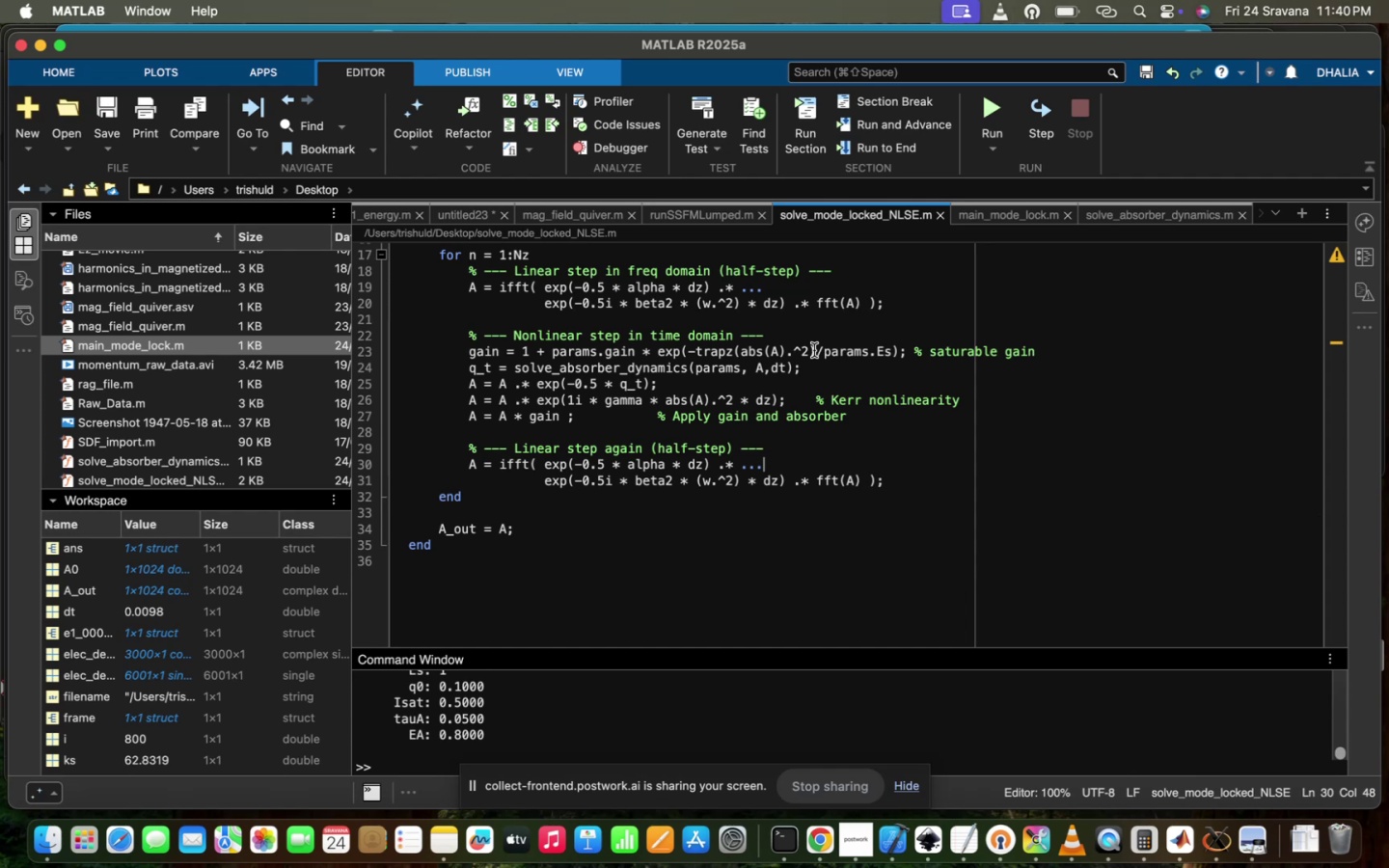 
left_click([1000, 99])
 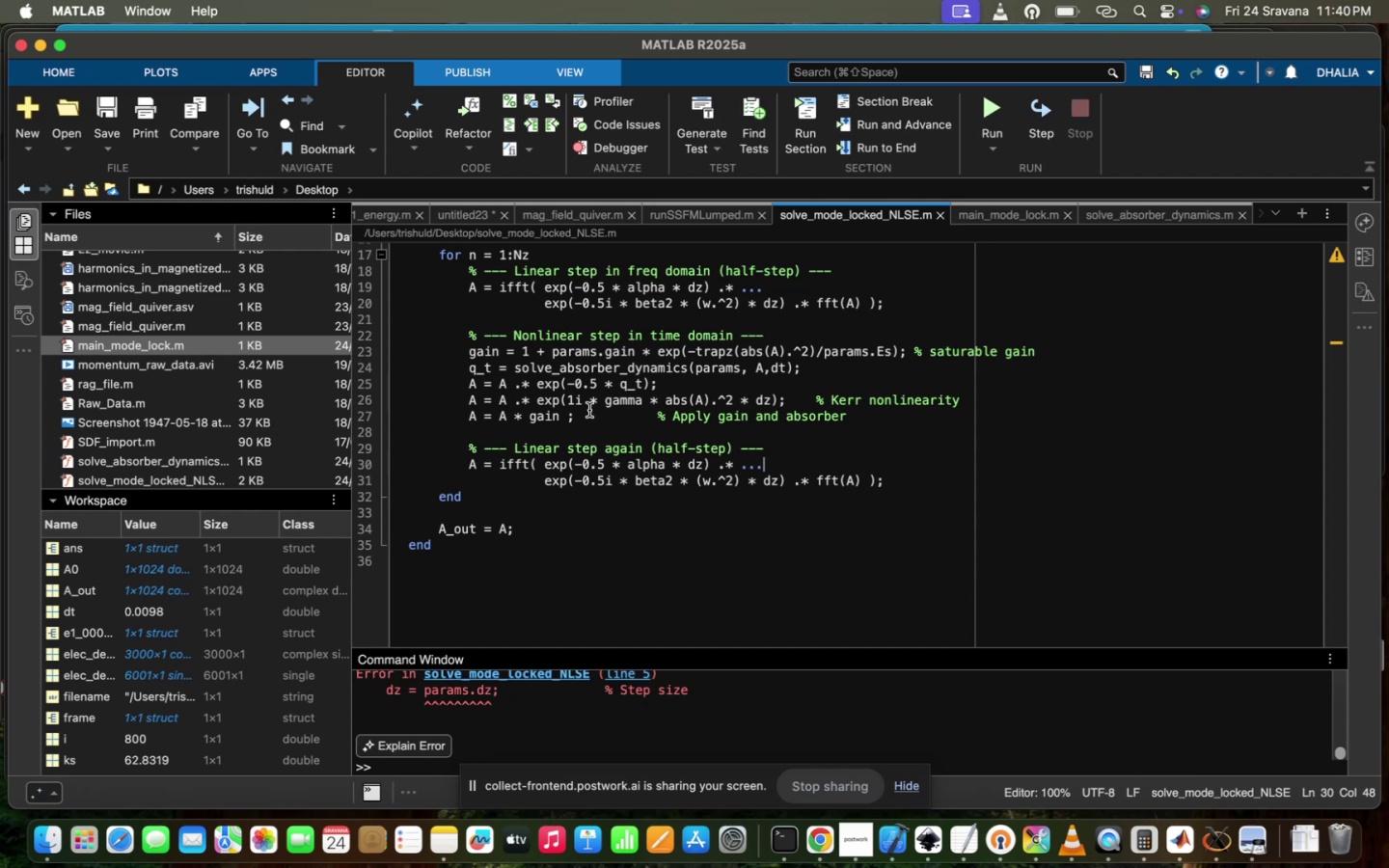 
scroll: coordinate [479, 693], scroll_direction: none, amount: 0.0
 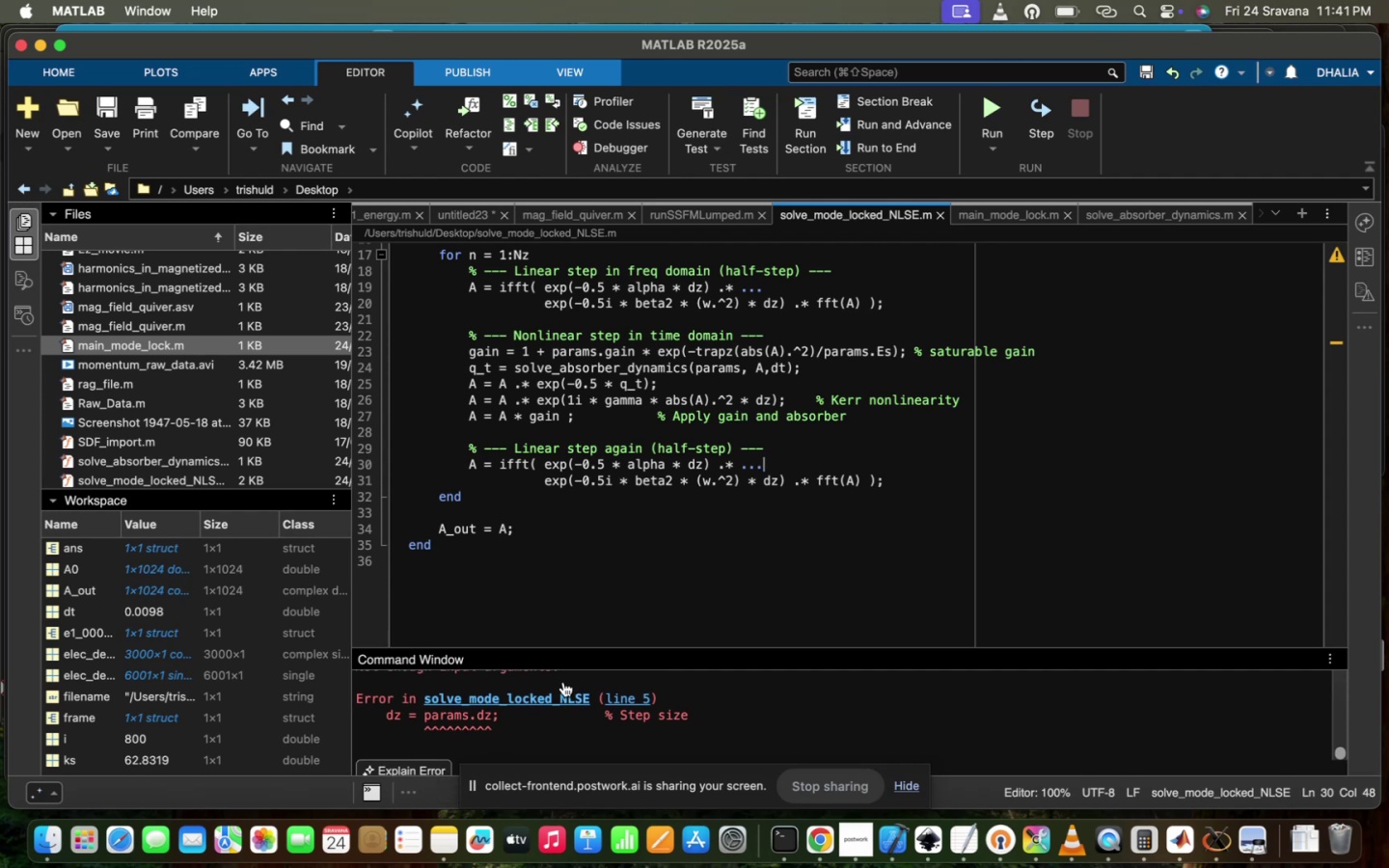 
left_click([692, 486])
 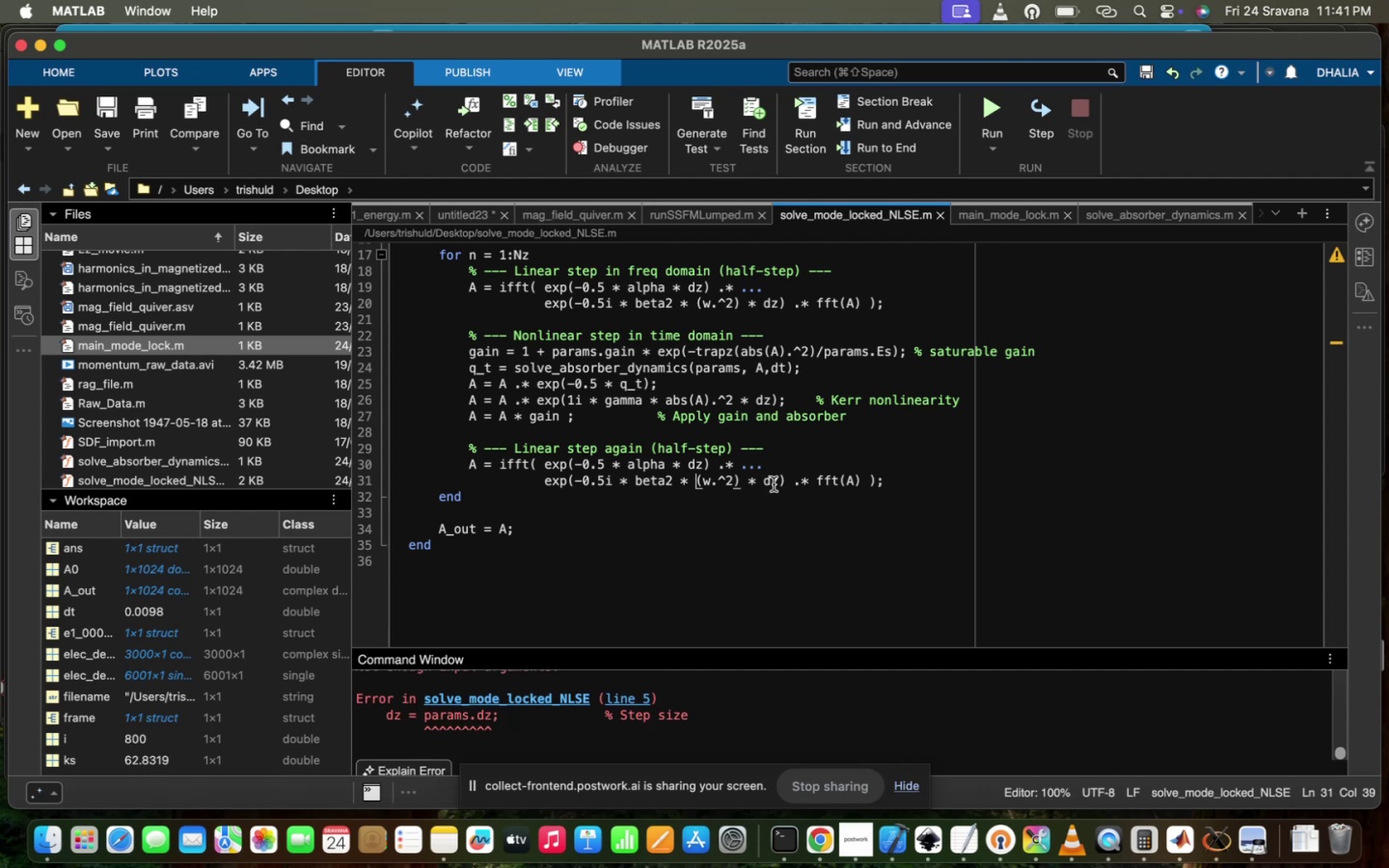 
left_click([774, 484])
 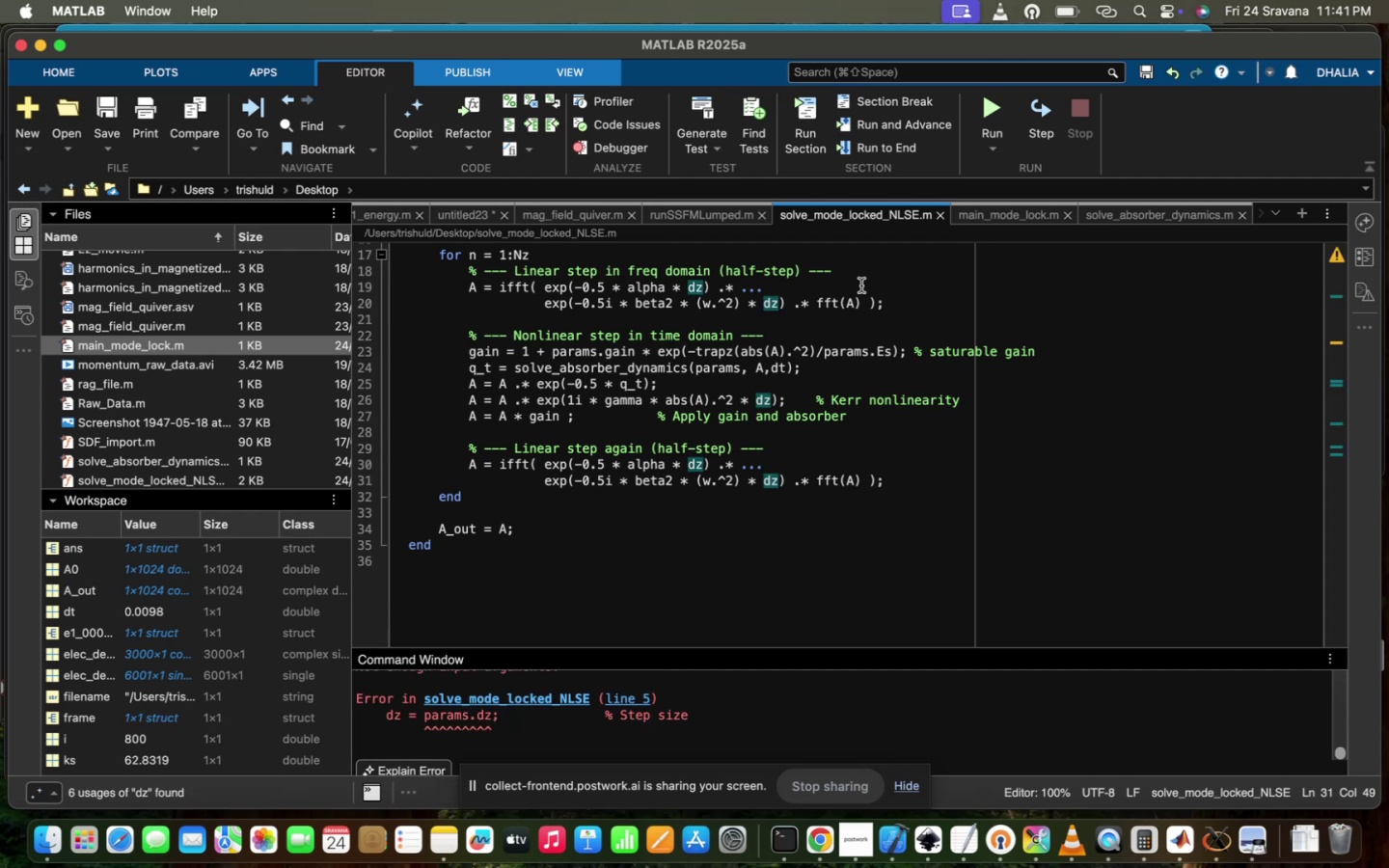 
left_click([985, 213])
 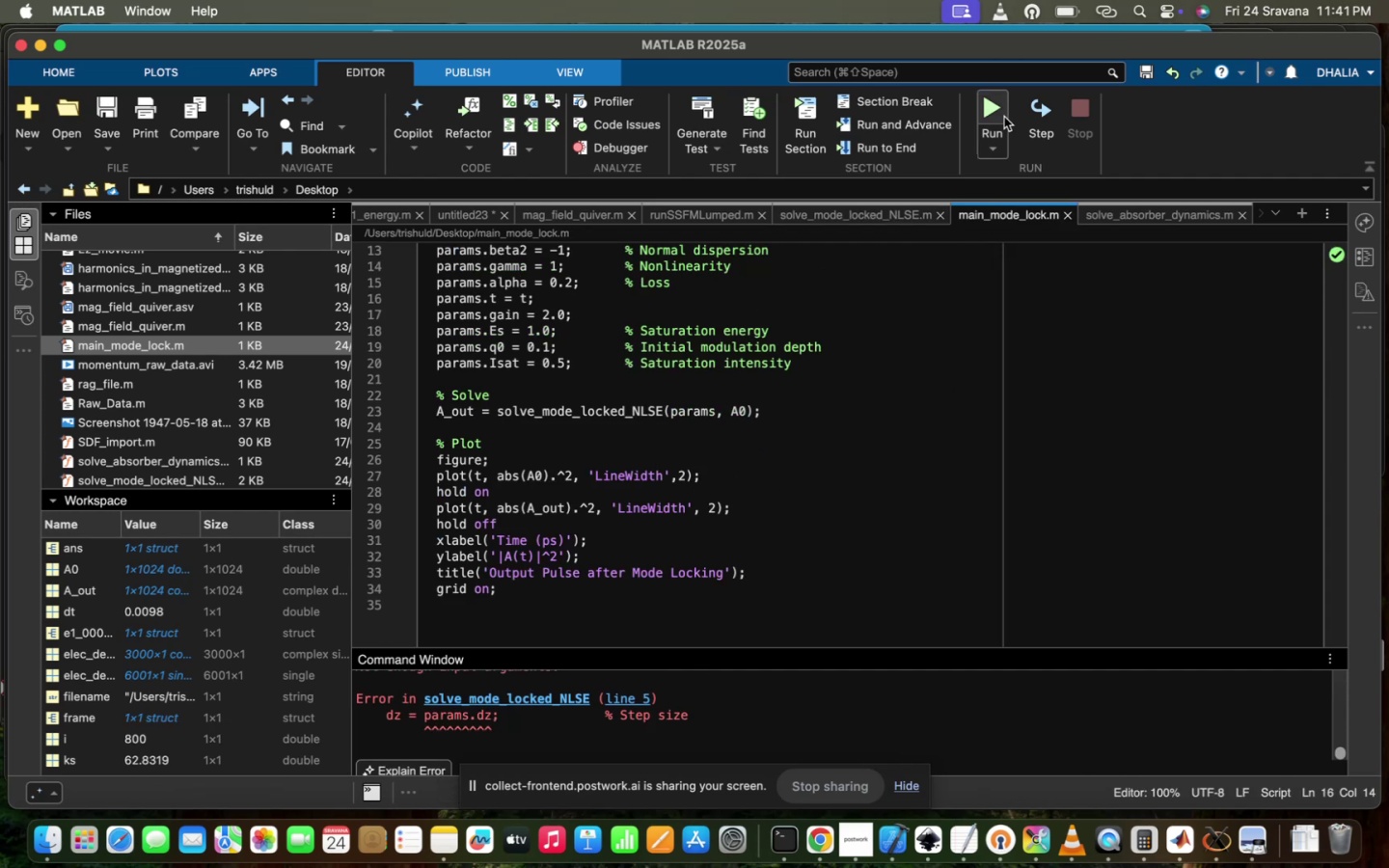 
left_click([1004, 116])
 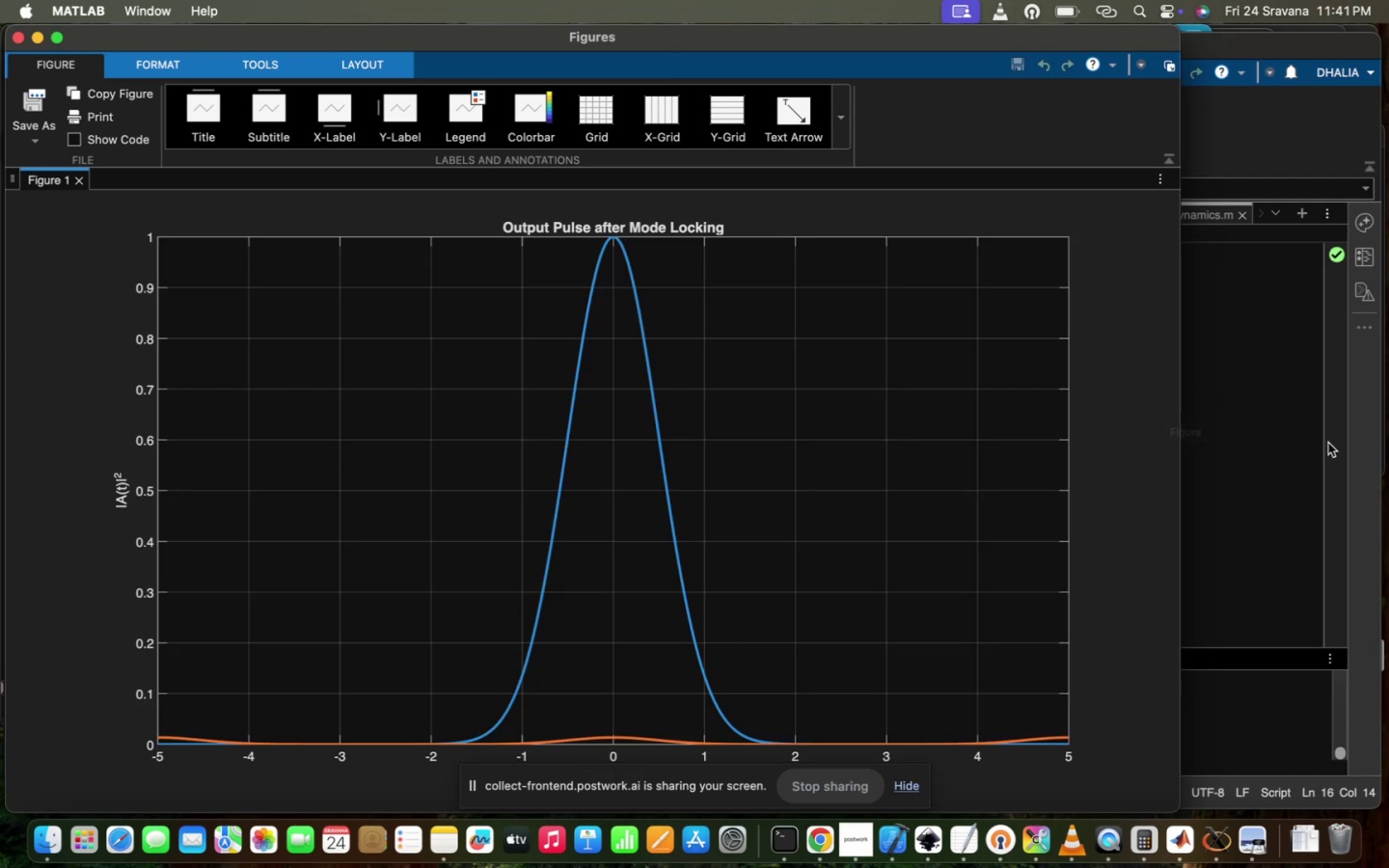 
wait(9.24)
 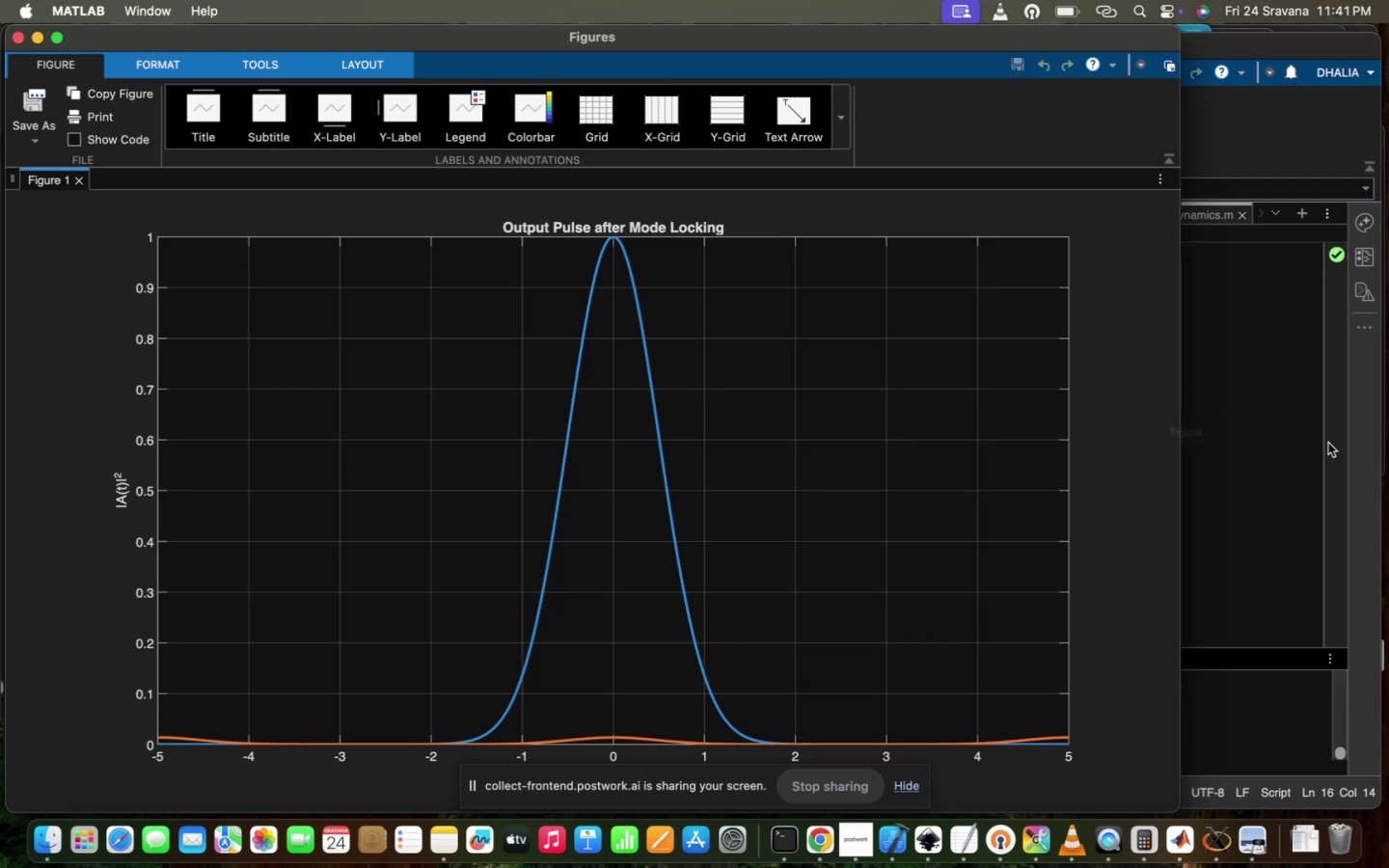 
left_click_drag(start_coordinate=[342, 675], to_coordinate=[1037, 830])
 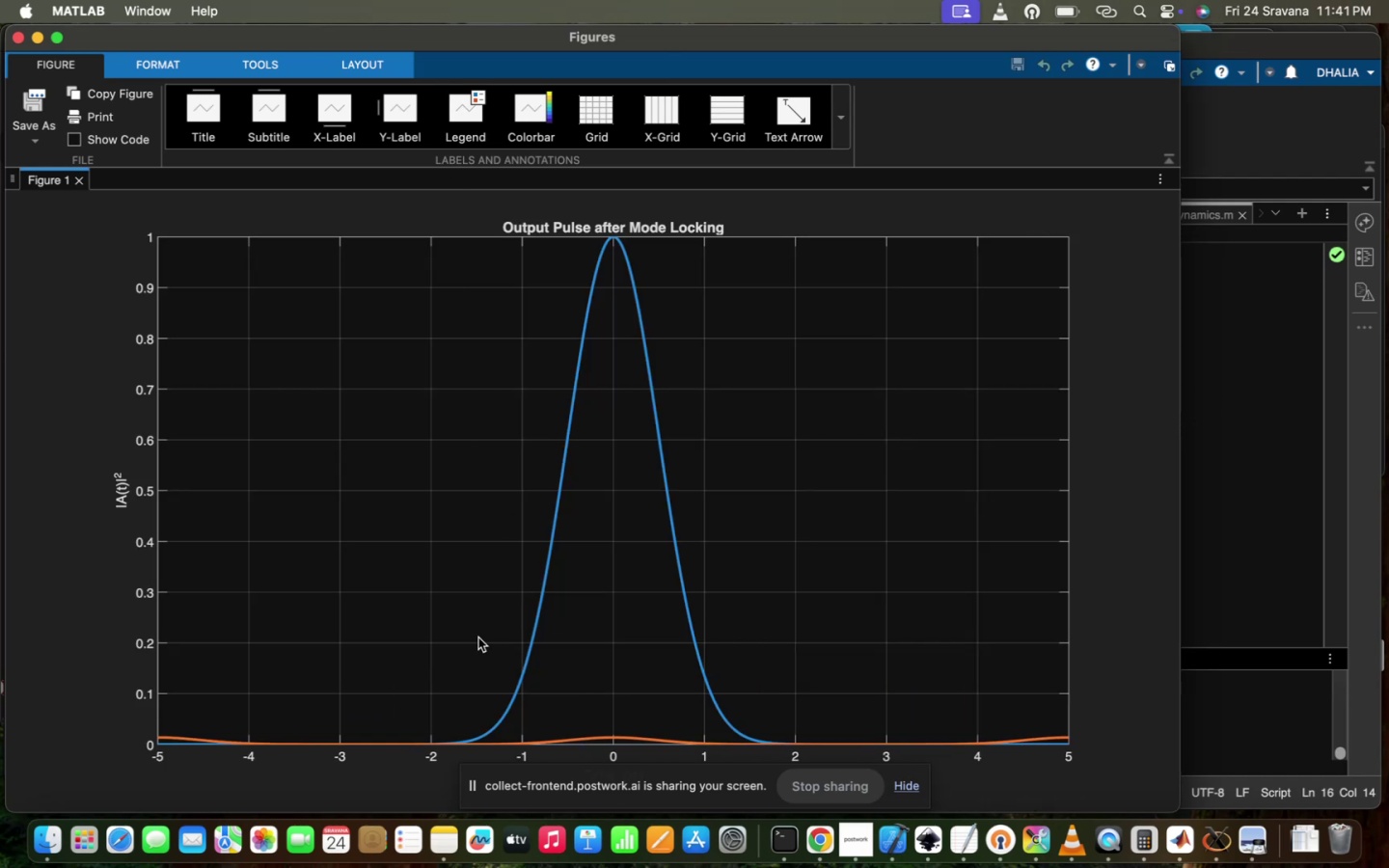 
left_click_drag(start_coordinate=[373, 702], to_coordinate=[903, 774])
 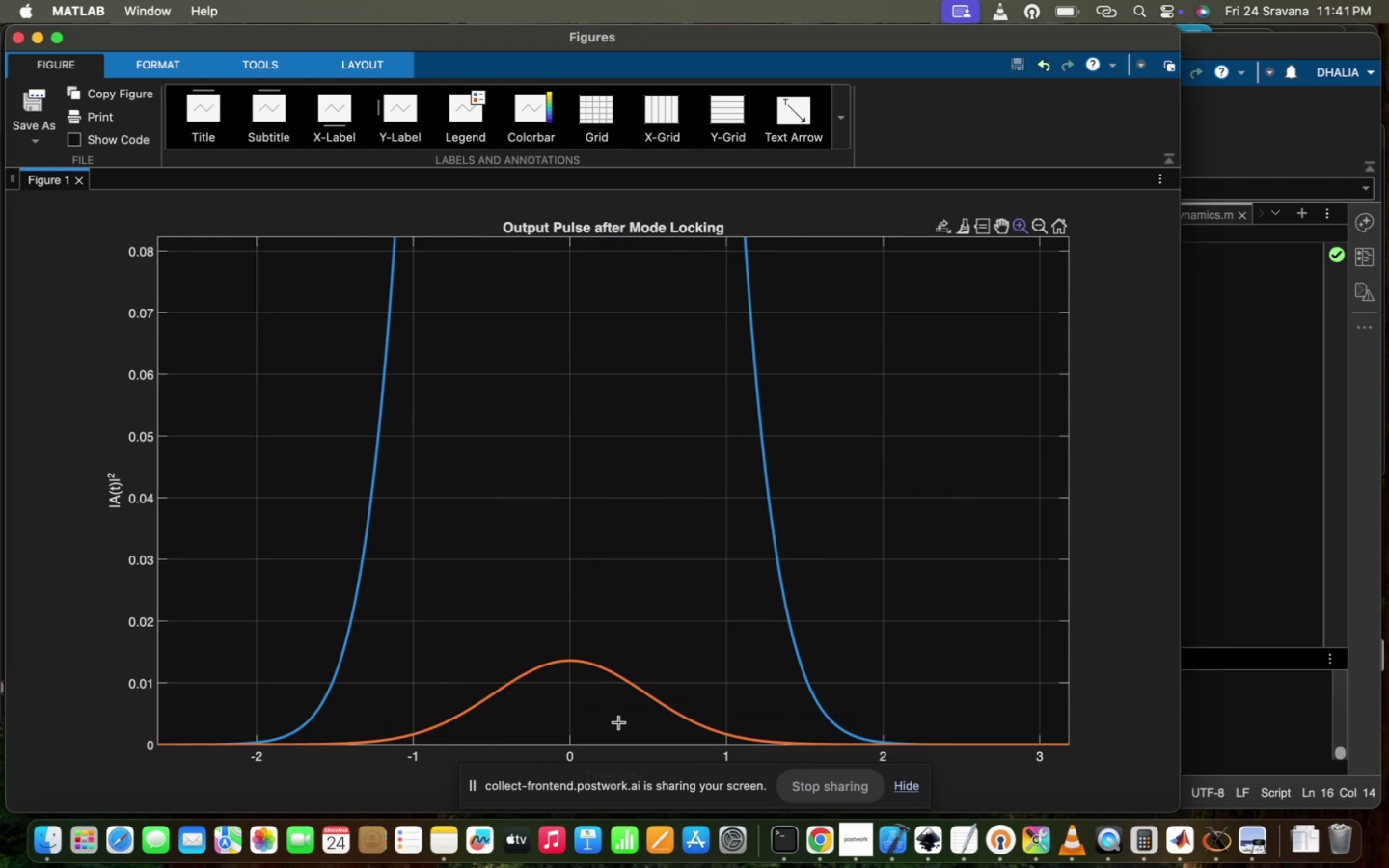 
scroll: coordinate [591, 687], scroll_direction: down, amount: 198.0
 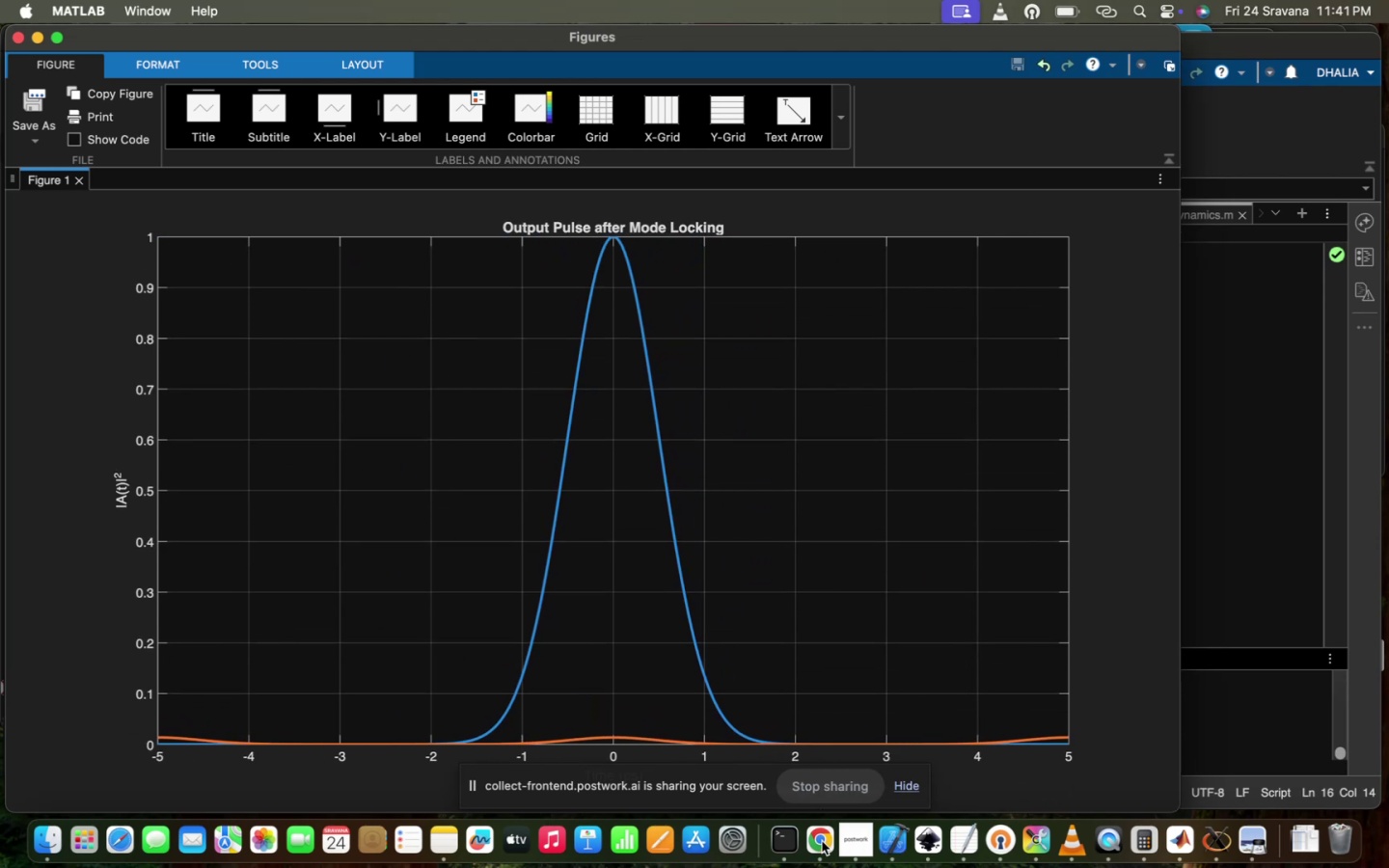 
left_click([822, 840])
 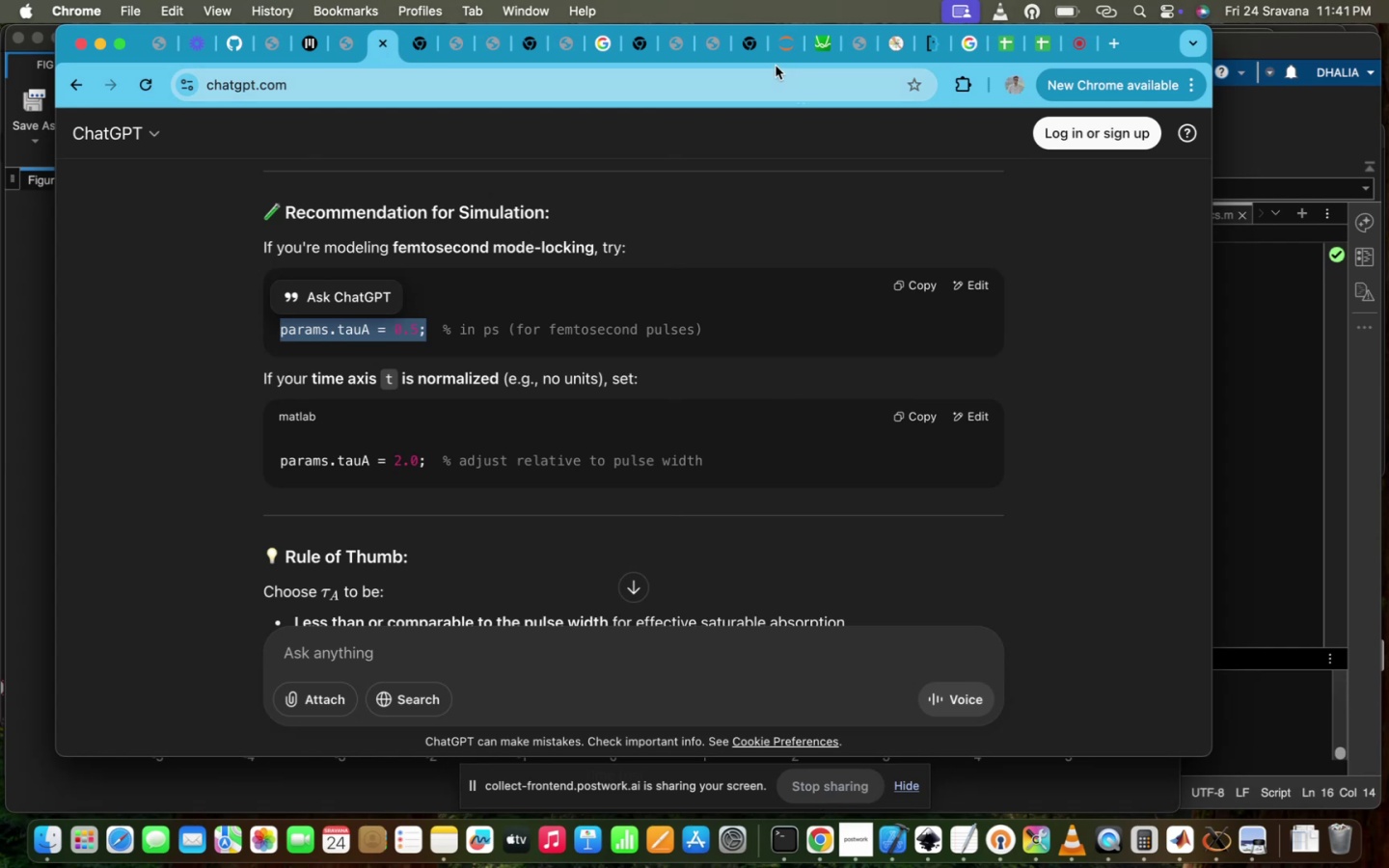 
left_click([785, 48])
 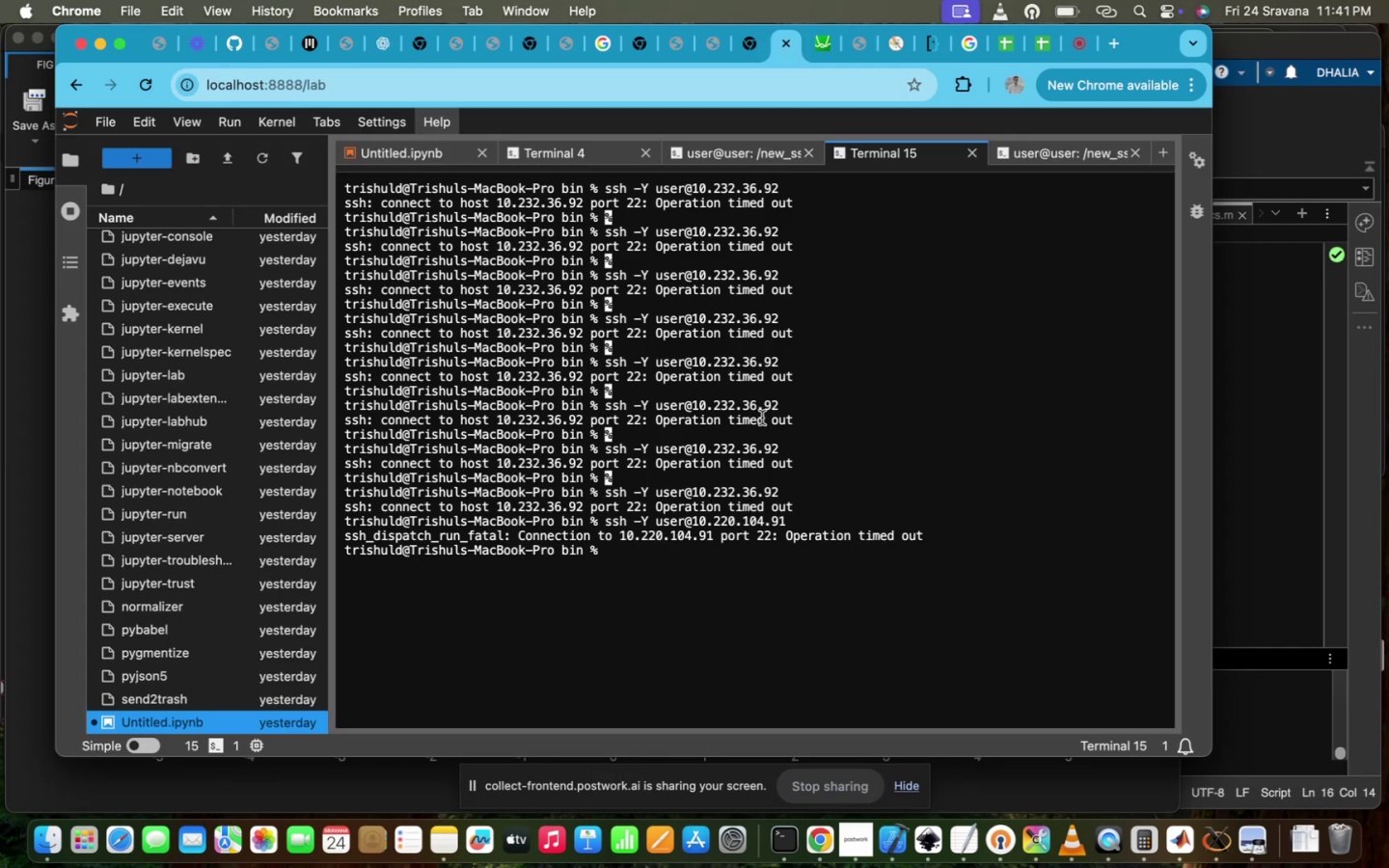 
key(ArrowUp)
 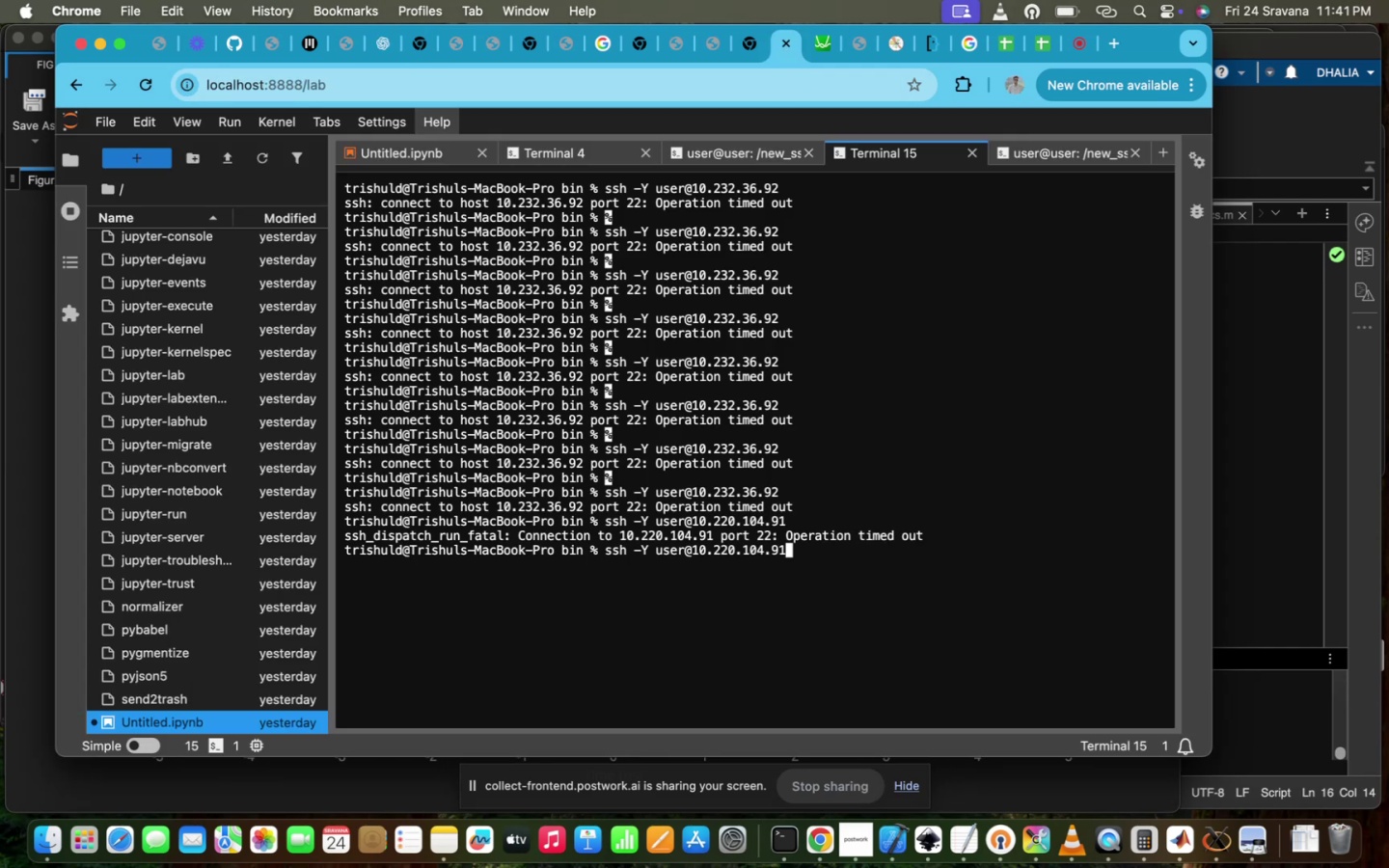 
key(Enter)
 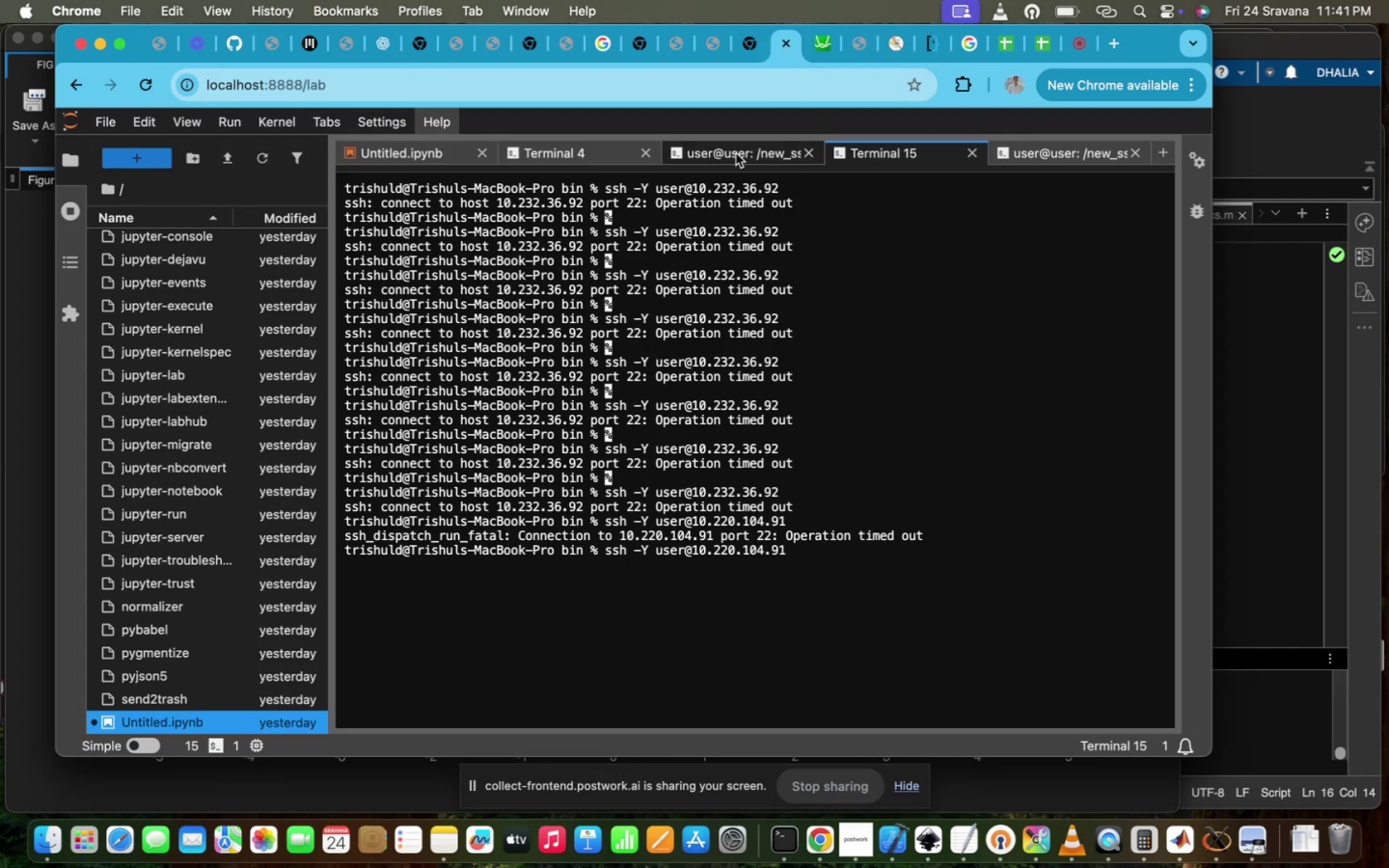 
left_click([732, 145])
 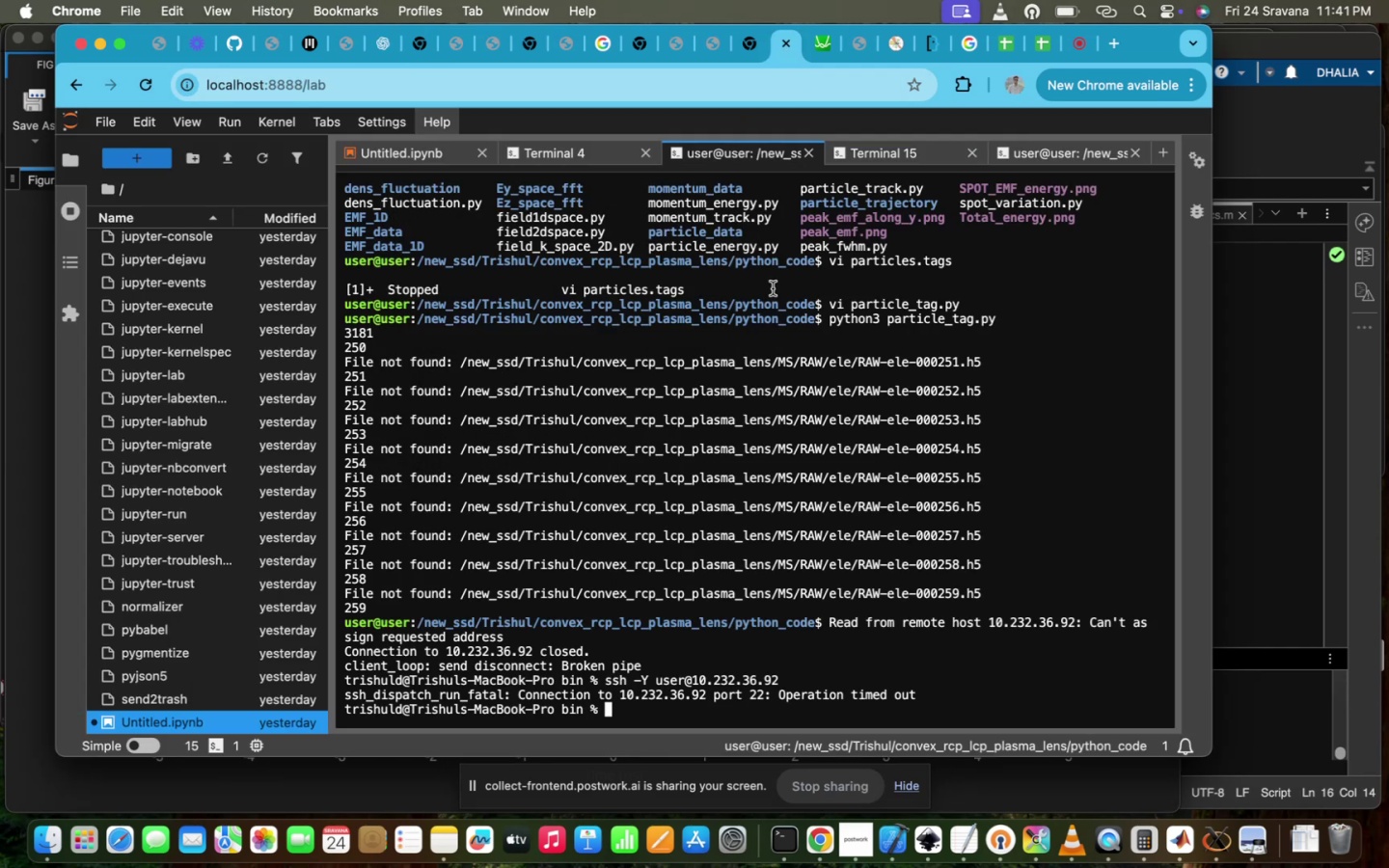 
key(ArrowUp)
 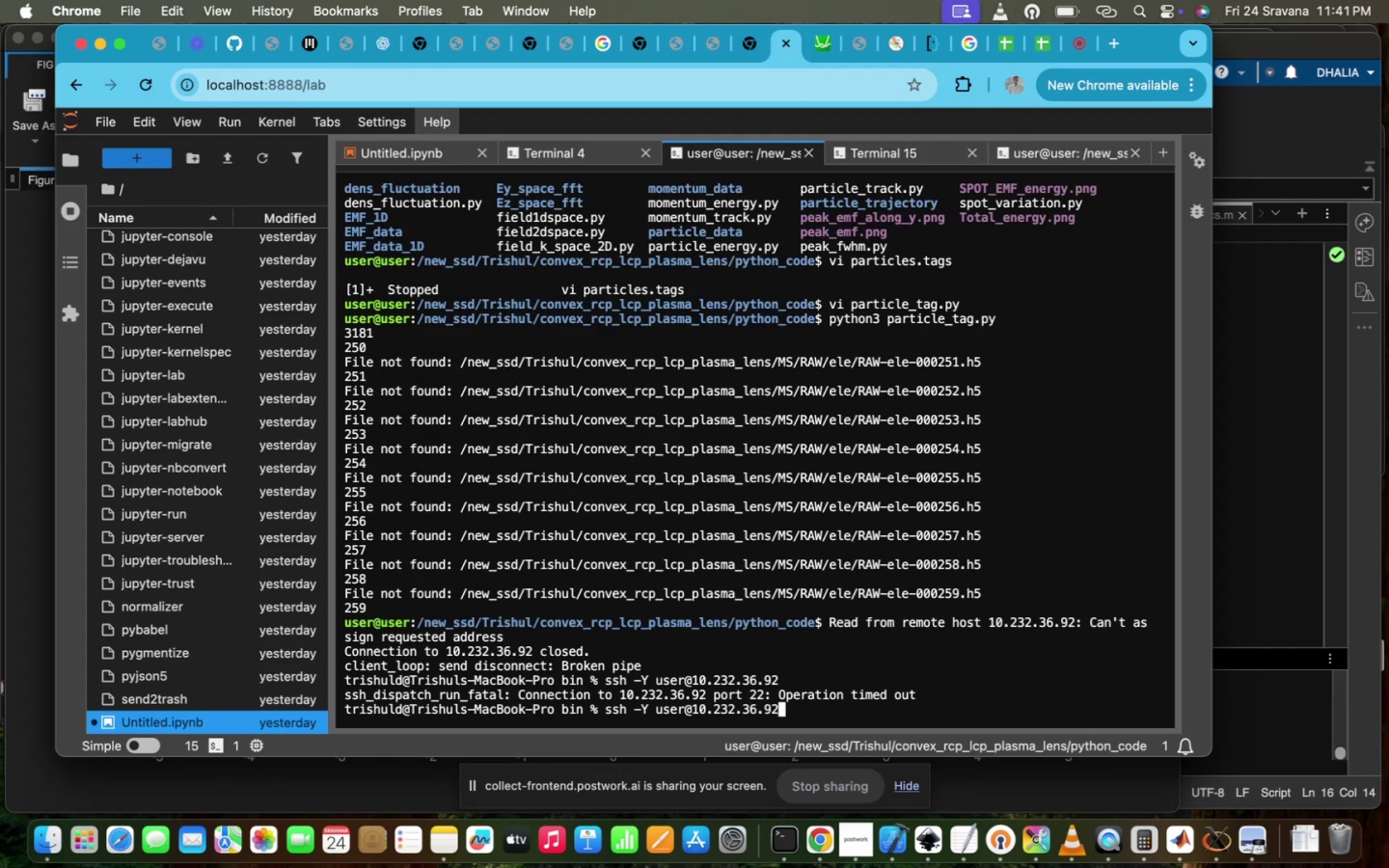 
key(Enter)
 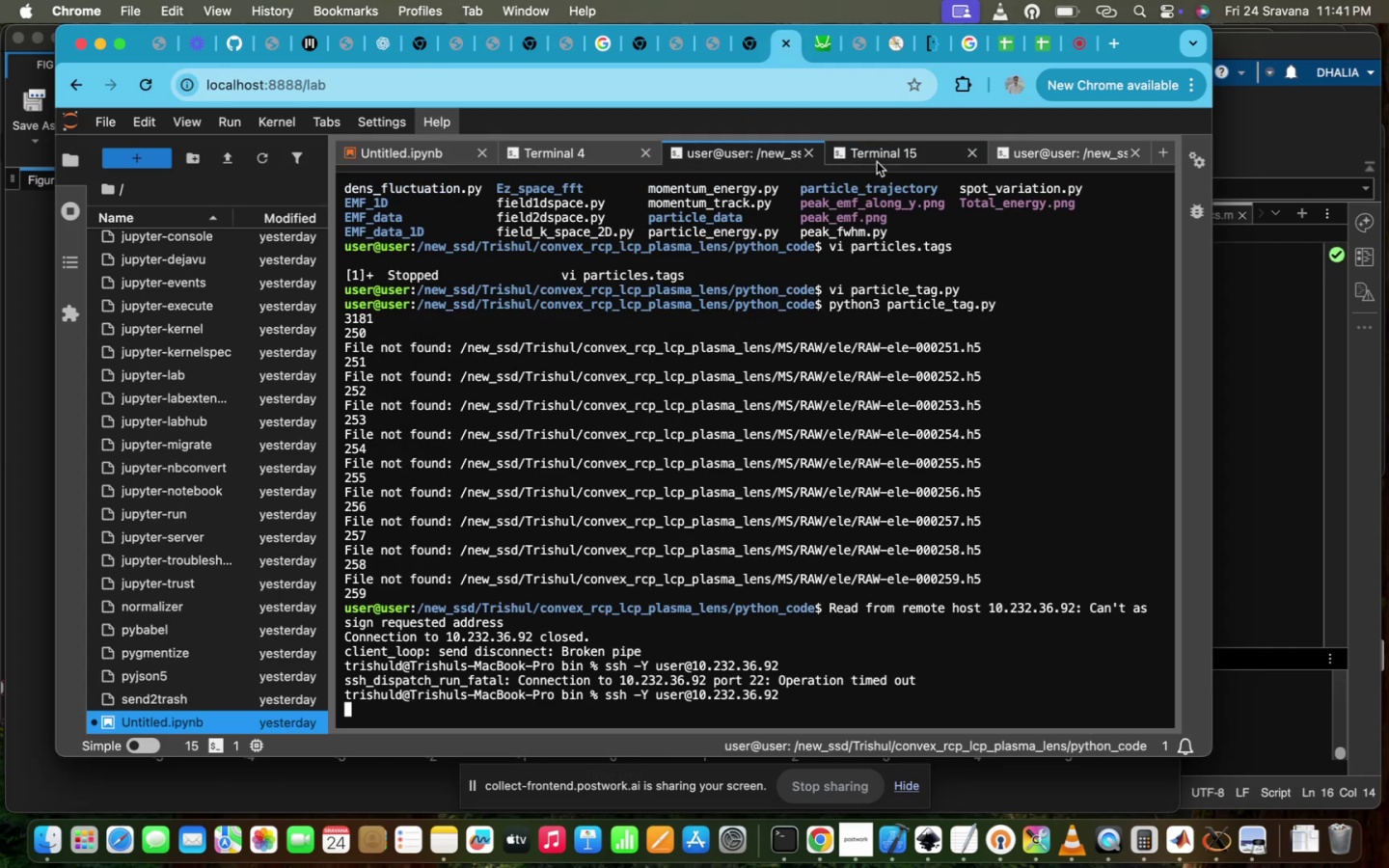 
left_click([877, 162])
 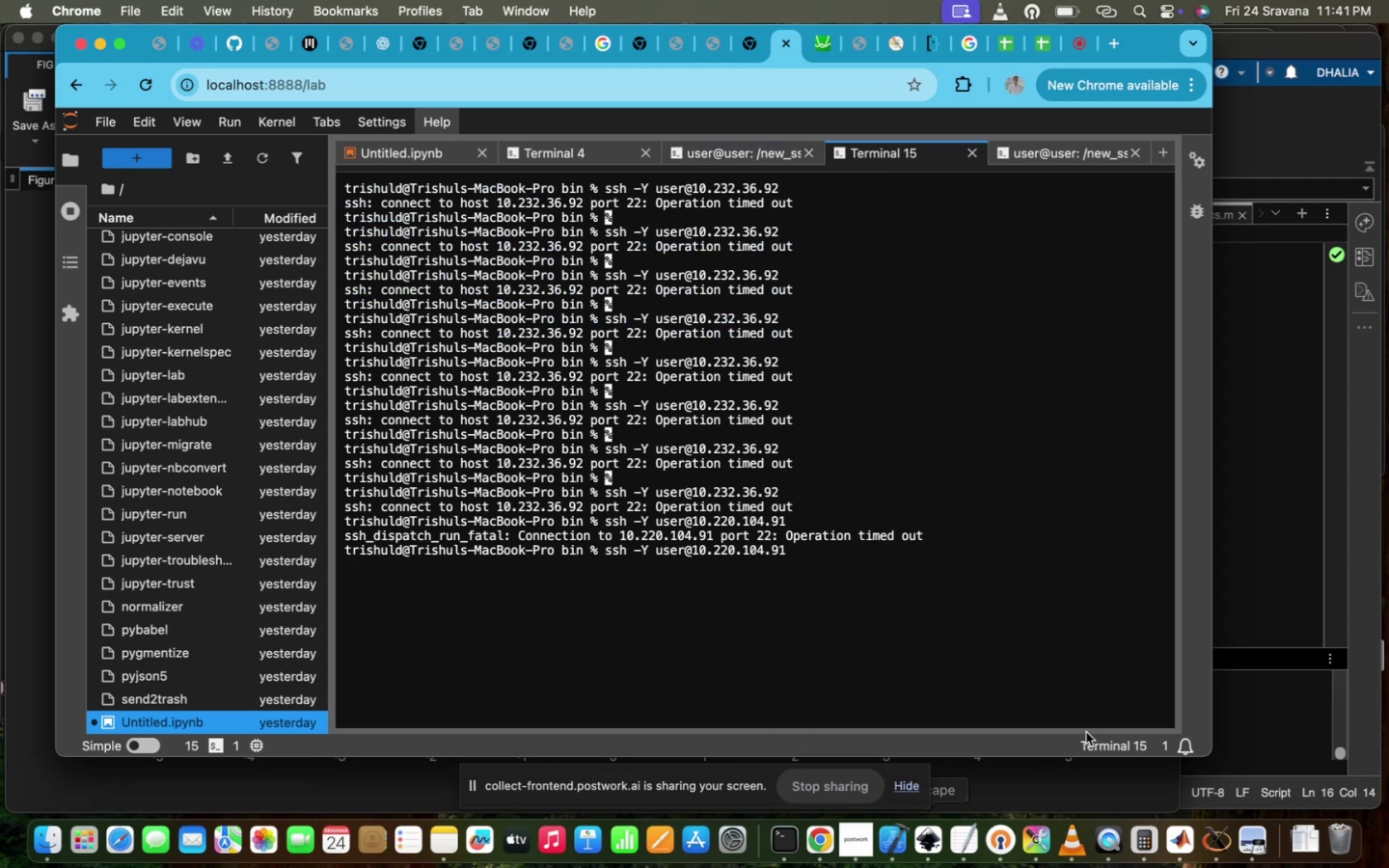 
left_click([1259, 538])
 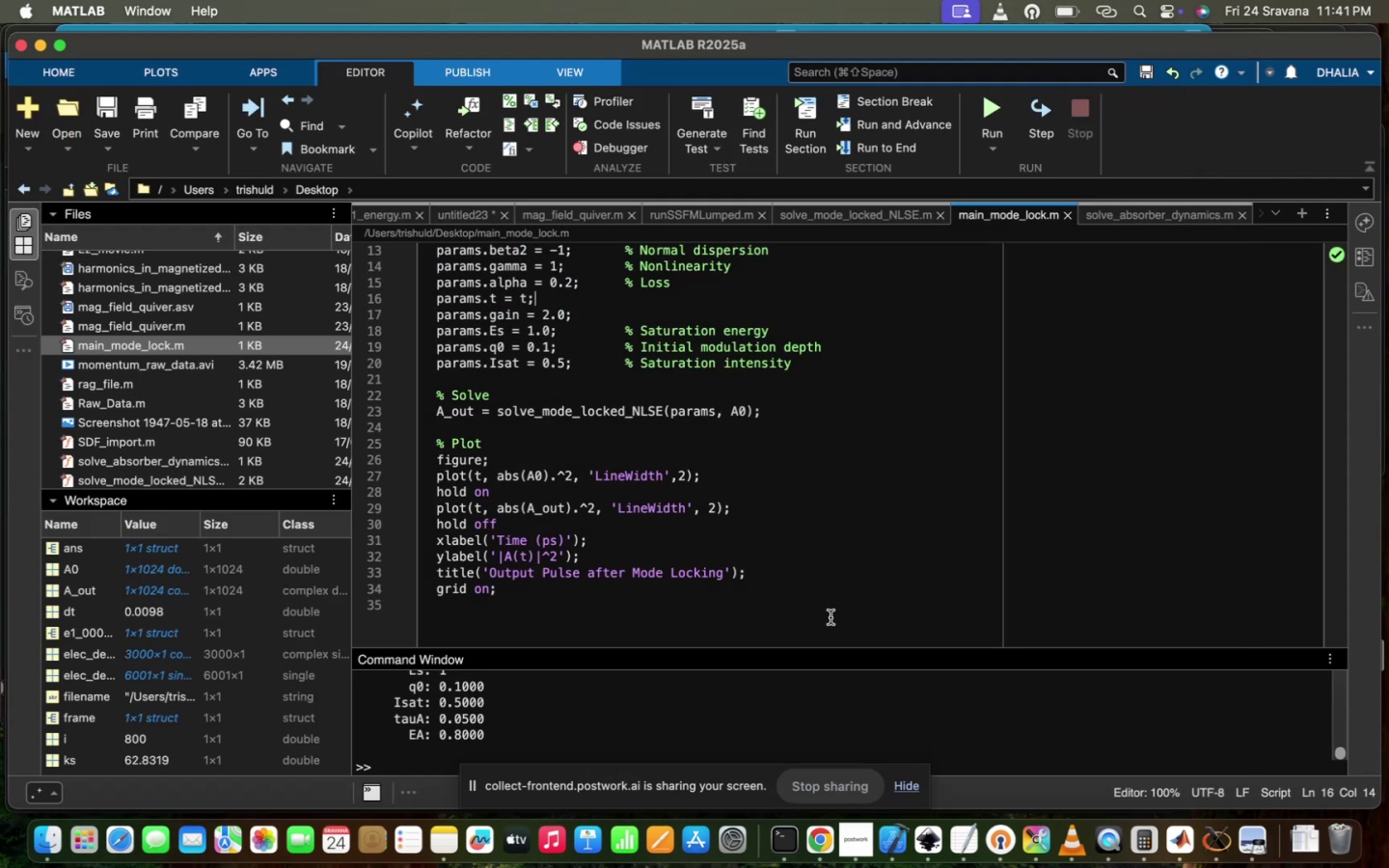 
scroll: coordinate [831, 617], scroll_direction: up, amount: 13.0
 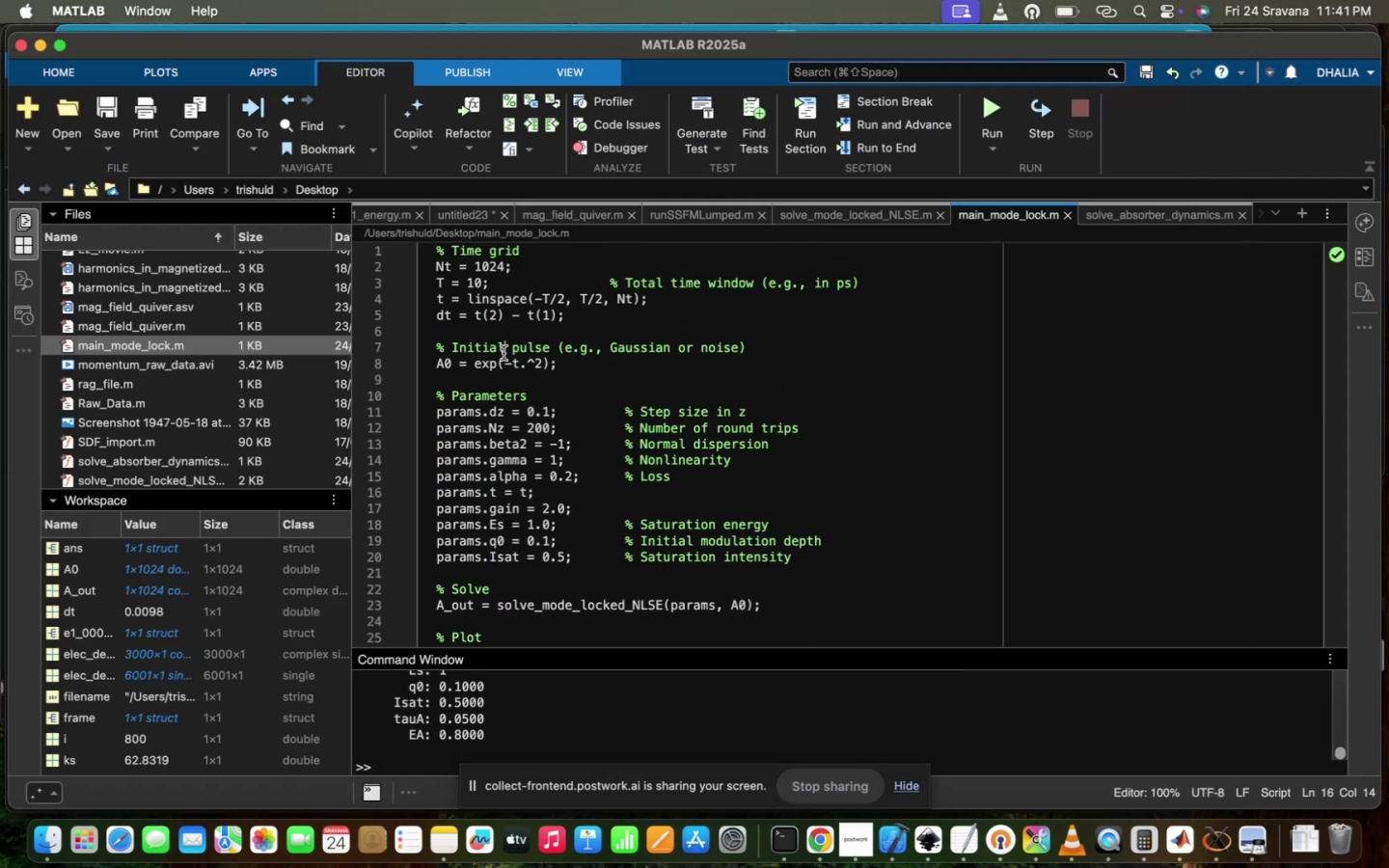 
left_click([475, 366])
 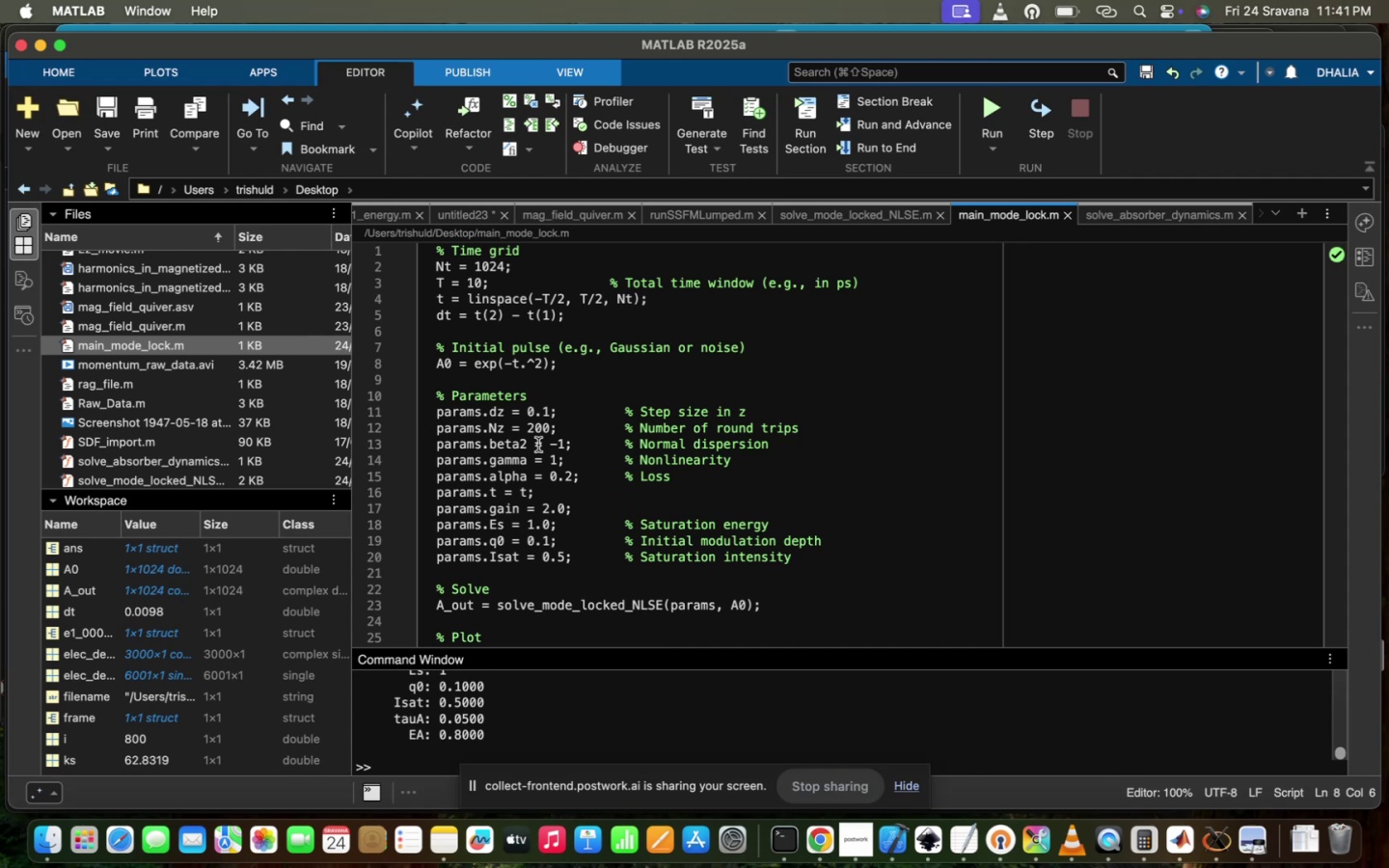 
scroll: coordinate [538, 445], scroll_direction: down, amount: 9.0
 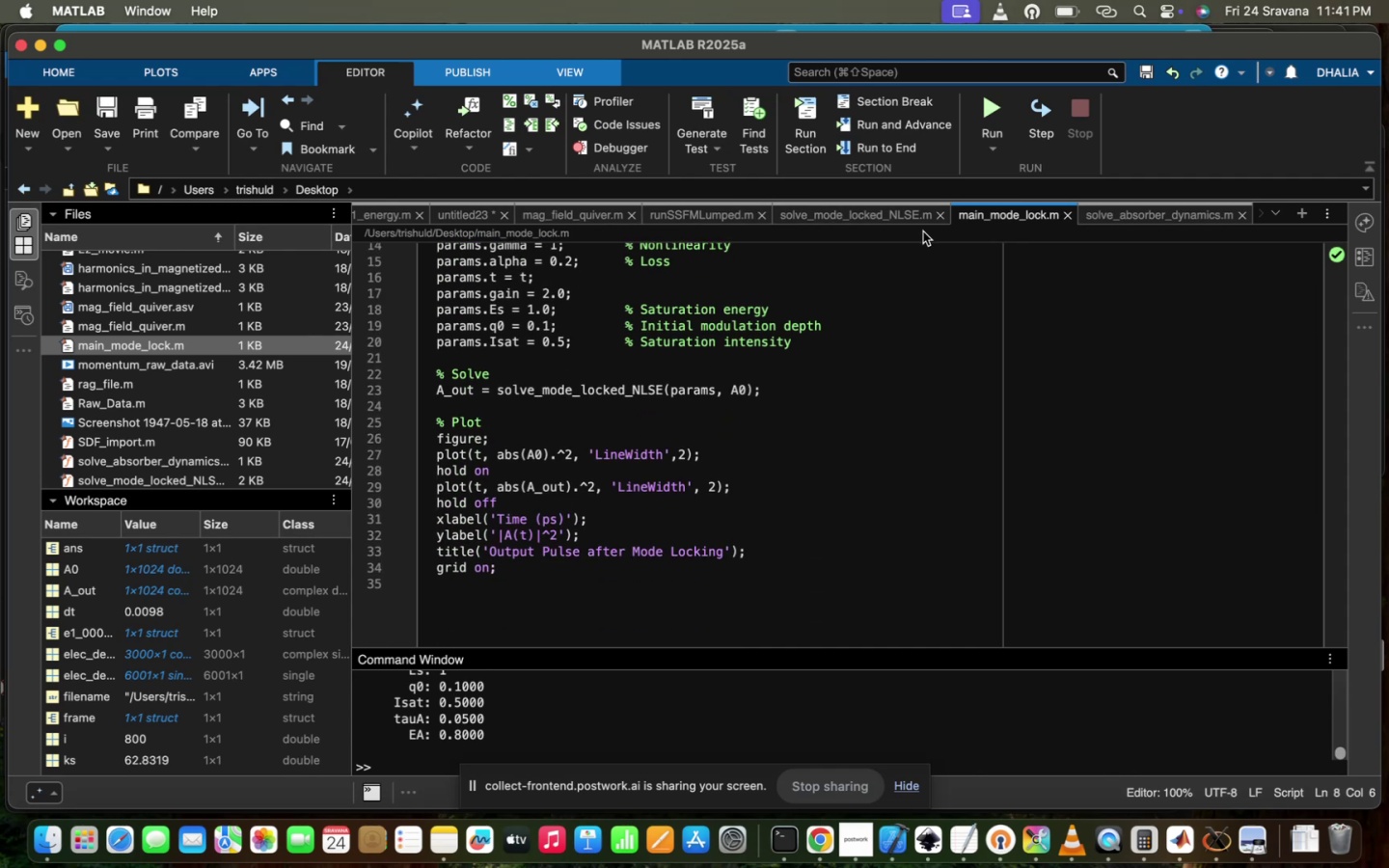 
scroll: coordinate [680, 490], scroll_direction: up, amount: 23.0
 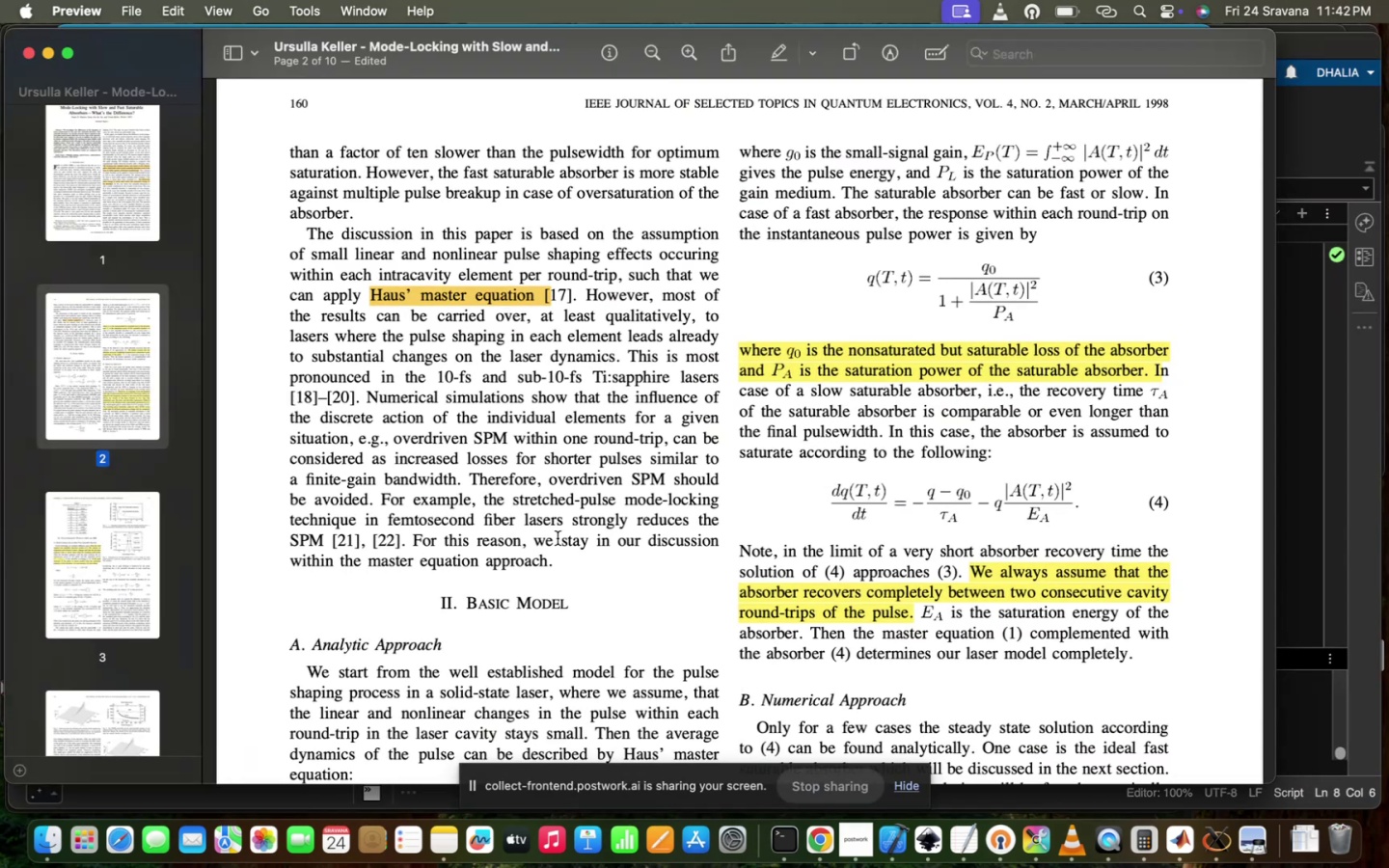 
wait(8.5)
 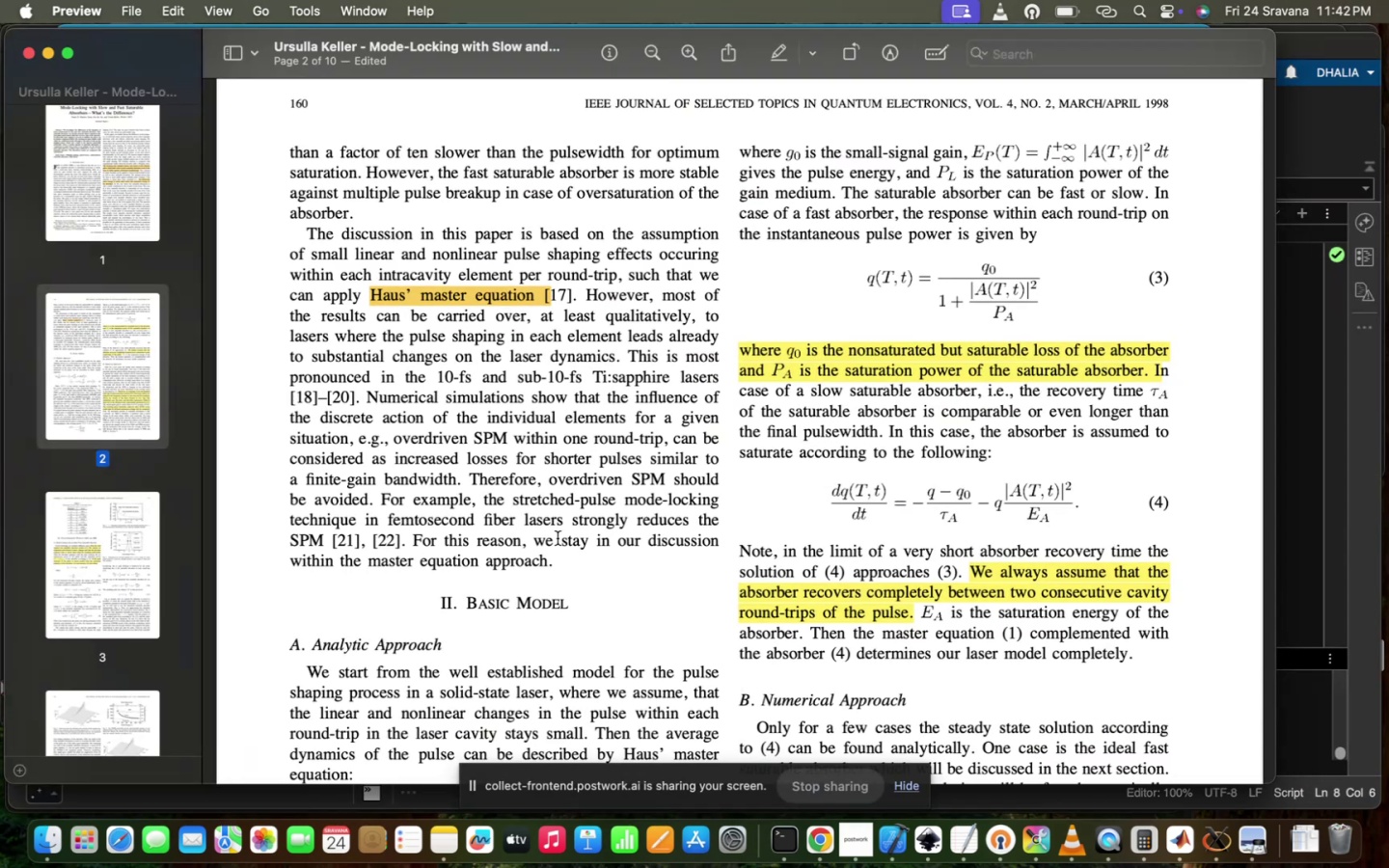 
left_click([814, 363])
 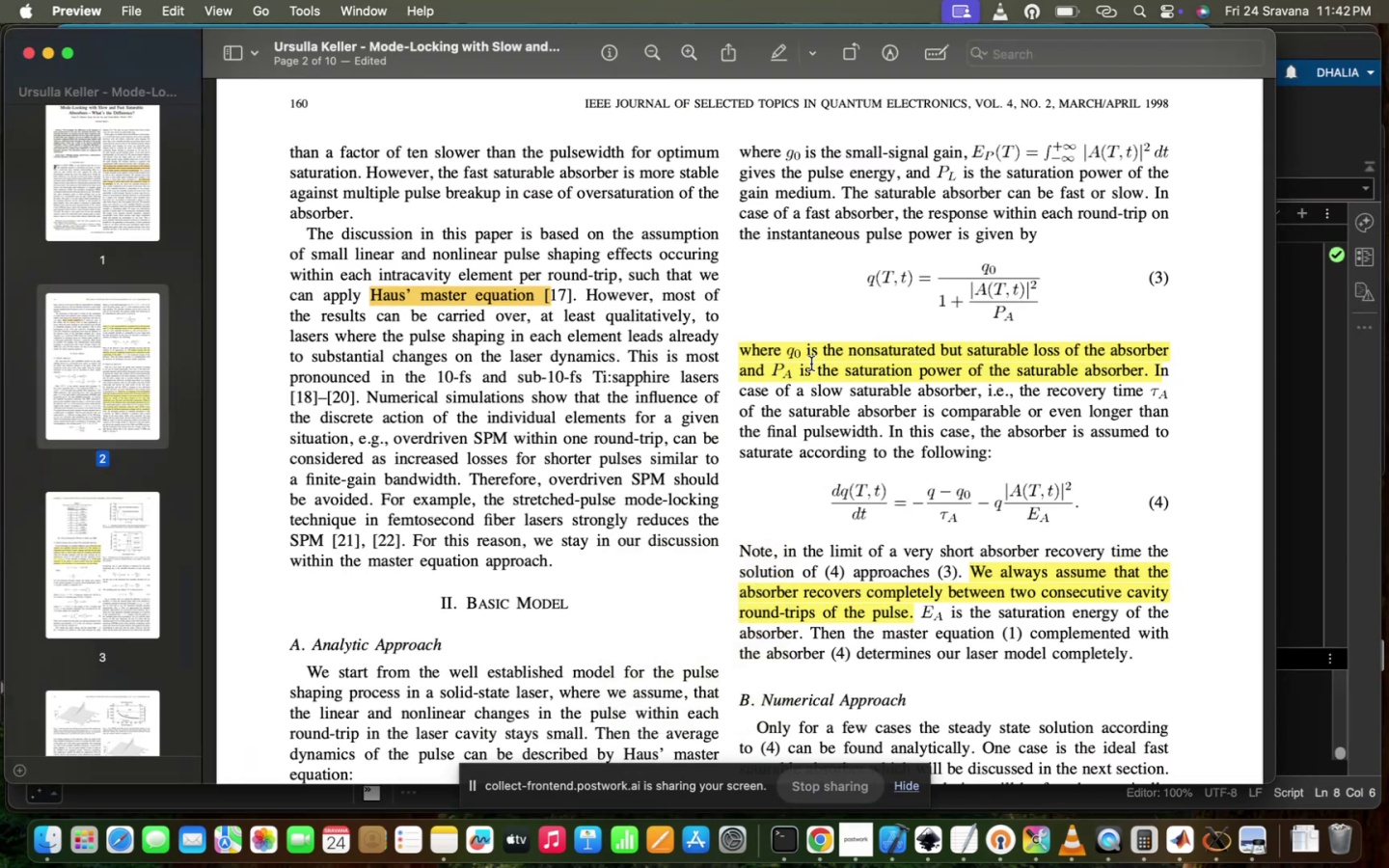 
scroll: coordinate [811, 364], scroll_direction: down, amount: 225.0
 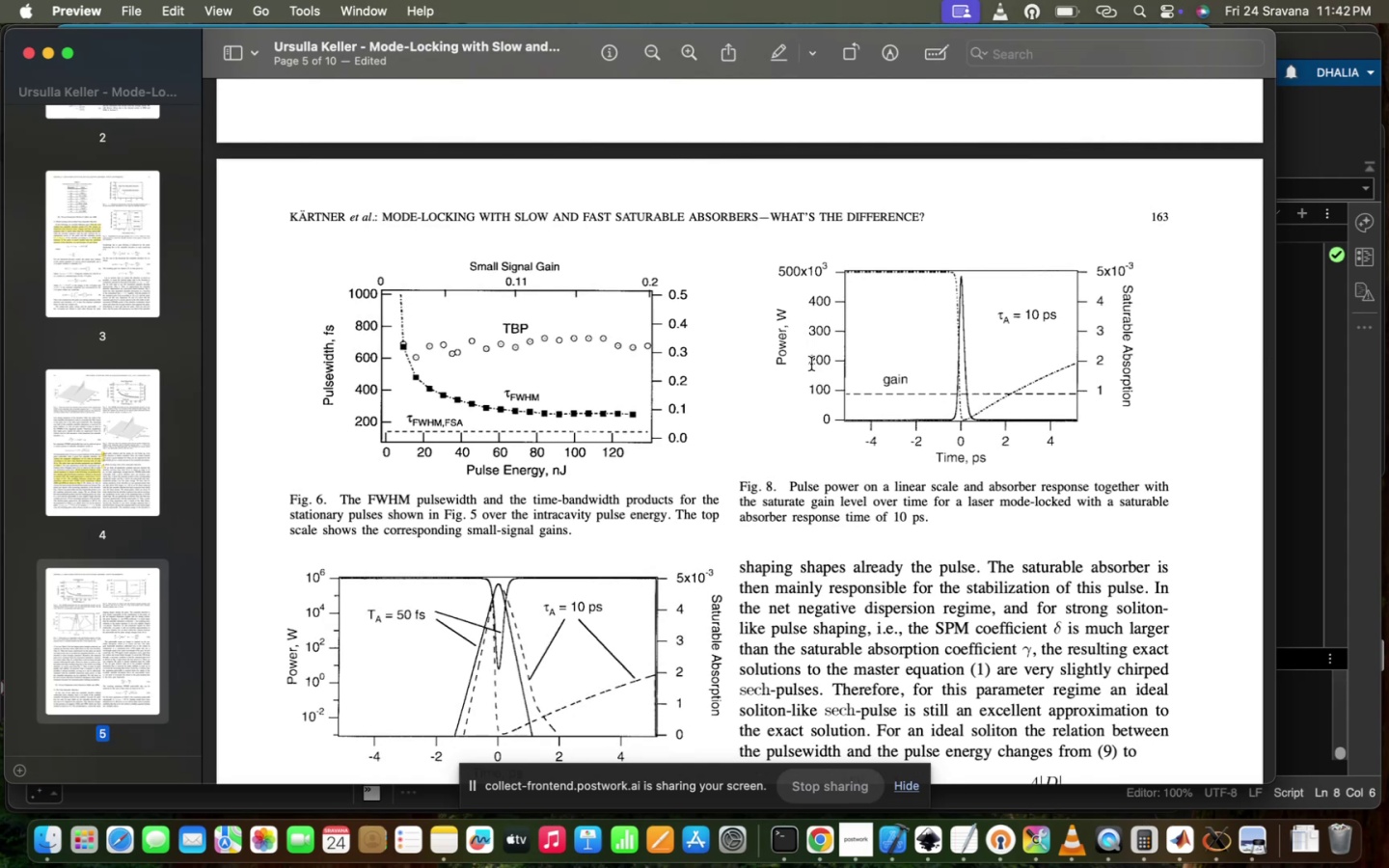 
wait(7.17)
 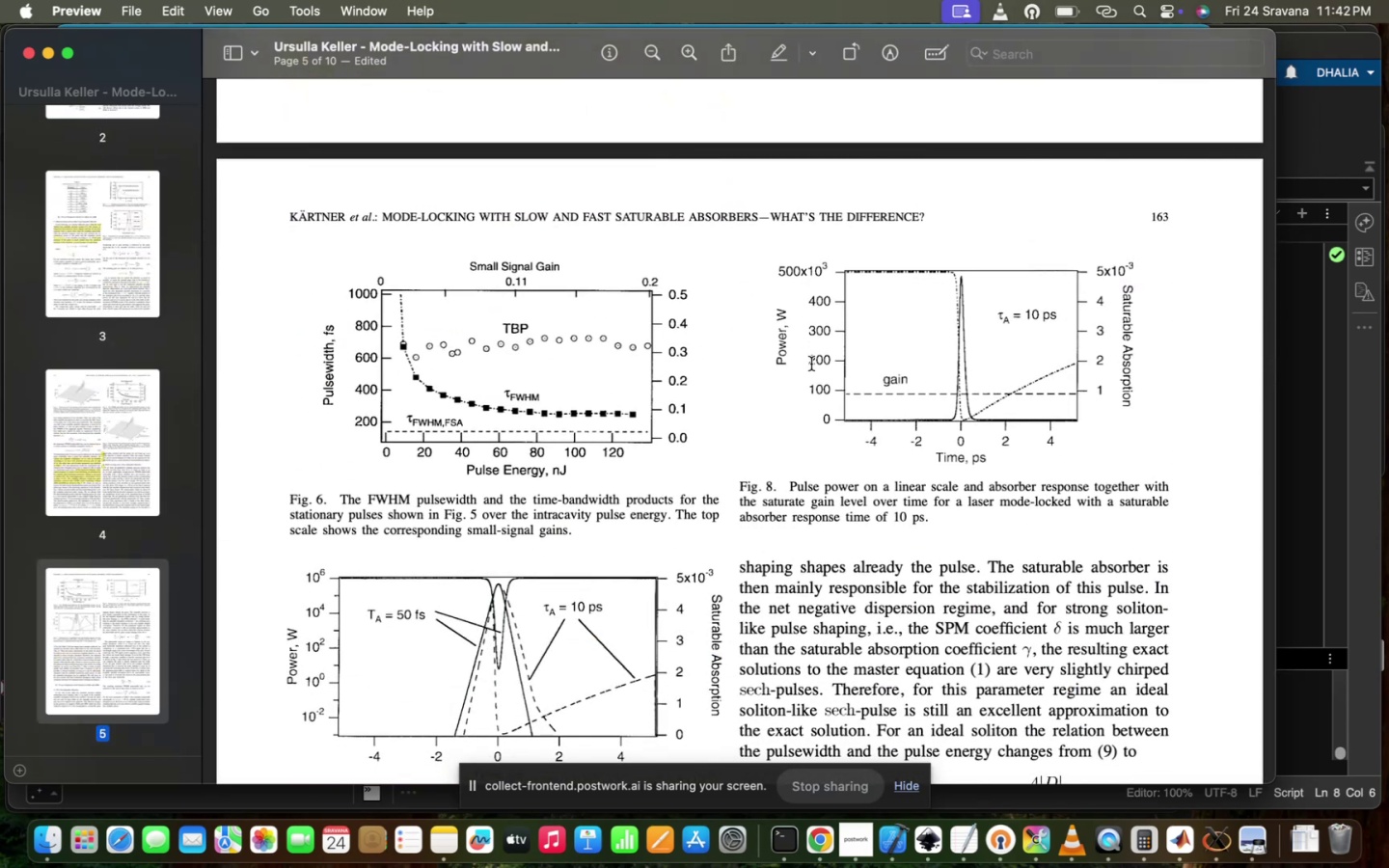 
scroll: coordinate [811, 364], scroll_direction: down, amount: 29.0
 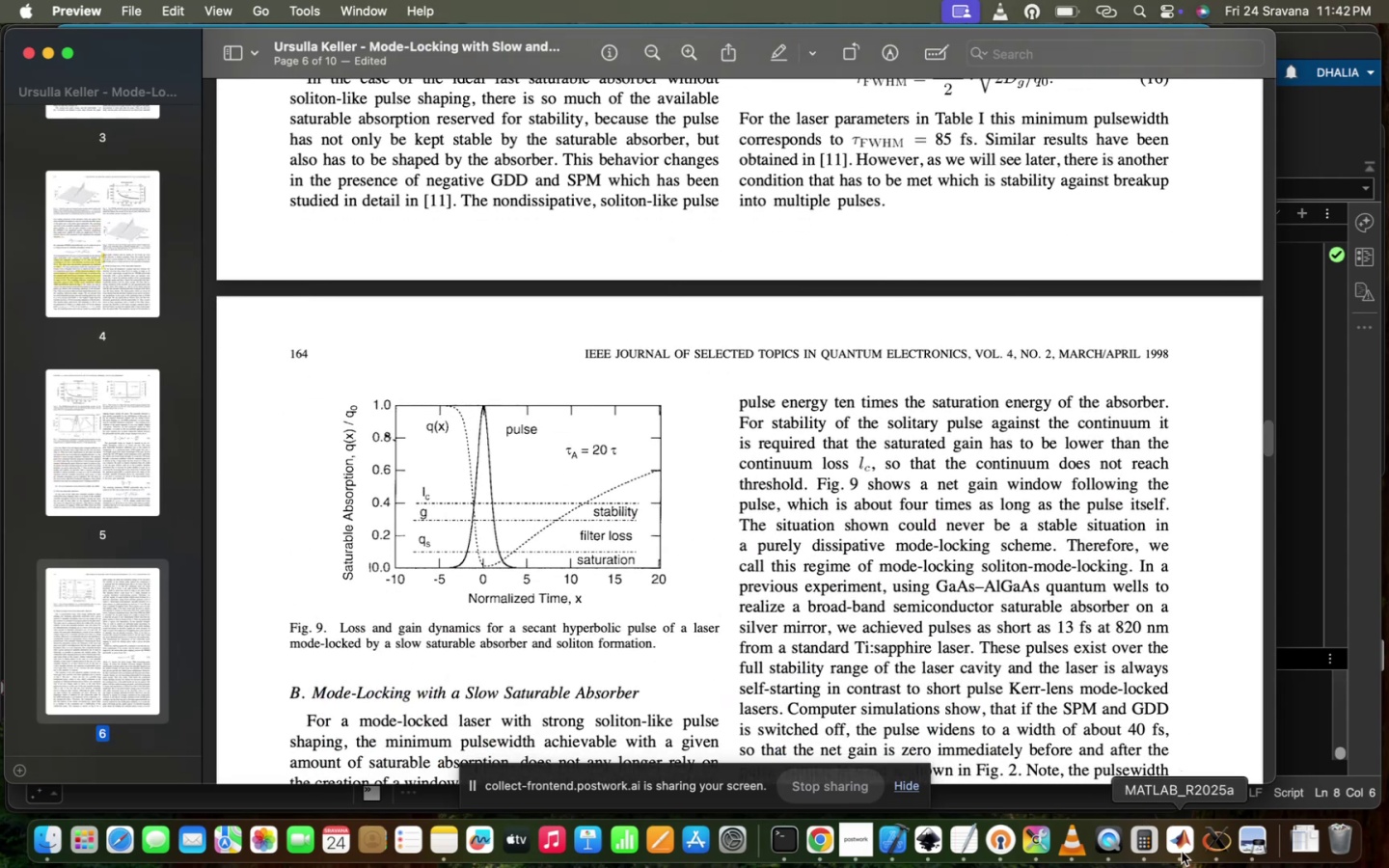 
left_click([1183, 853])
 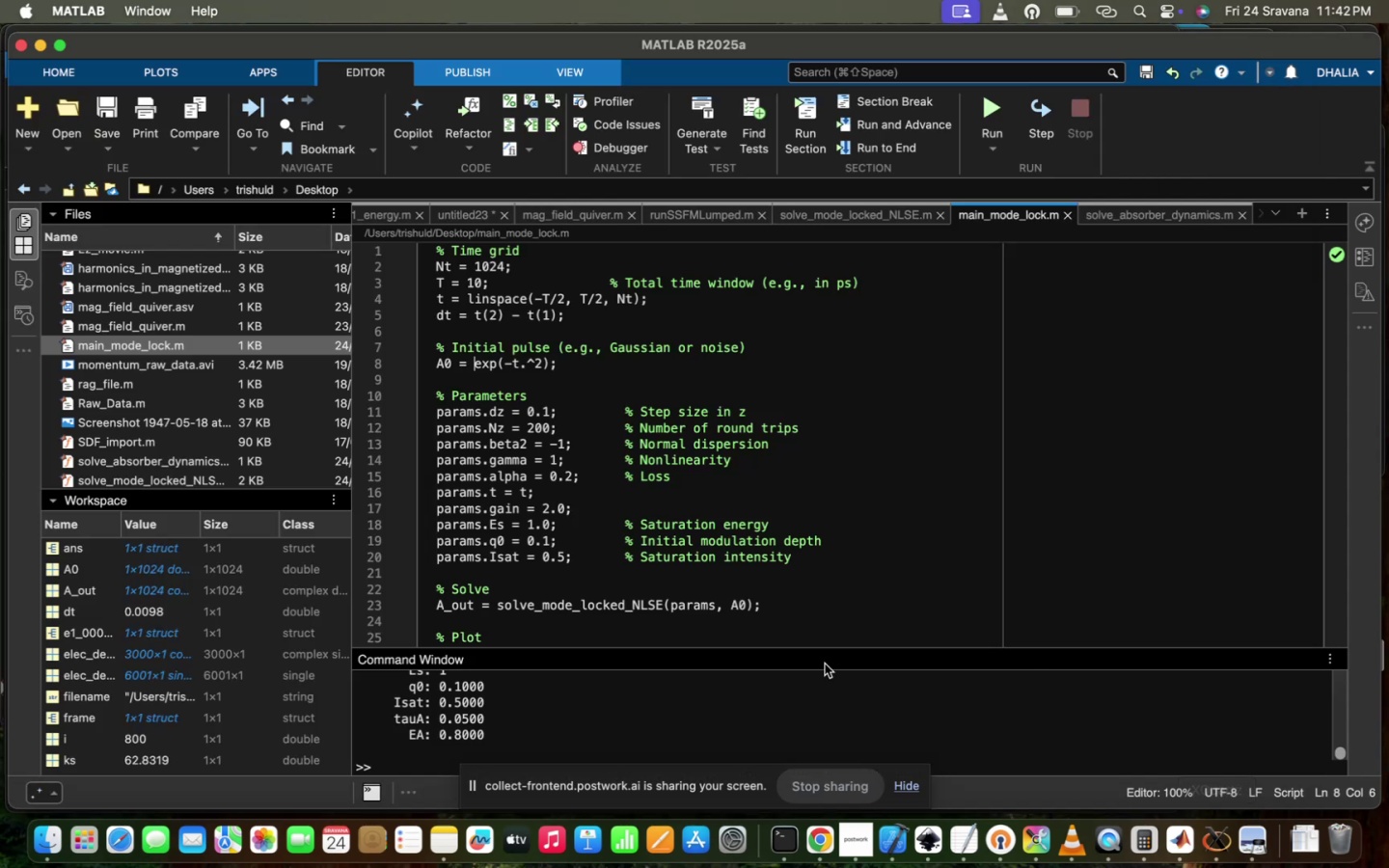 
scroll: coordinate [638, 585], scroll_direction: down, amount: 38.0
 